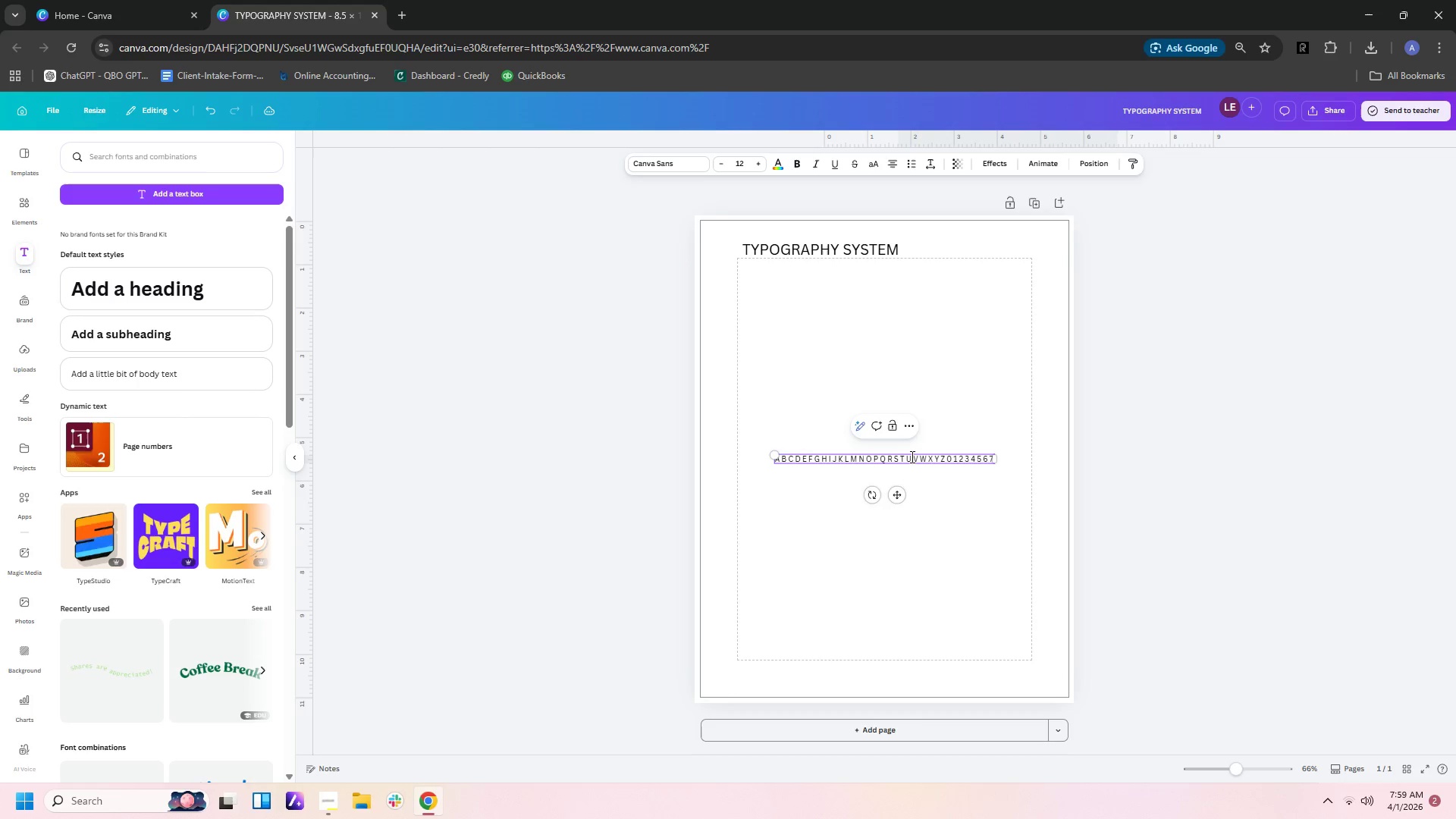 
key(8)
 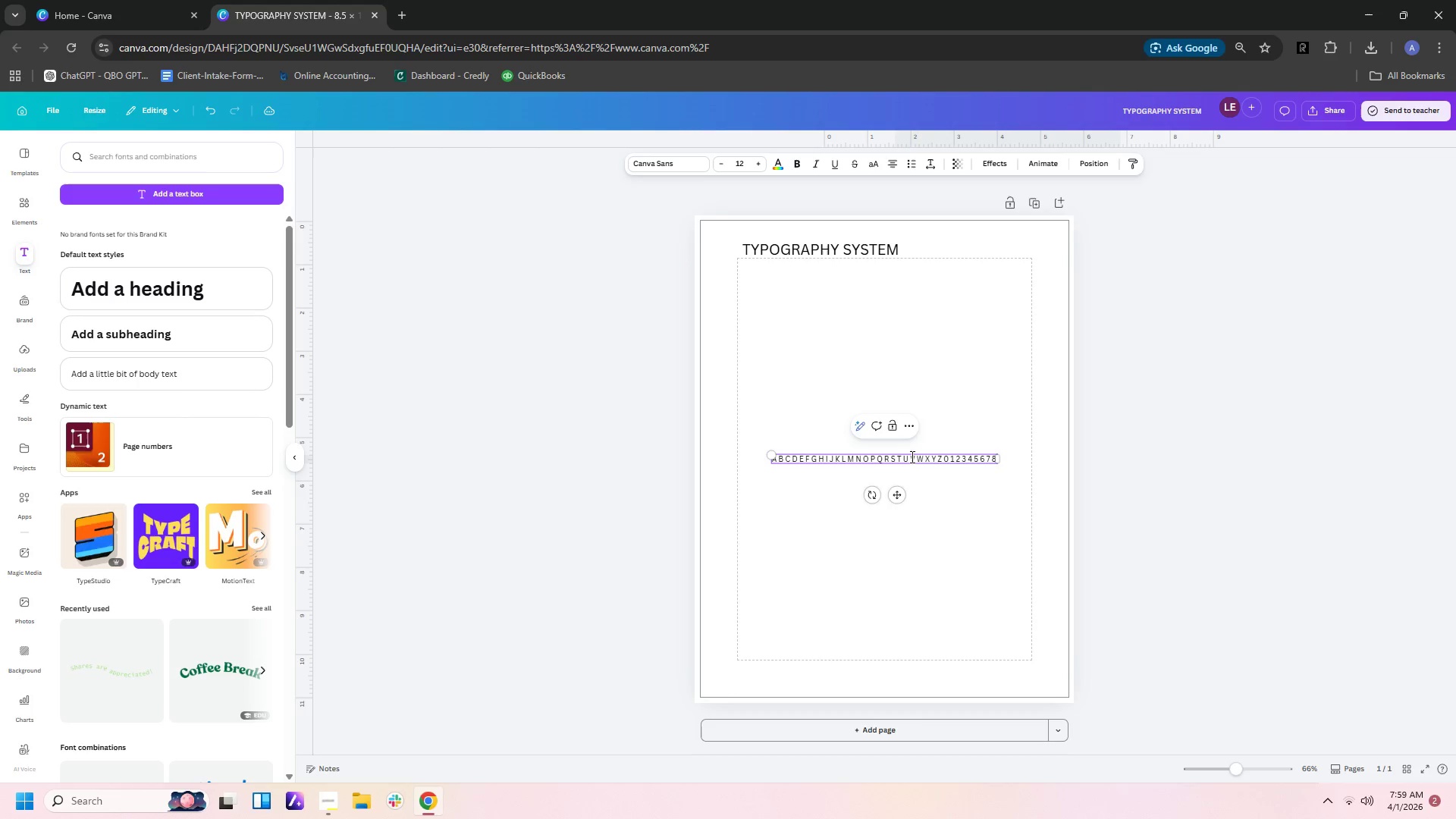 
key(Space)
 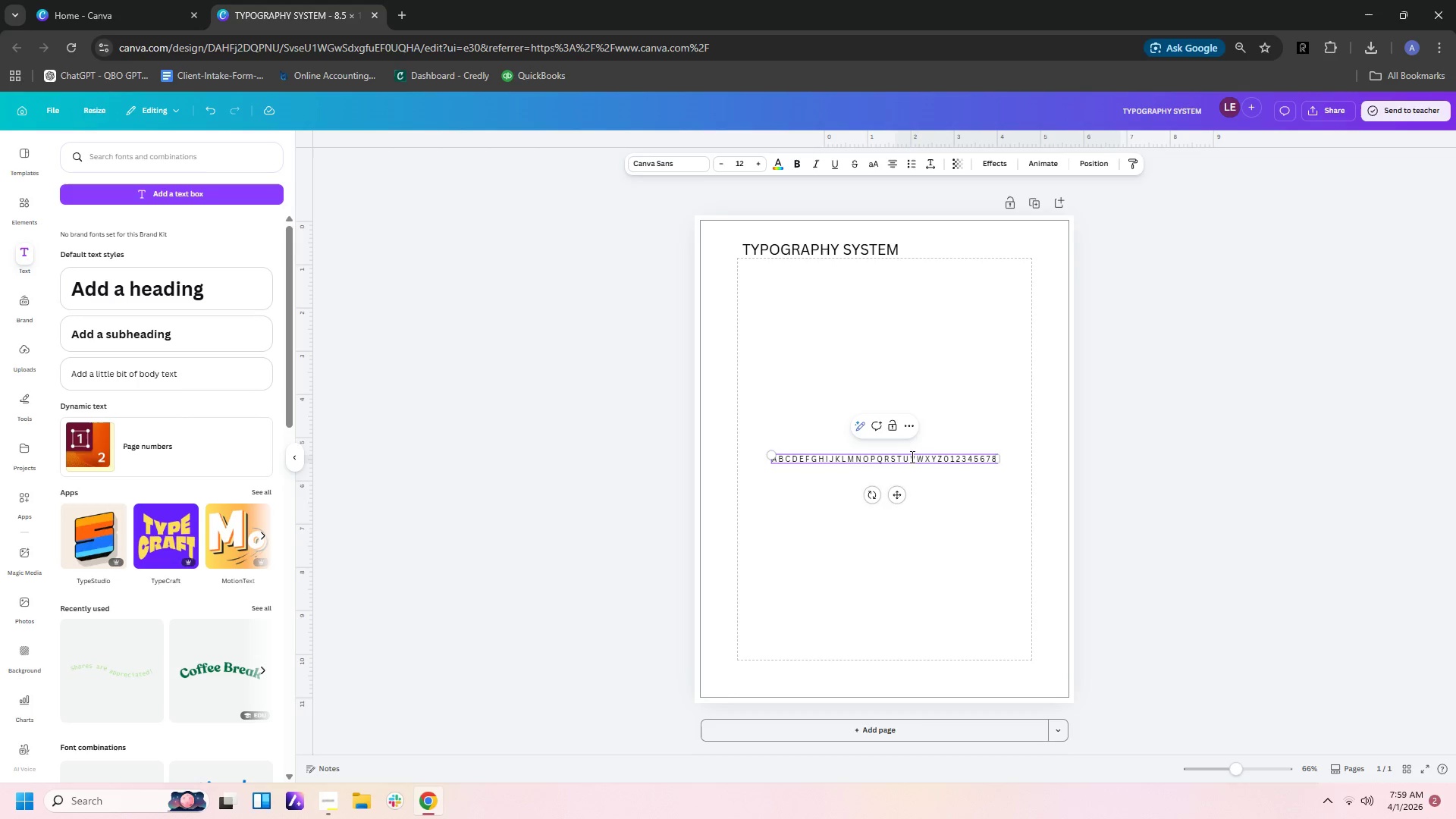 
key(0)
 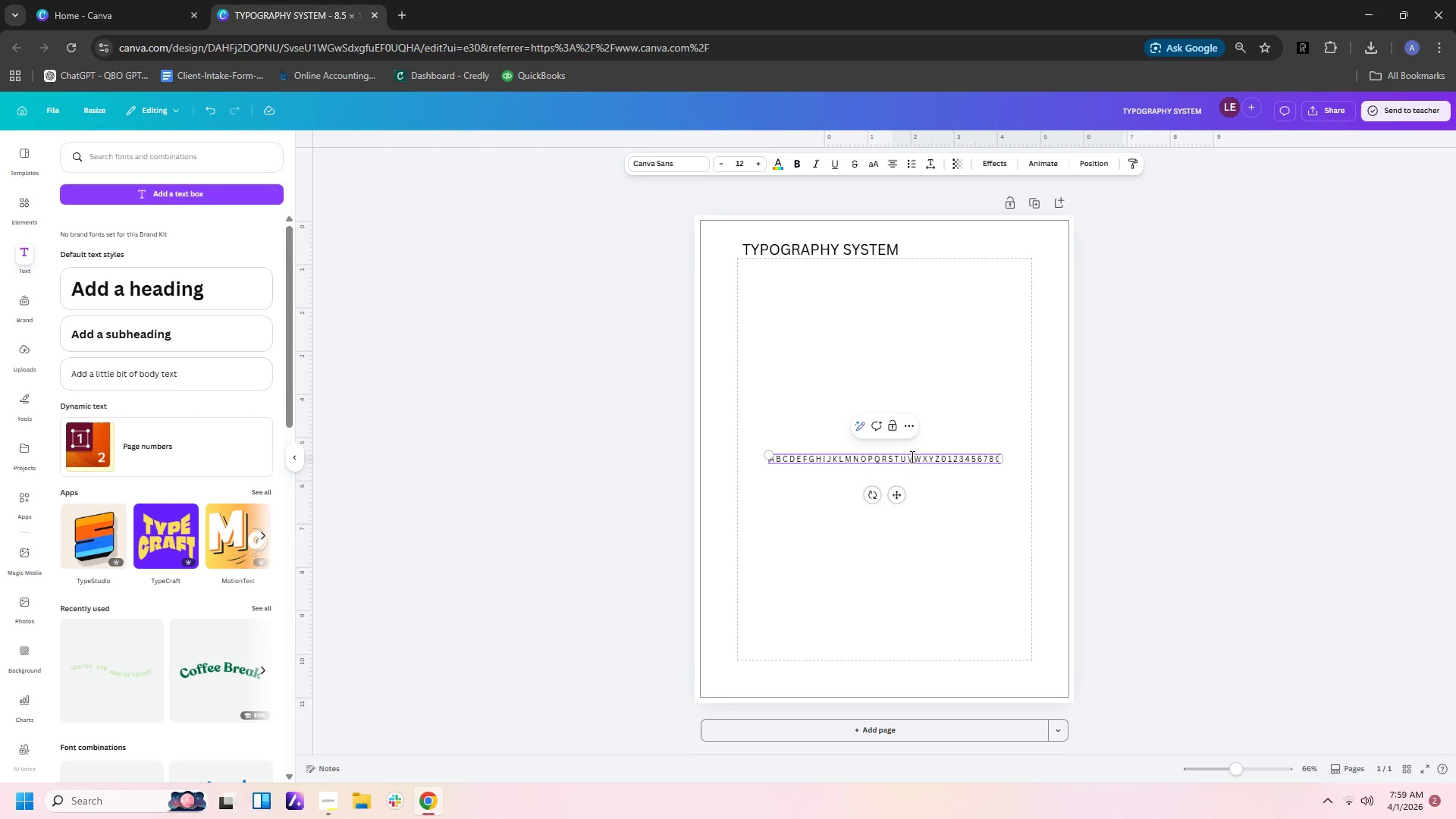 
key(Backspace)
 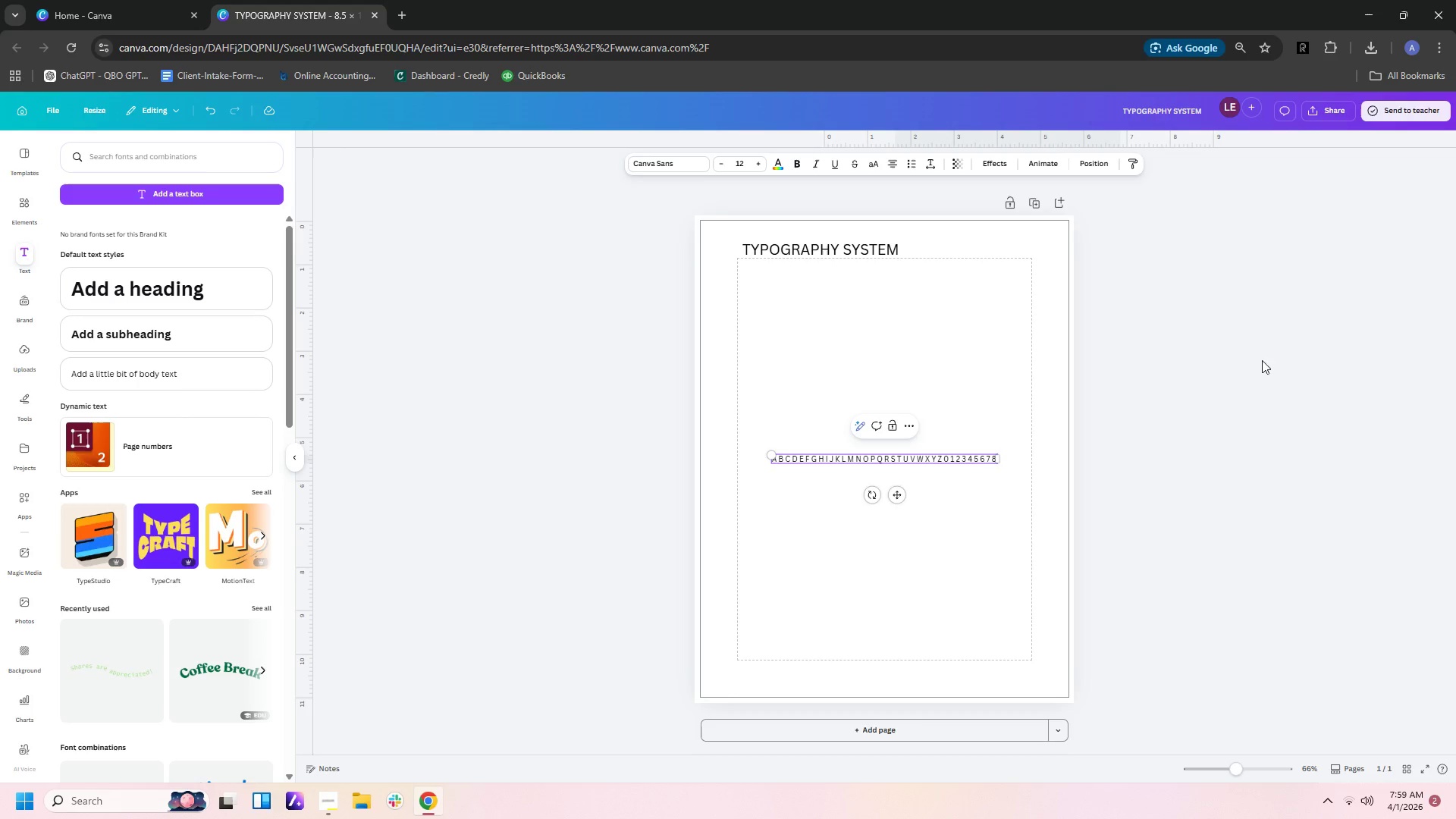 
left_click([926, 521])
 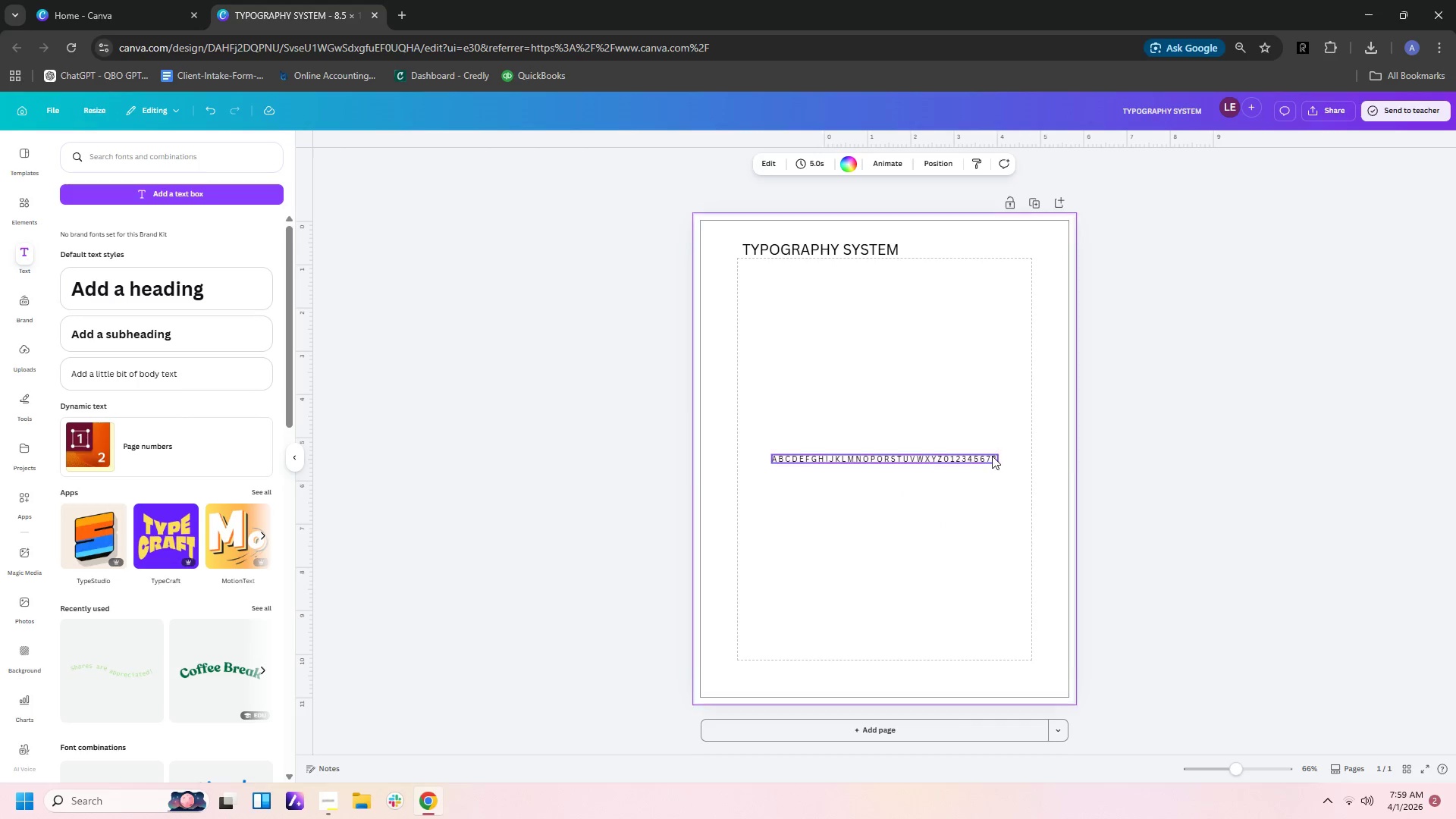 
left_click([994, 455])
 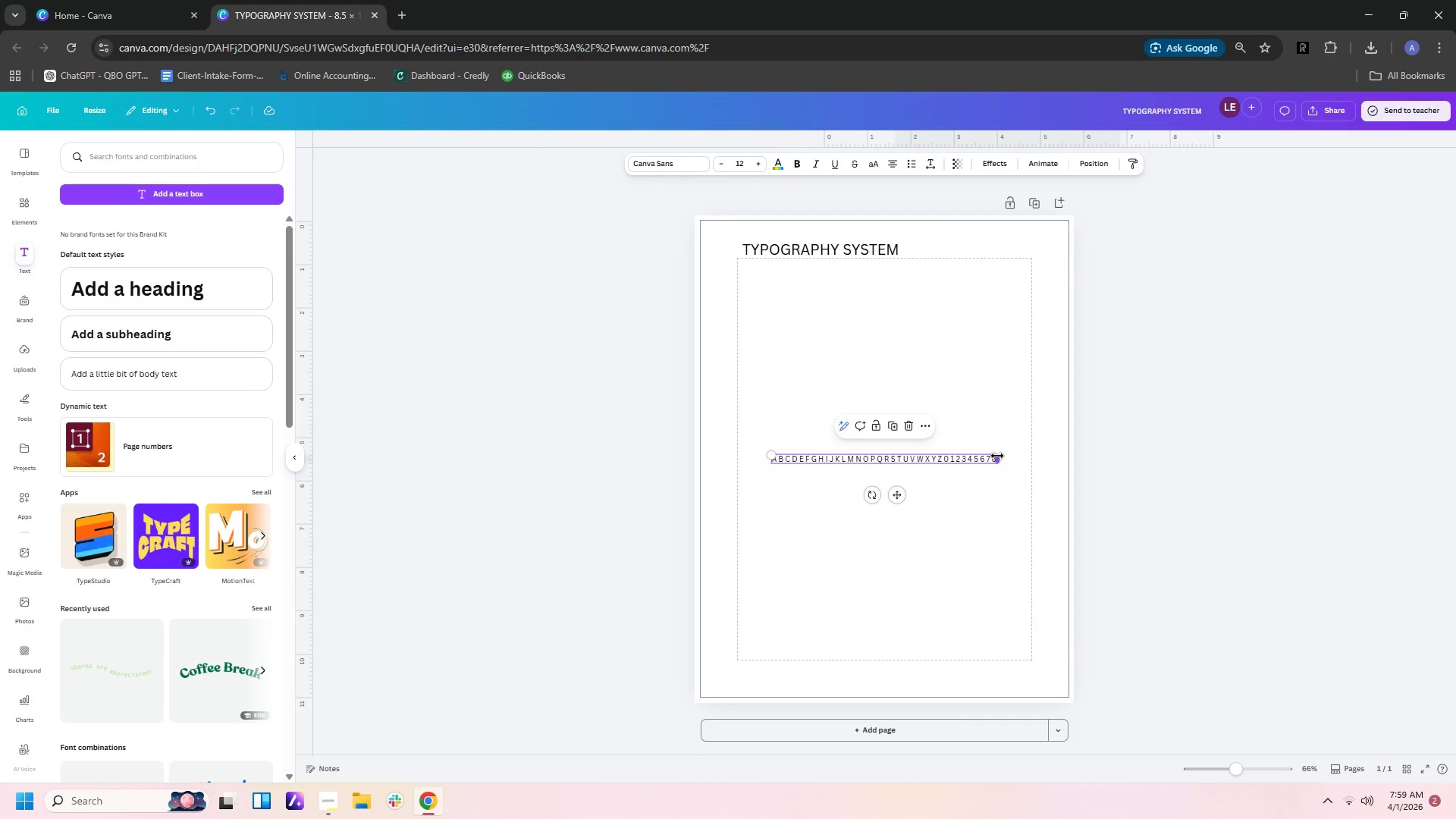 
left_click([997, 456])
 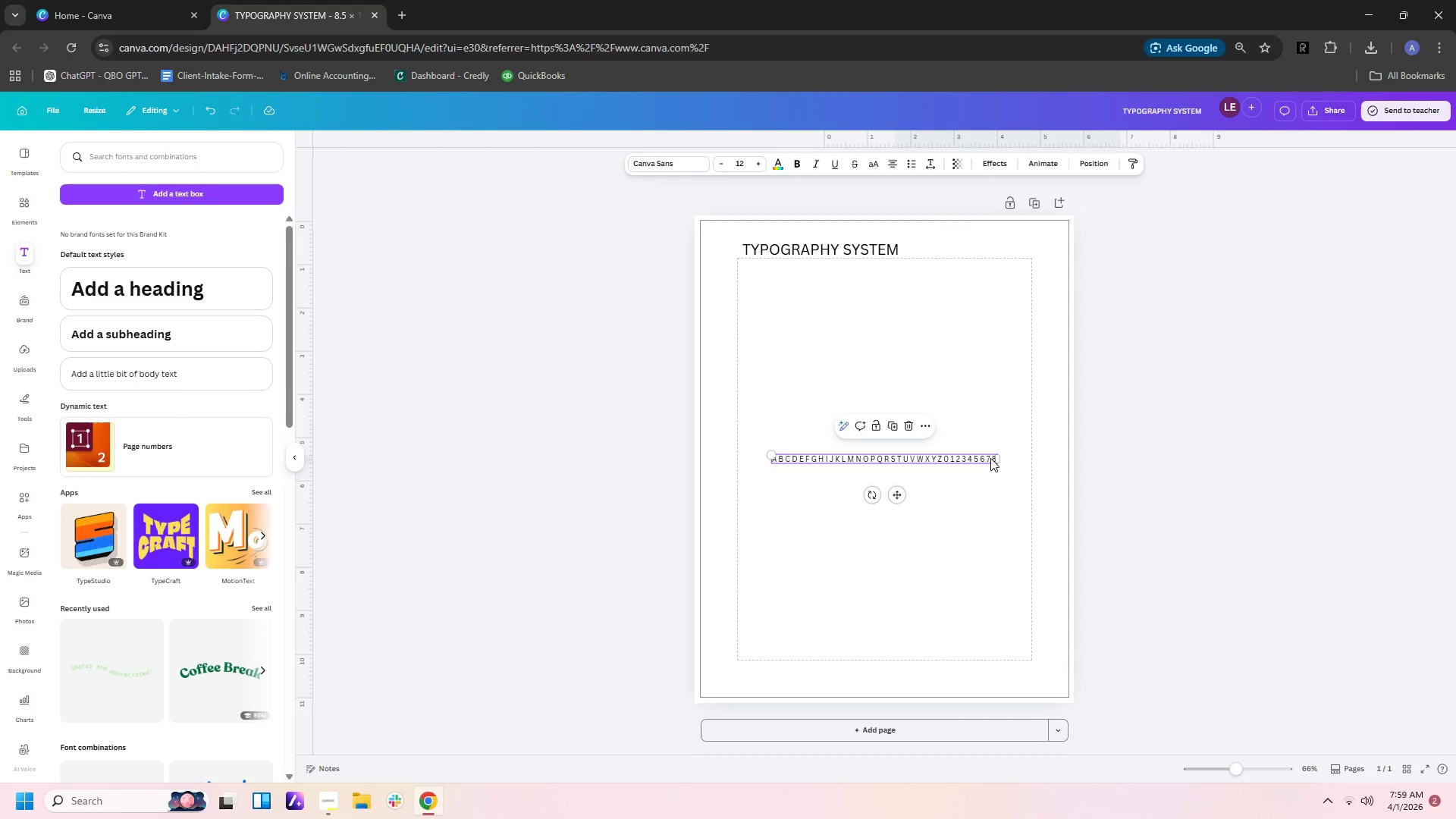 
double_click([990, 458])
 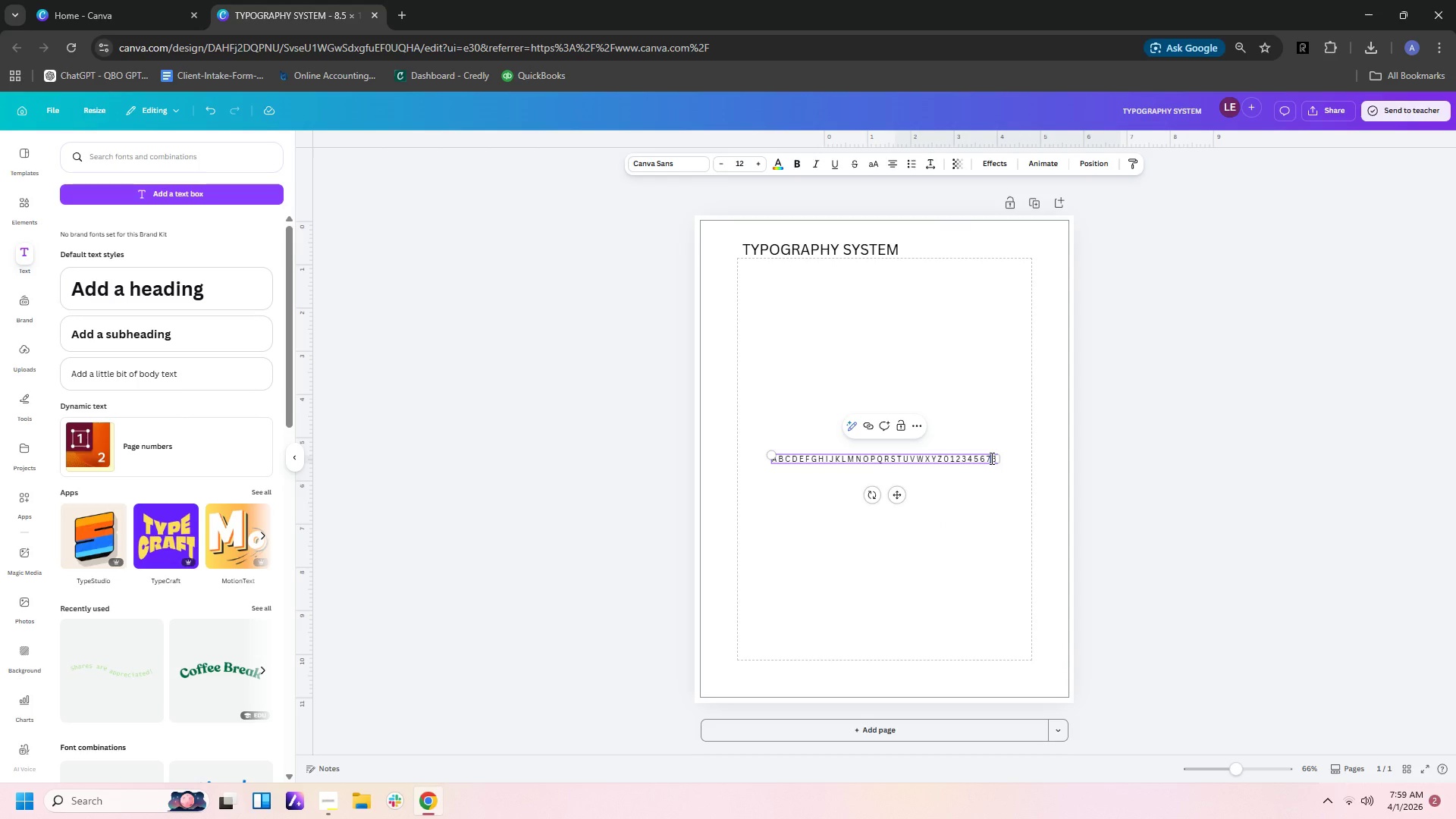 
key(ArrowRight)
 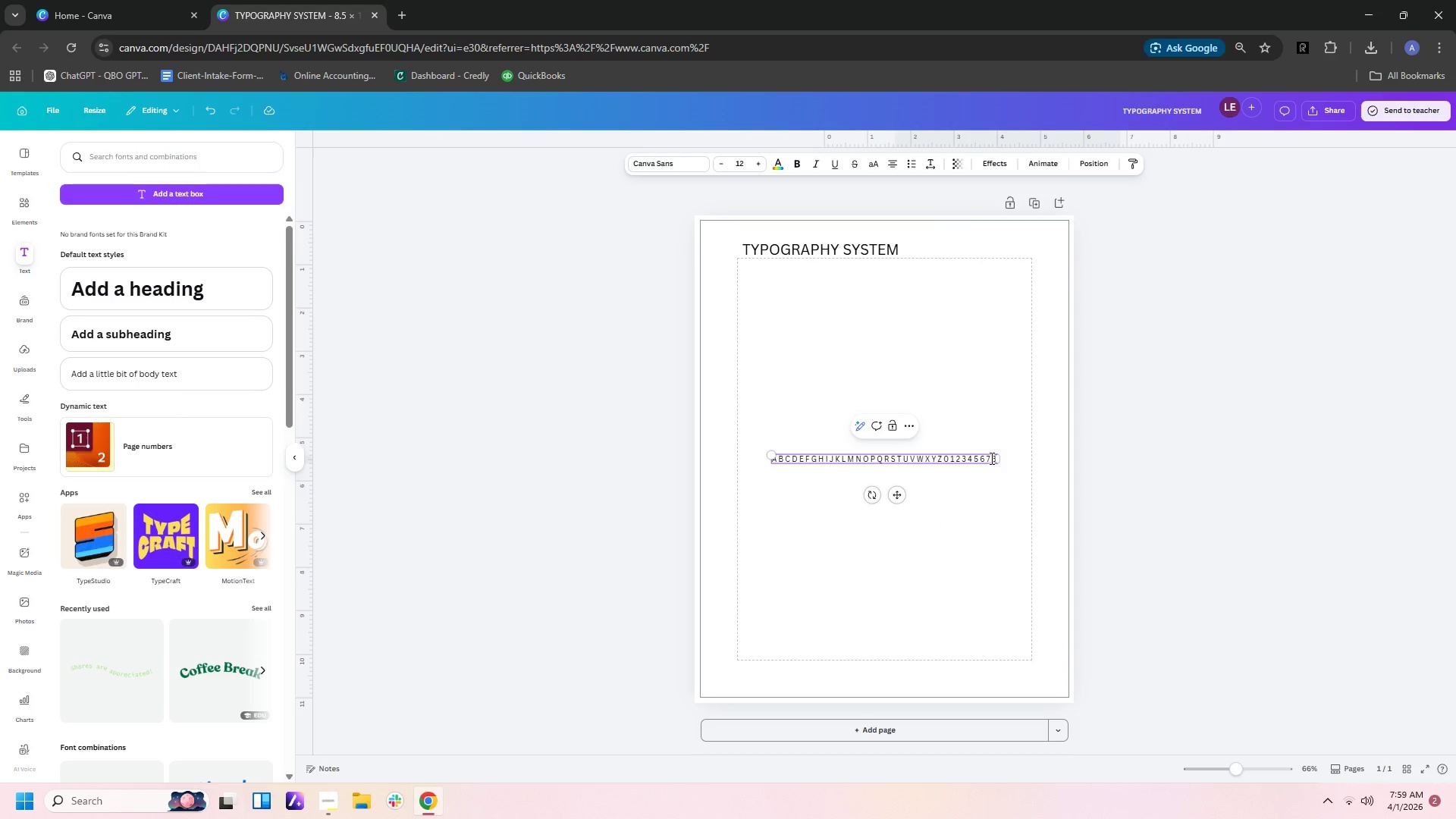 
key(ArrowRight)
 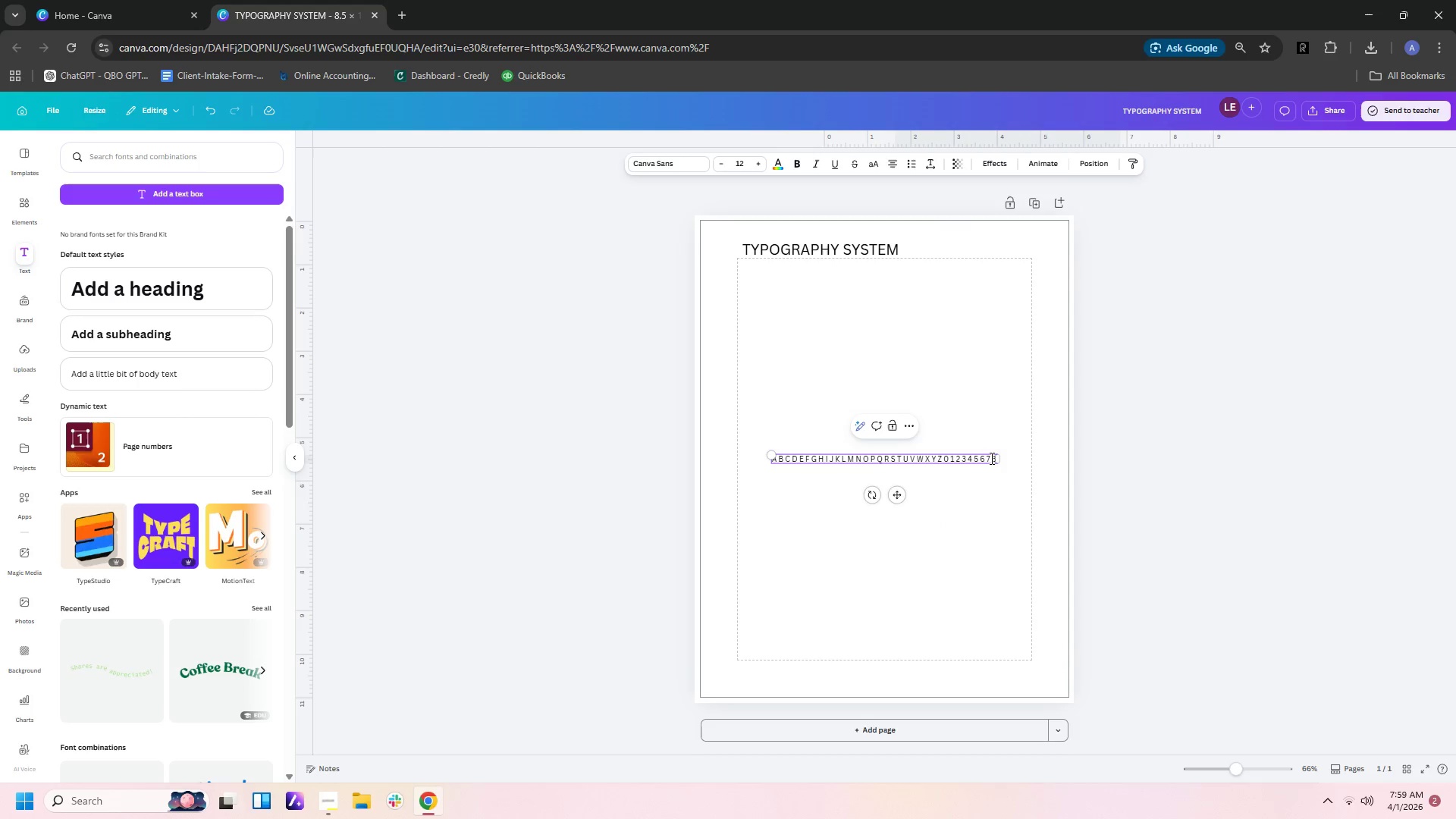 
key(ArrowRight)
 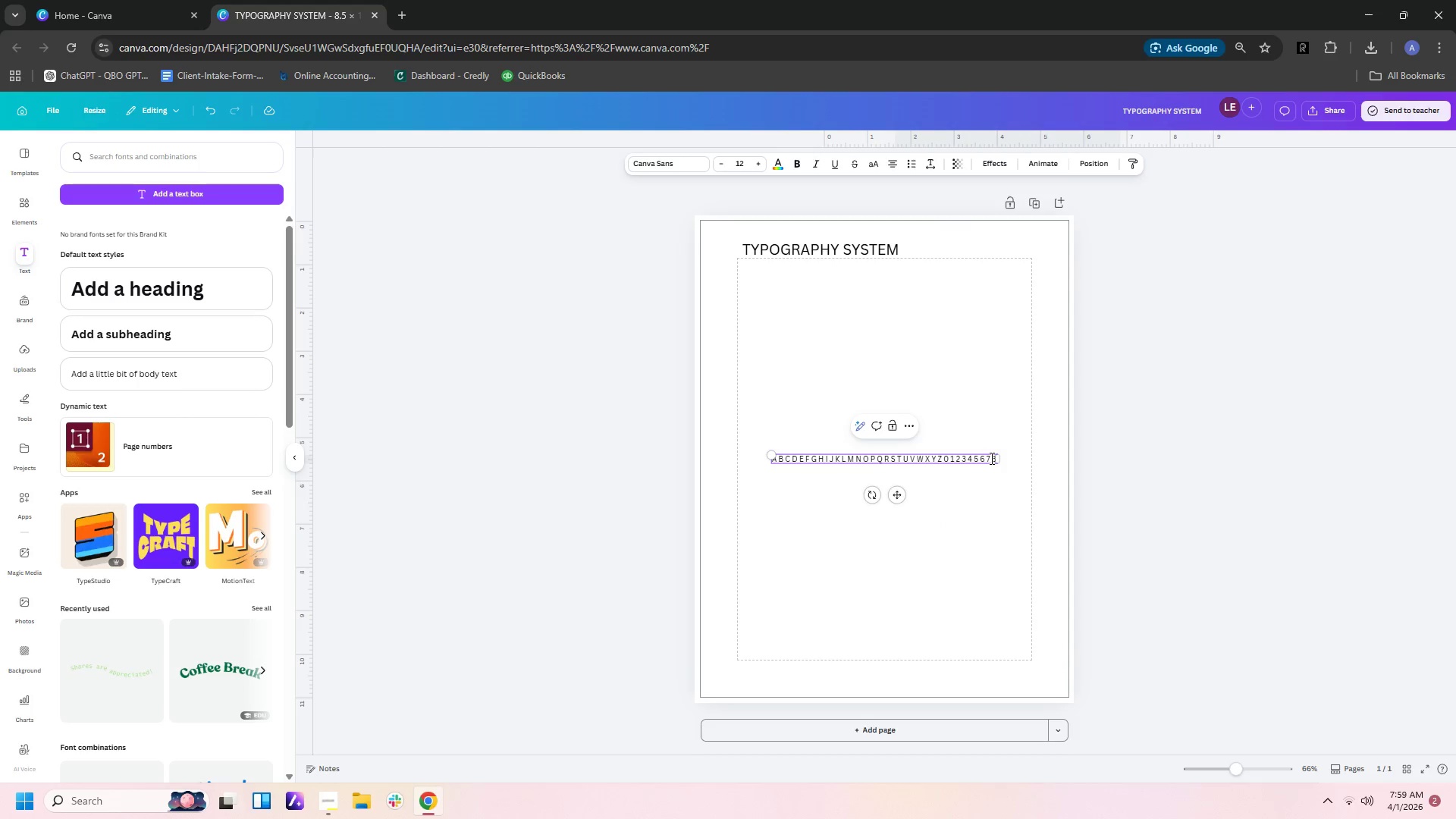 
key(ArrowRight)
 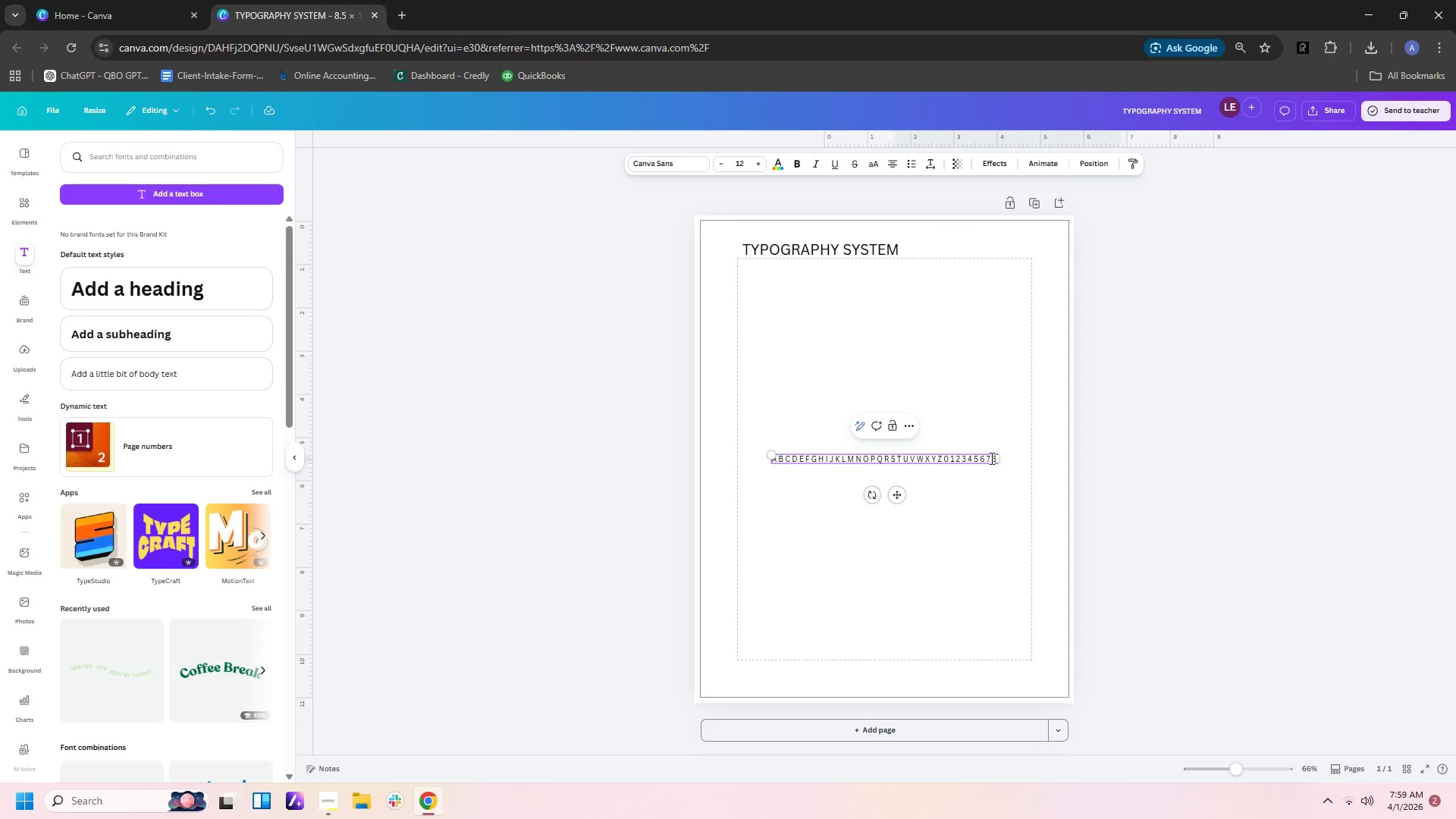 
key(Space)
 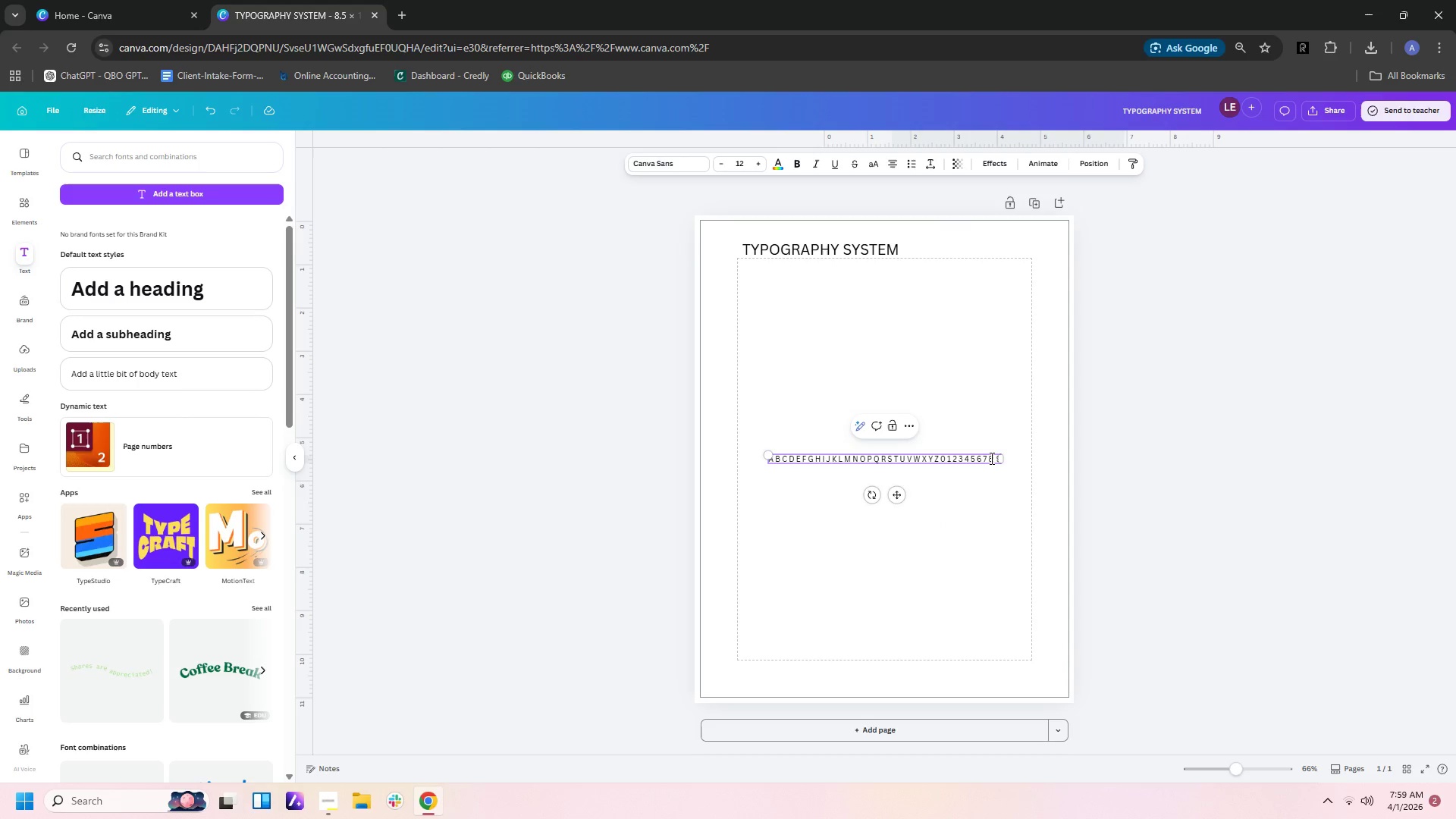 
key(9)
 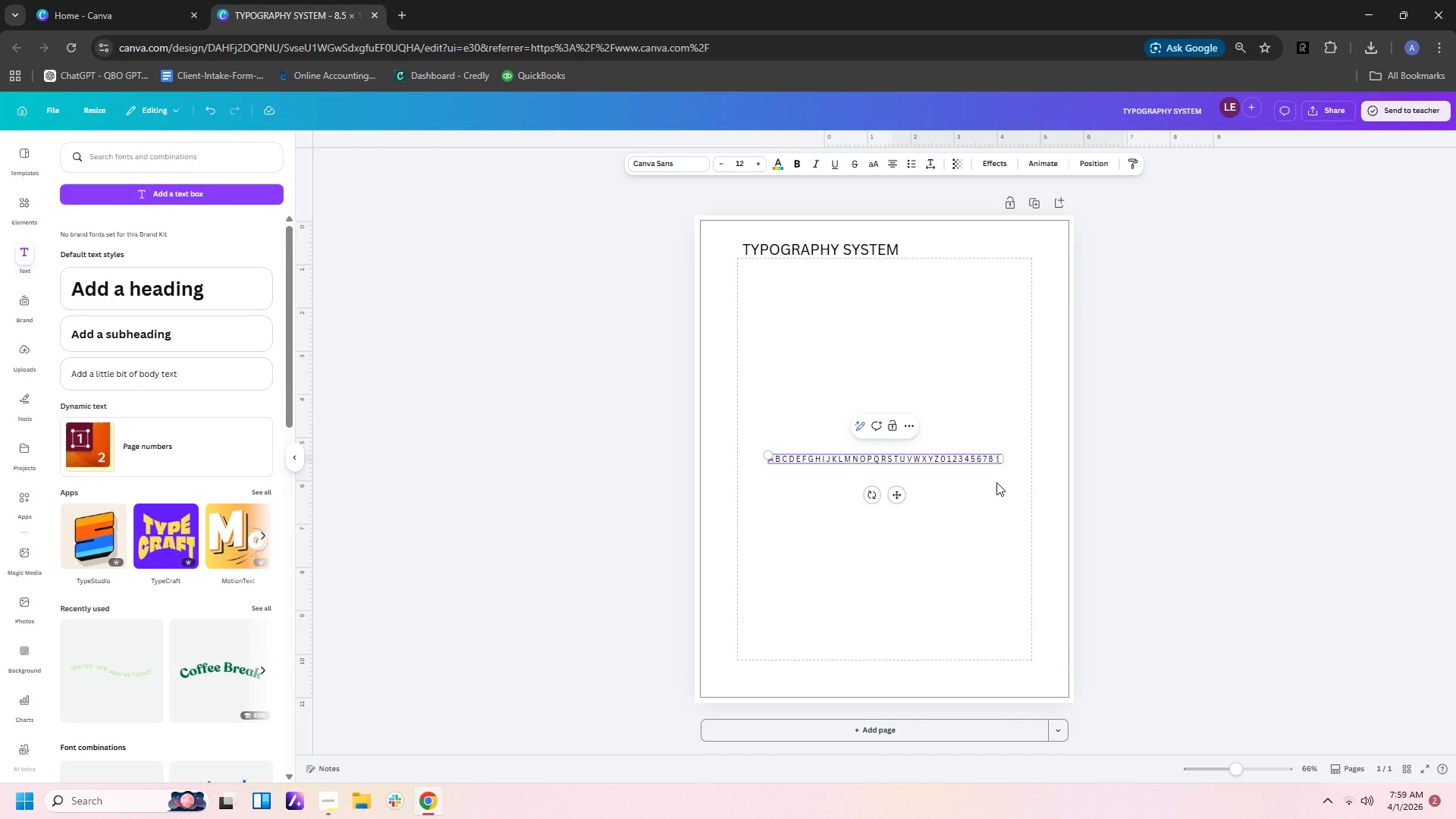 
left_click([1004, 552])
 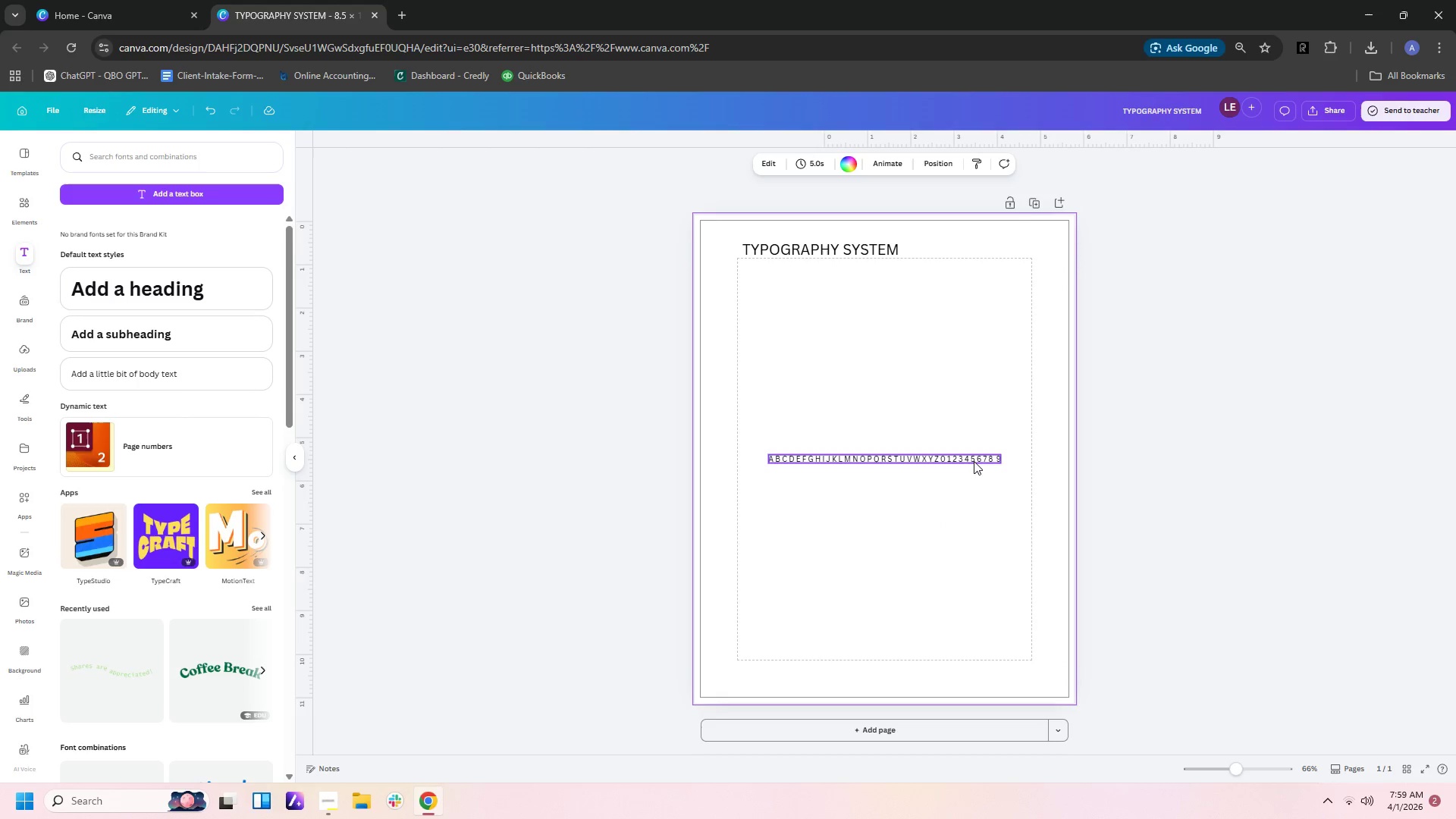 
left_click_drag(start_coordinate=[974, 460], to_coordinate=[961, 291])
 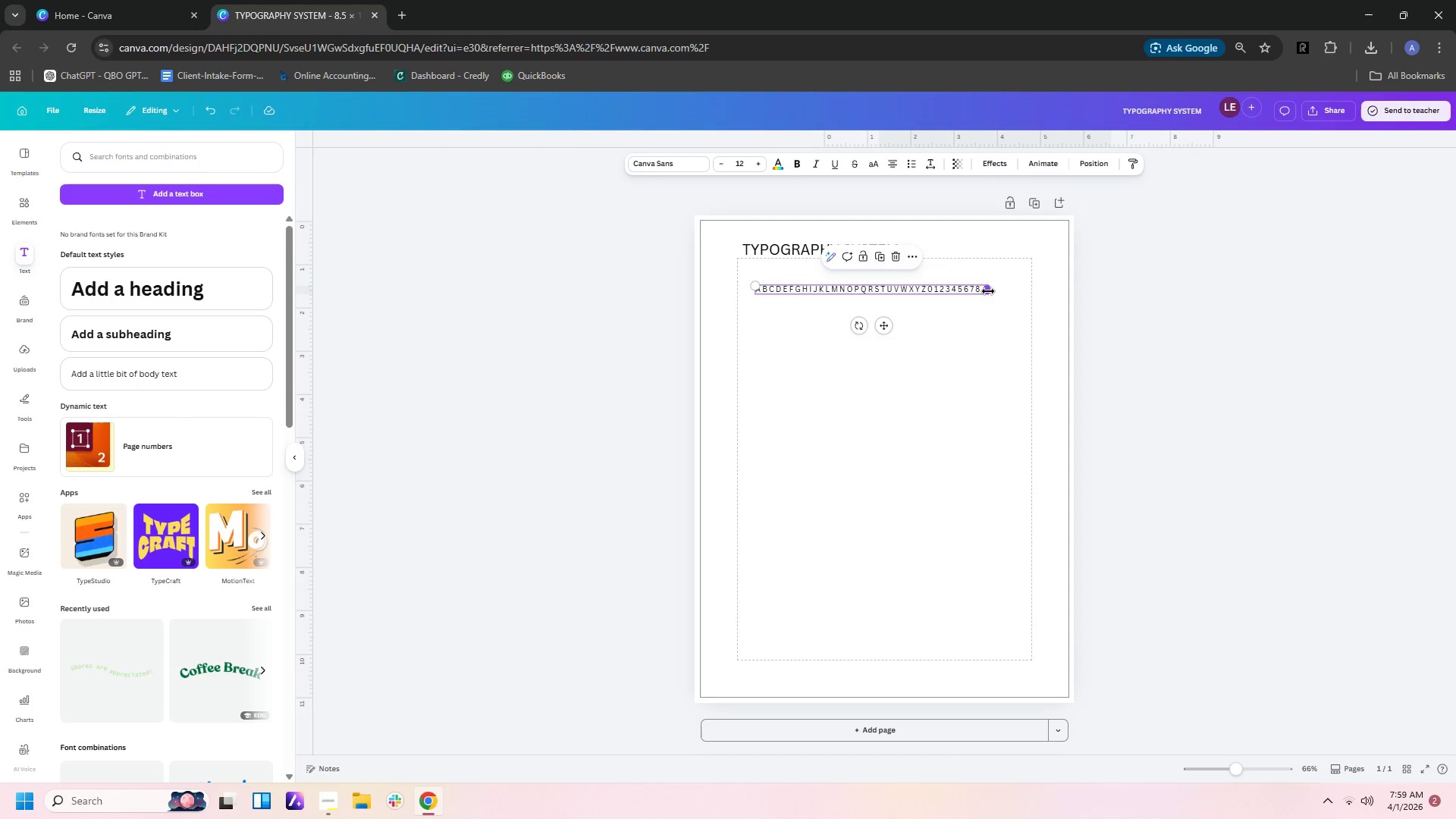 
left_click_drag(start_coordinate=[989, 290], to_coordinate=[1002, 290])
 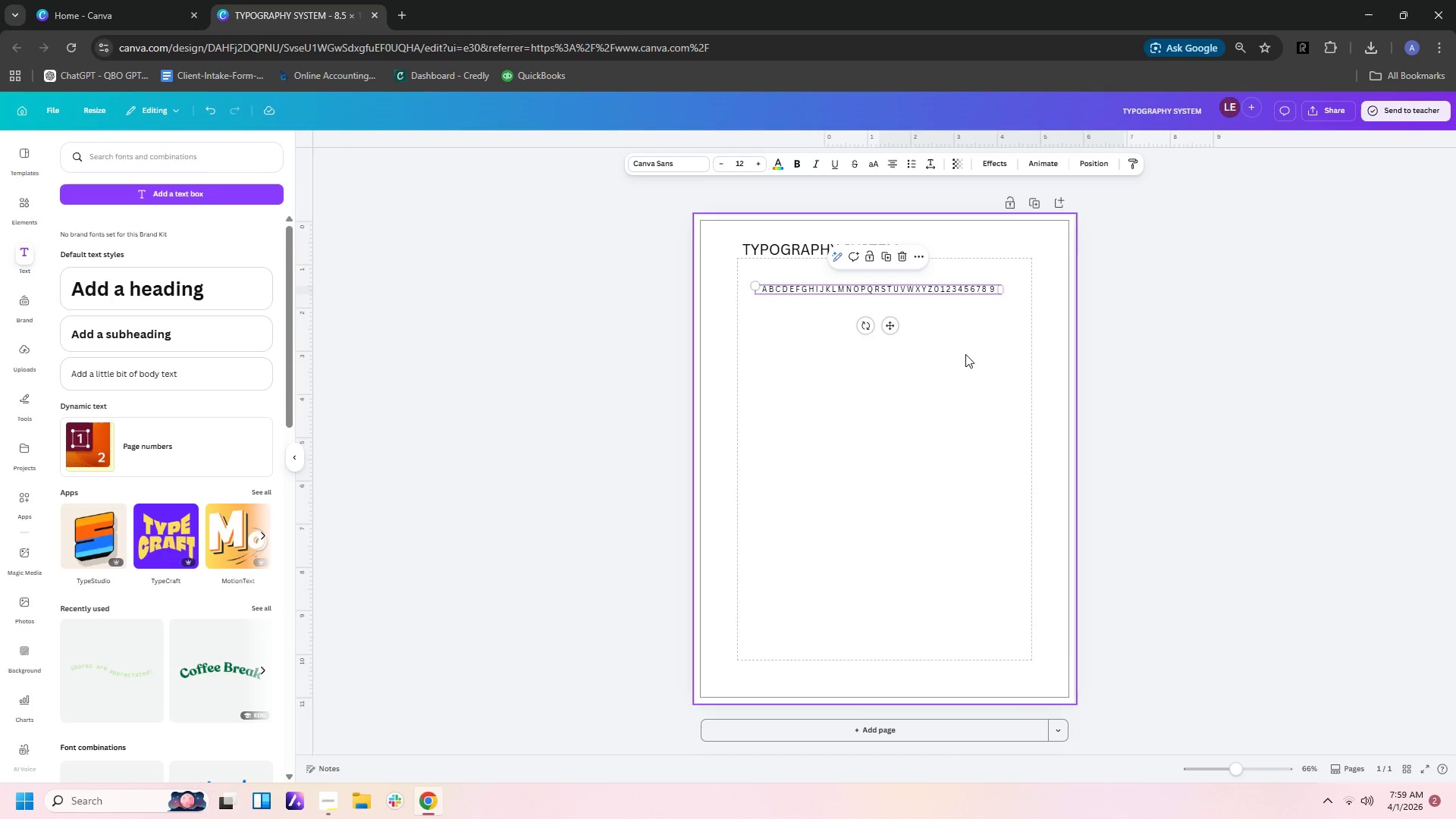 
left_click([962, 372])
 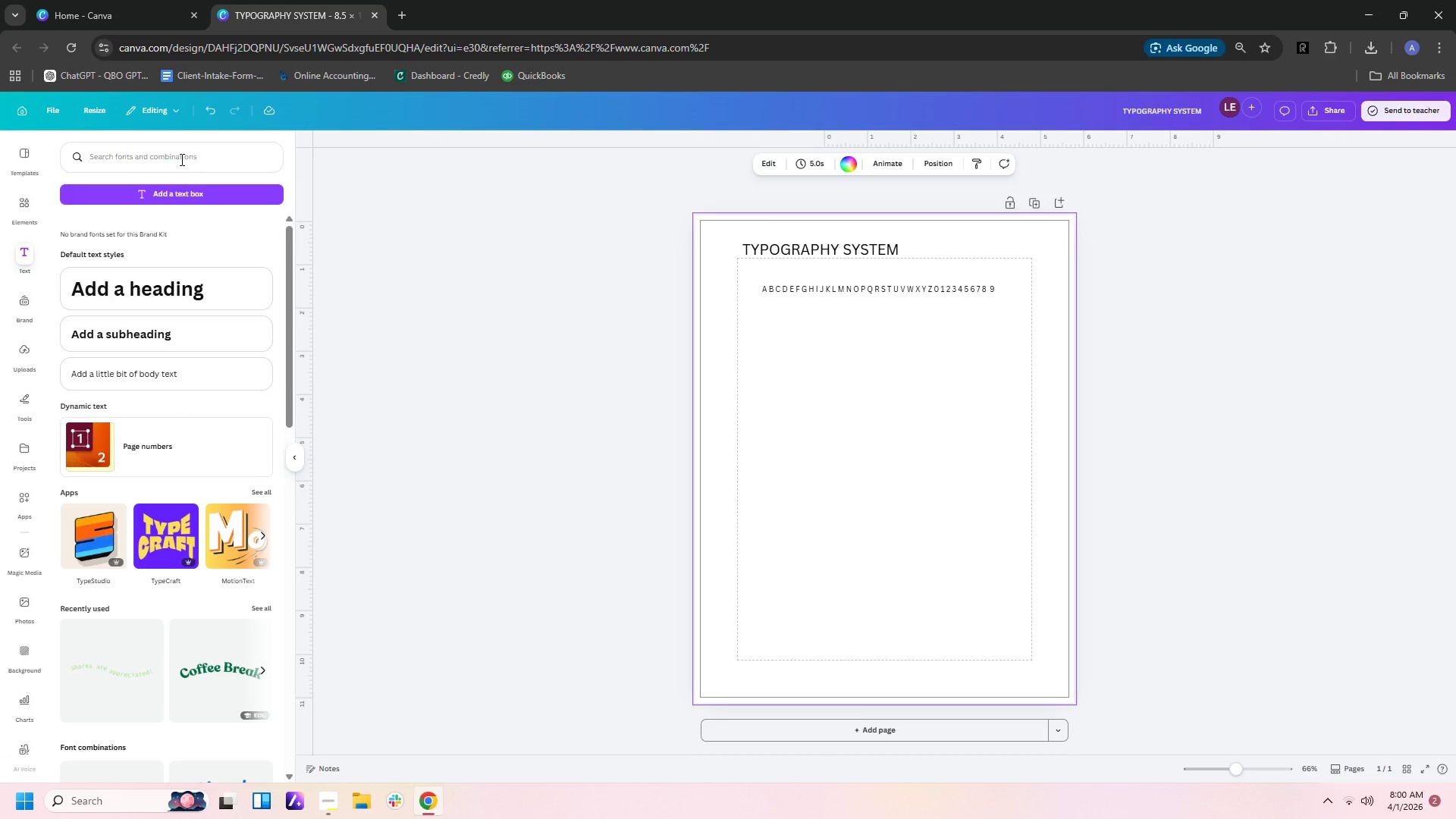 
wait(55.06)
 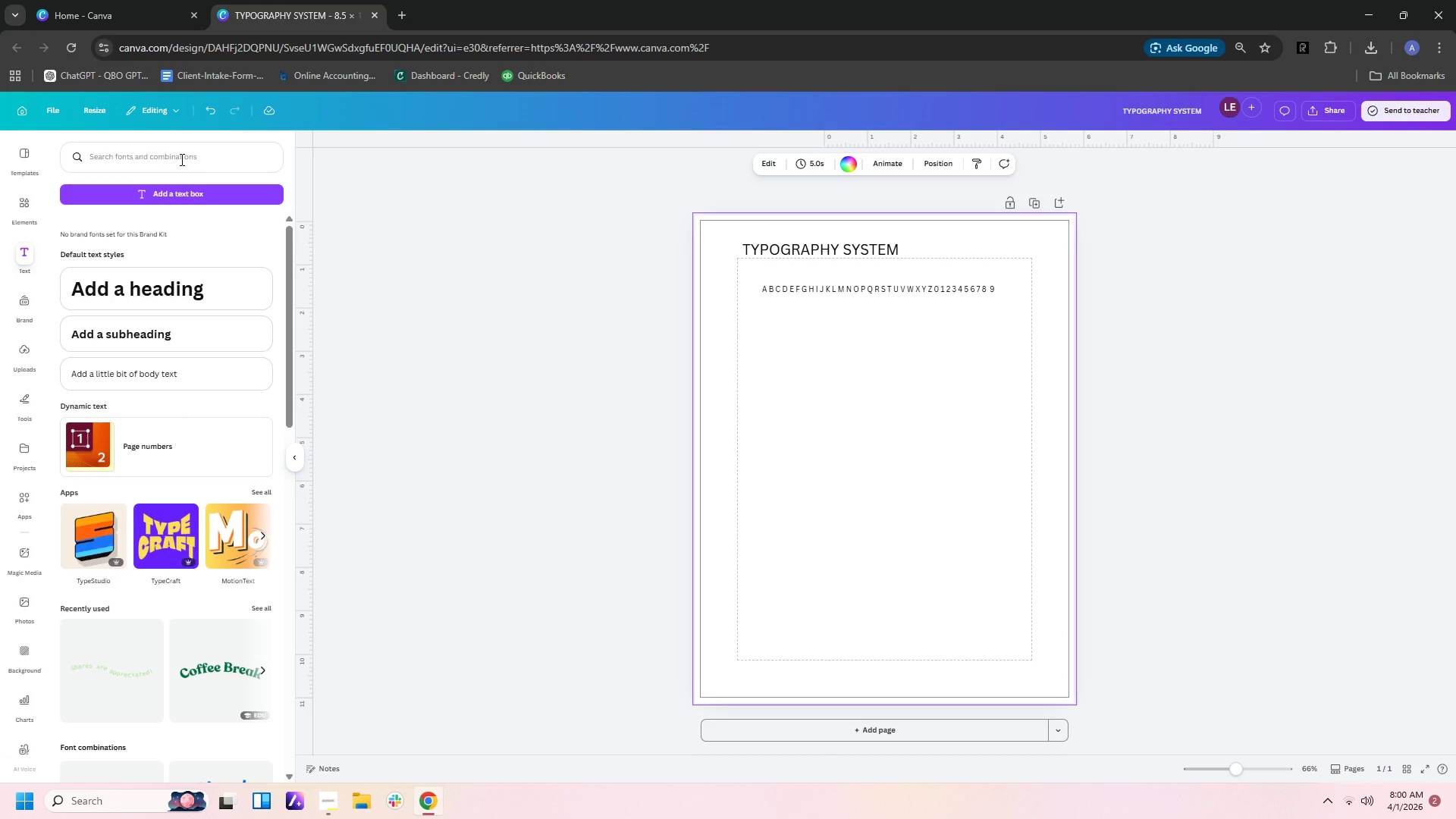 
left_click([212, 203])
 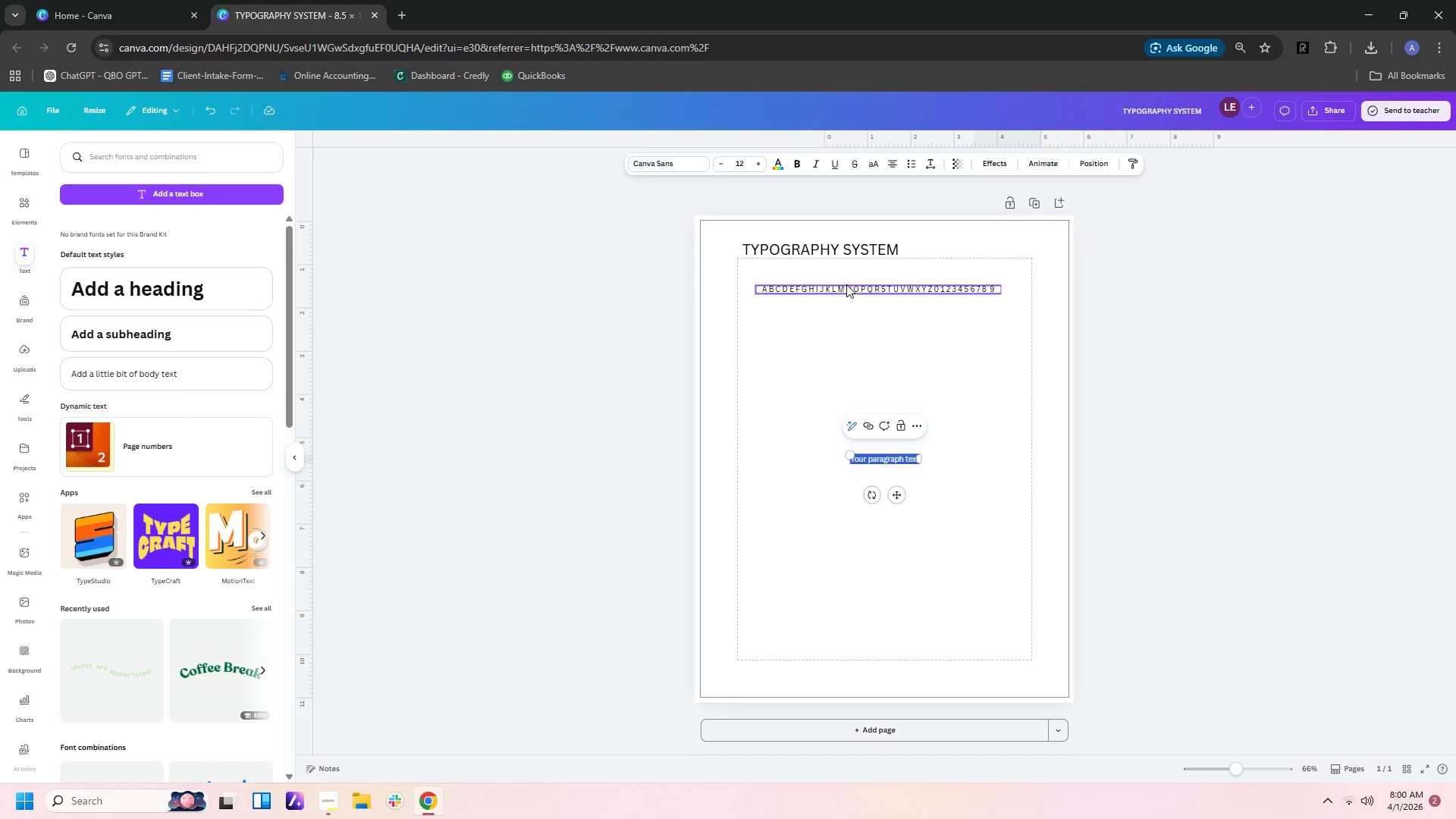 
left_click_drag(start_coordinate=[846, 284], to_coordinate=[849, 327])
 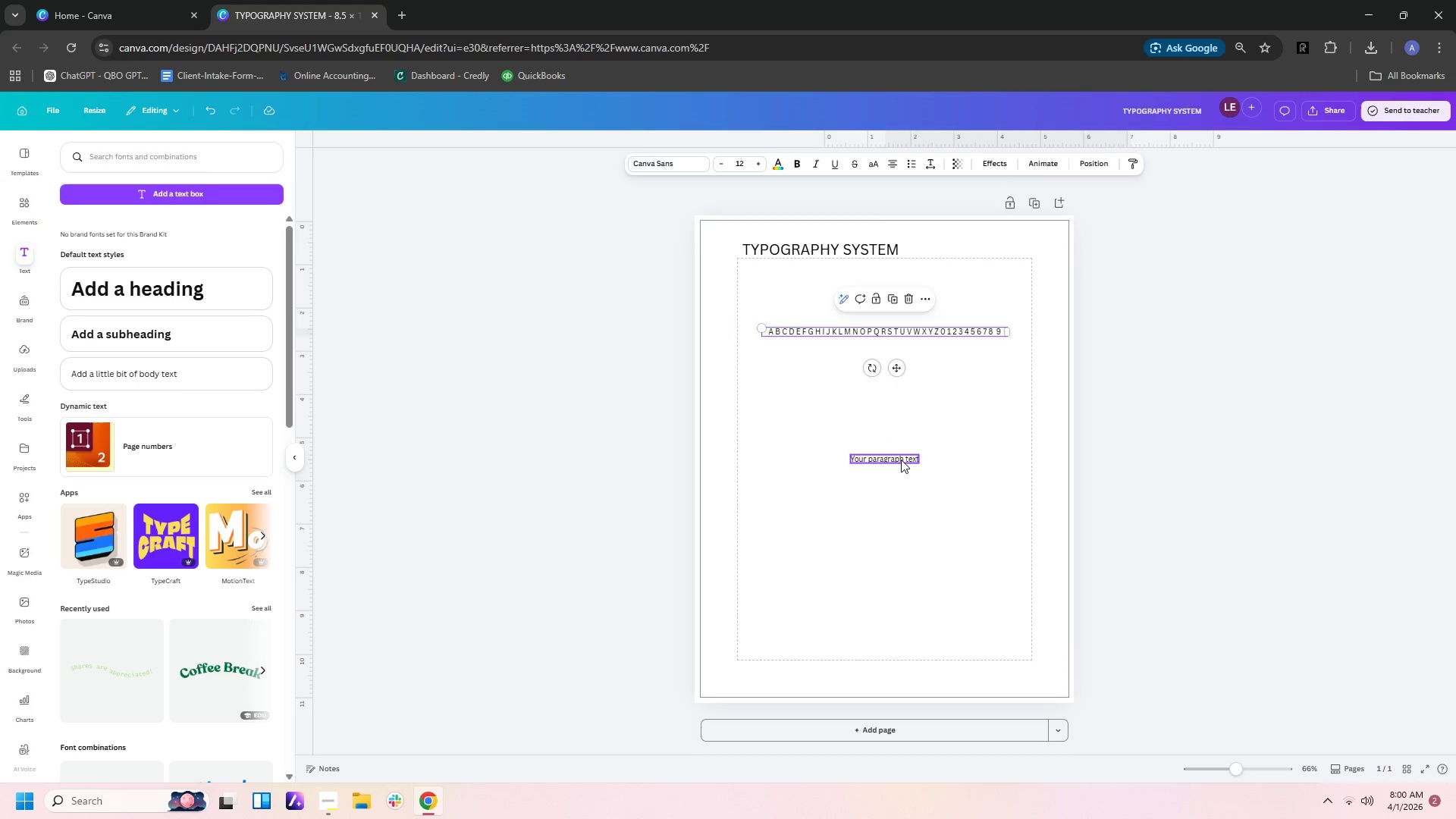 
double_click([901, 460])
 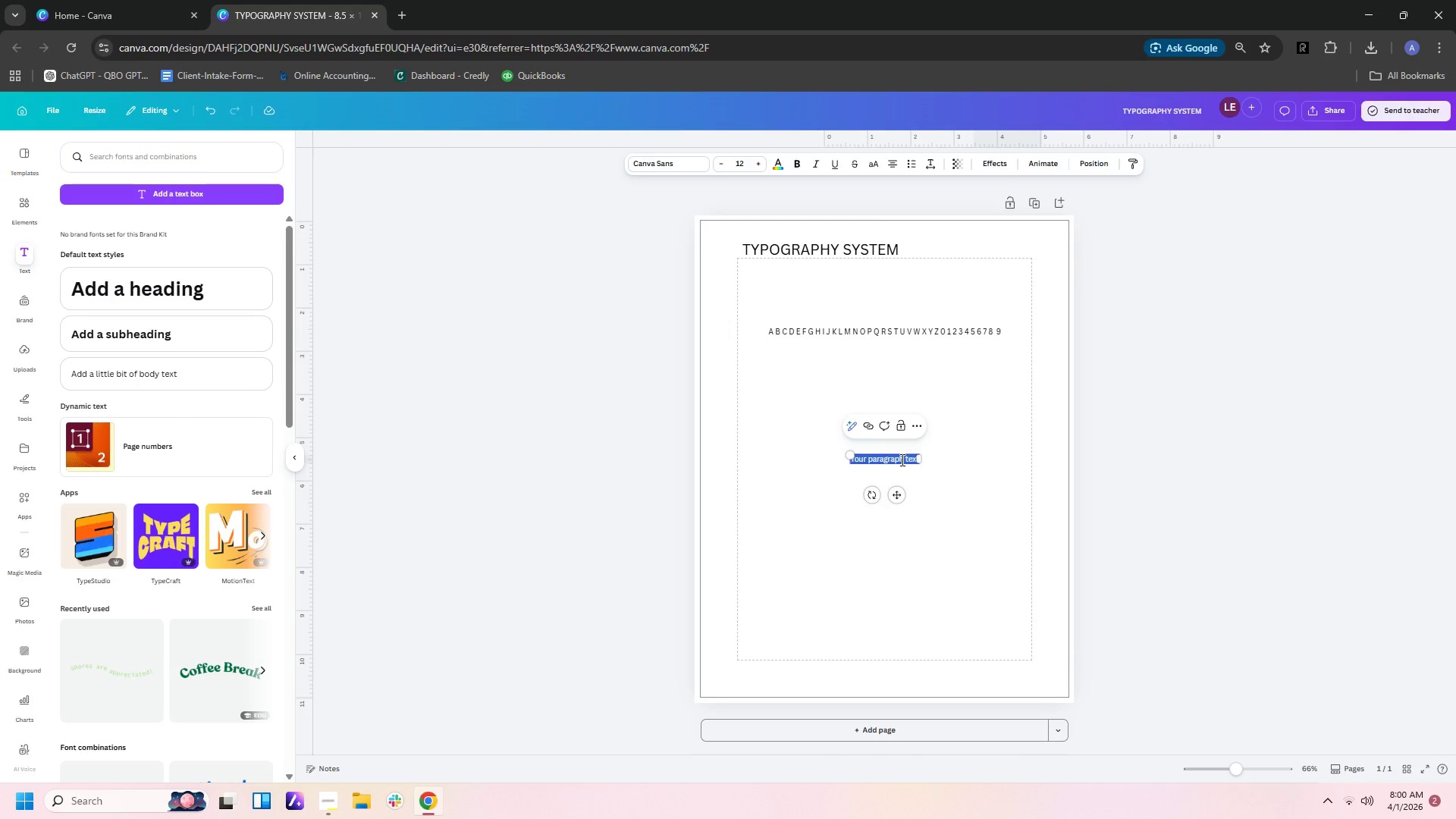 
type(f)
key(Backspace)
type(FONT SLE)
key(Backspace)
key(Backspace)
key(Backspace)
type(SELECTION)
 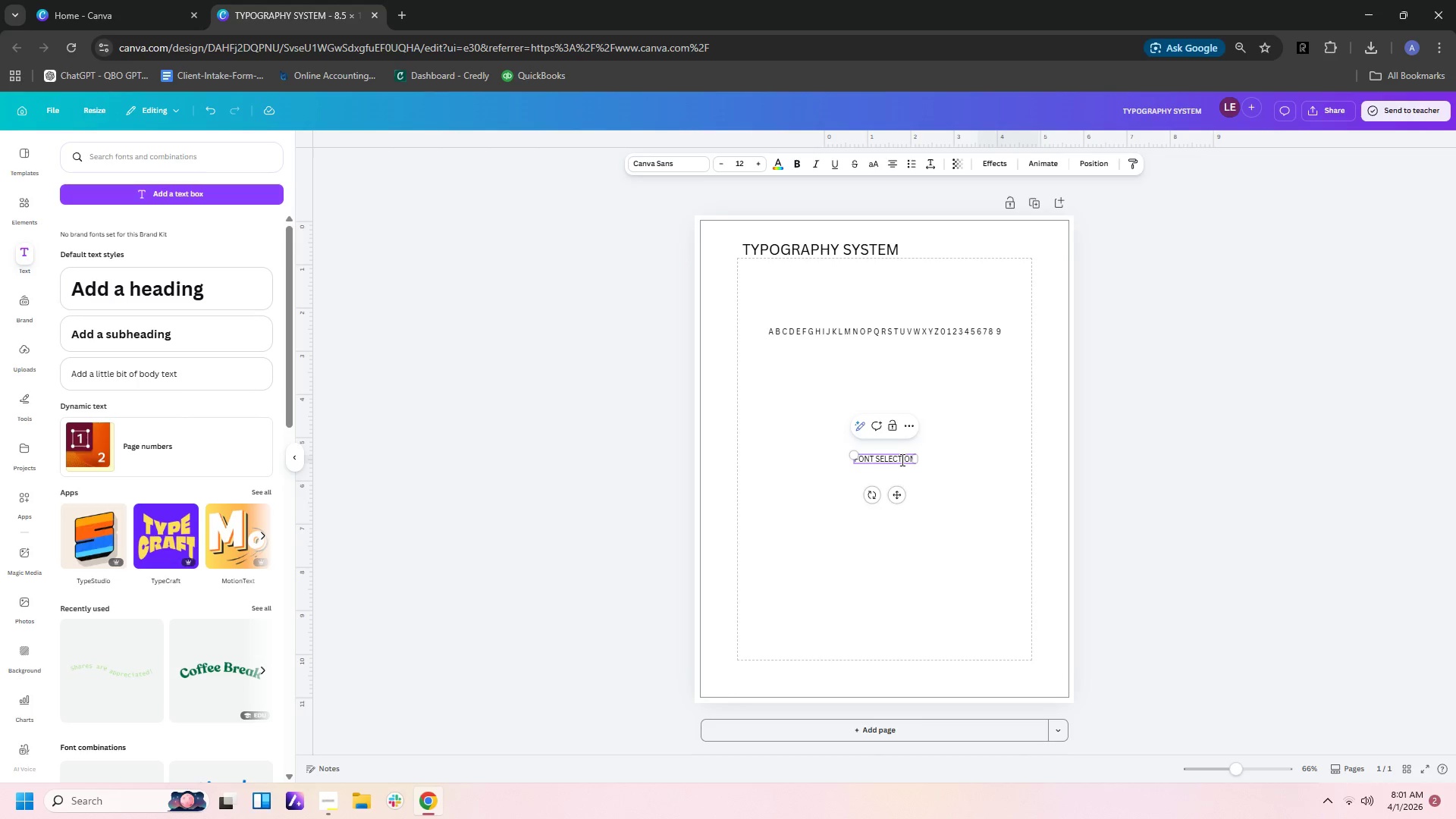 
key(S)
 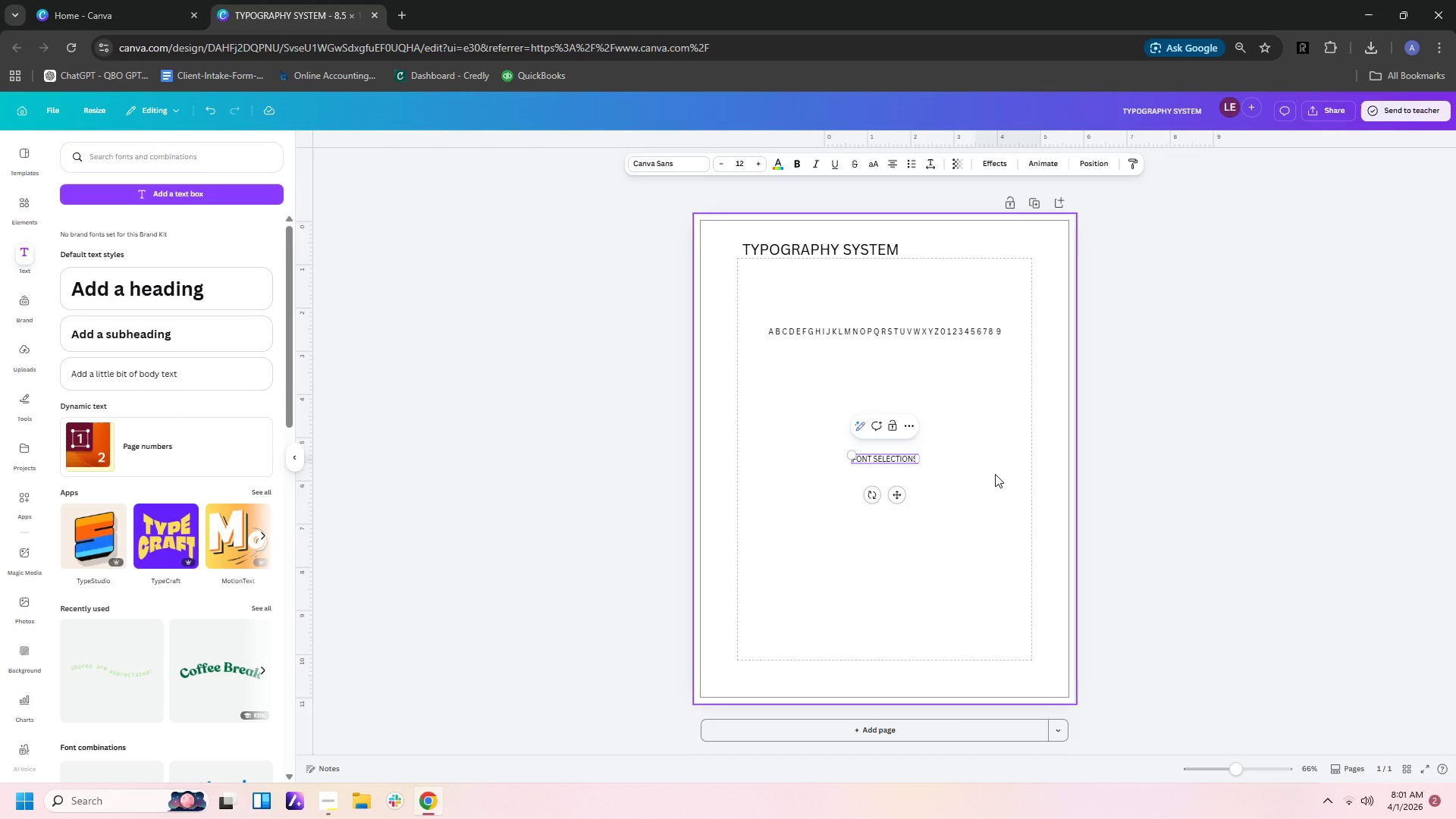 
key(Shift+ShiftLeft)
 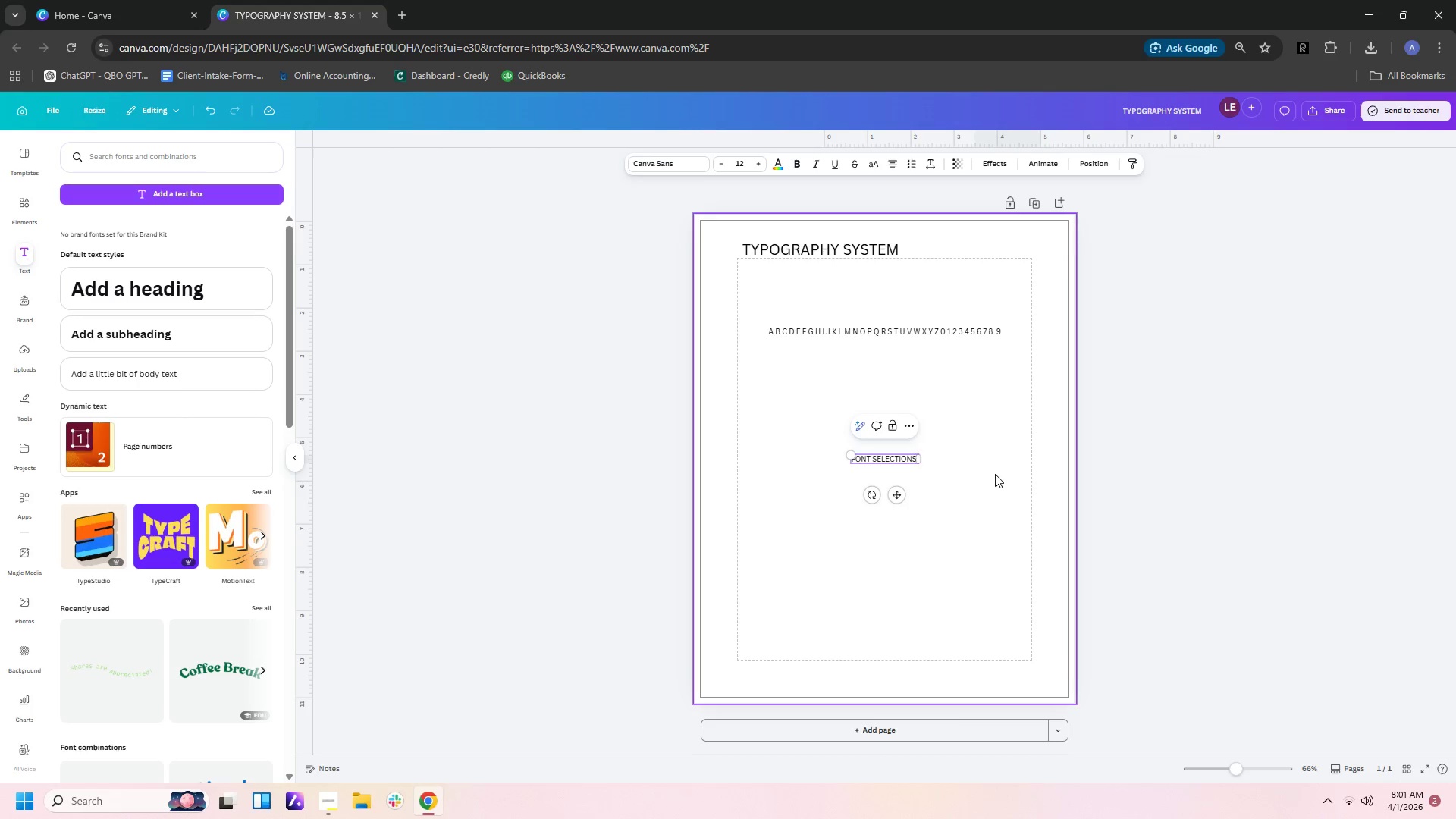 
key(Shift+Semicolon)
 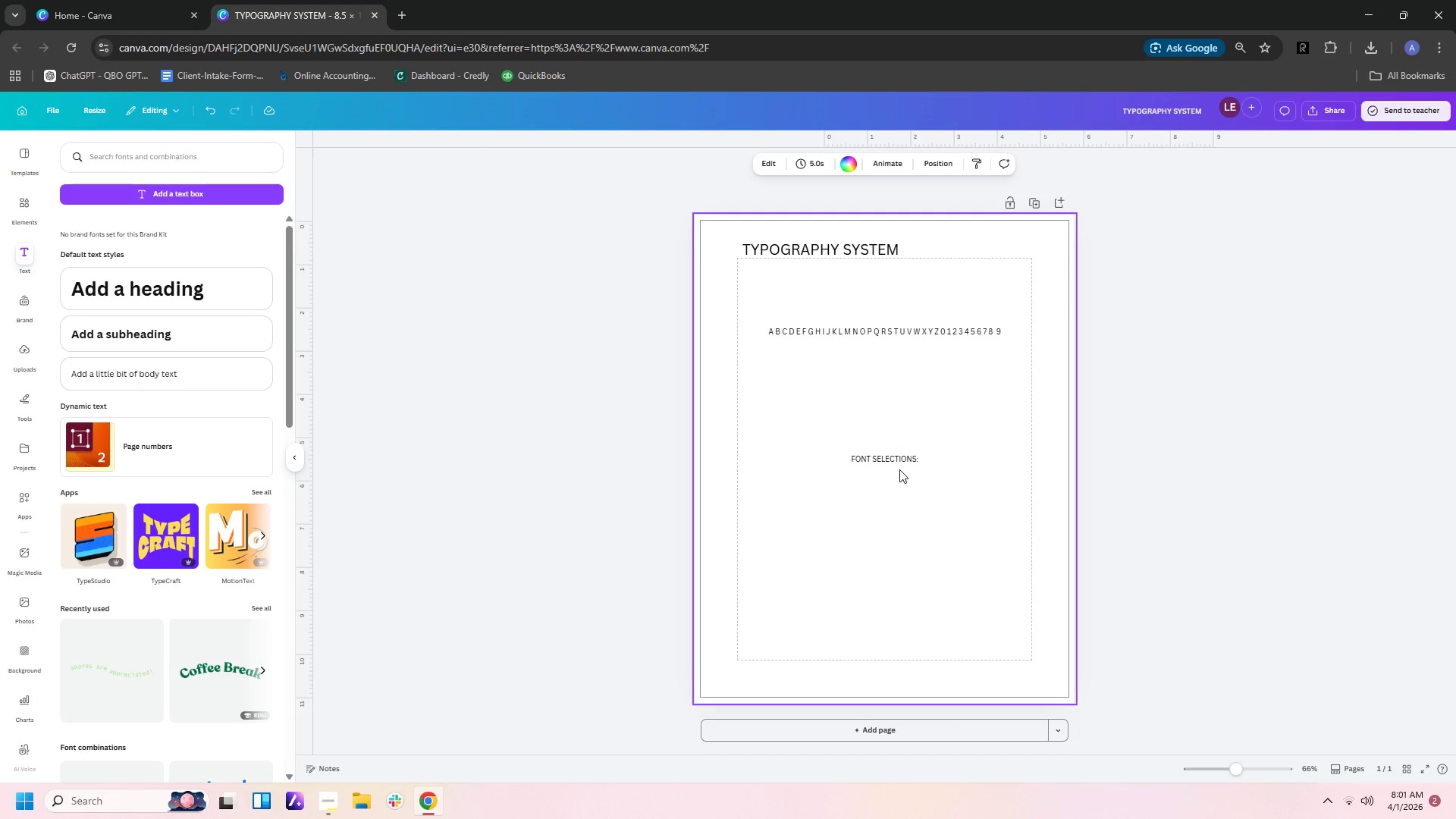 
left_click_drag(start_coordinate=[895, 460], to_coordinate=[782, 287])
 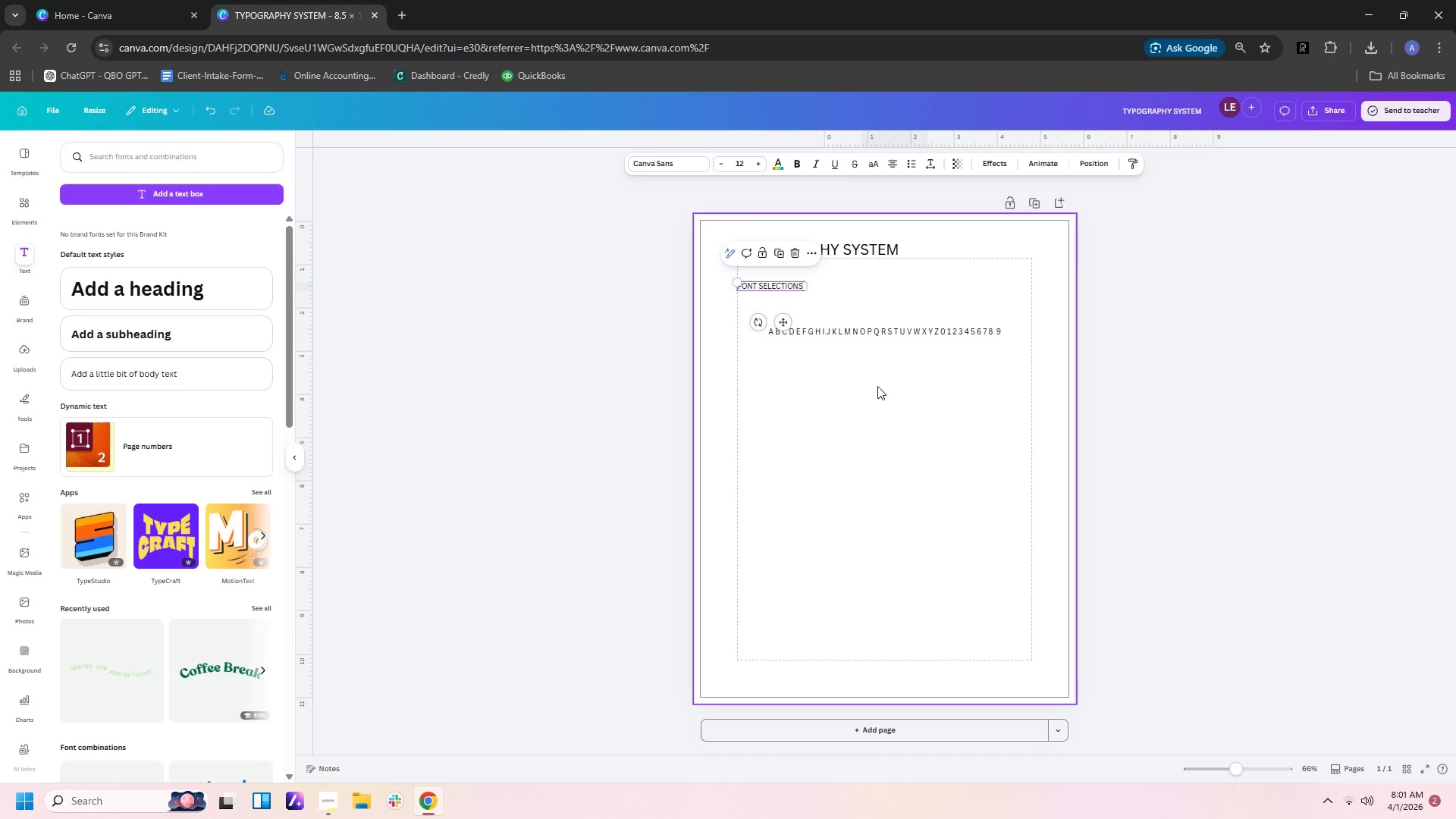 
left_click([877, 386])
 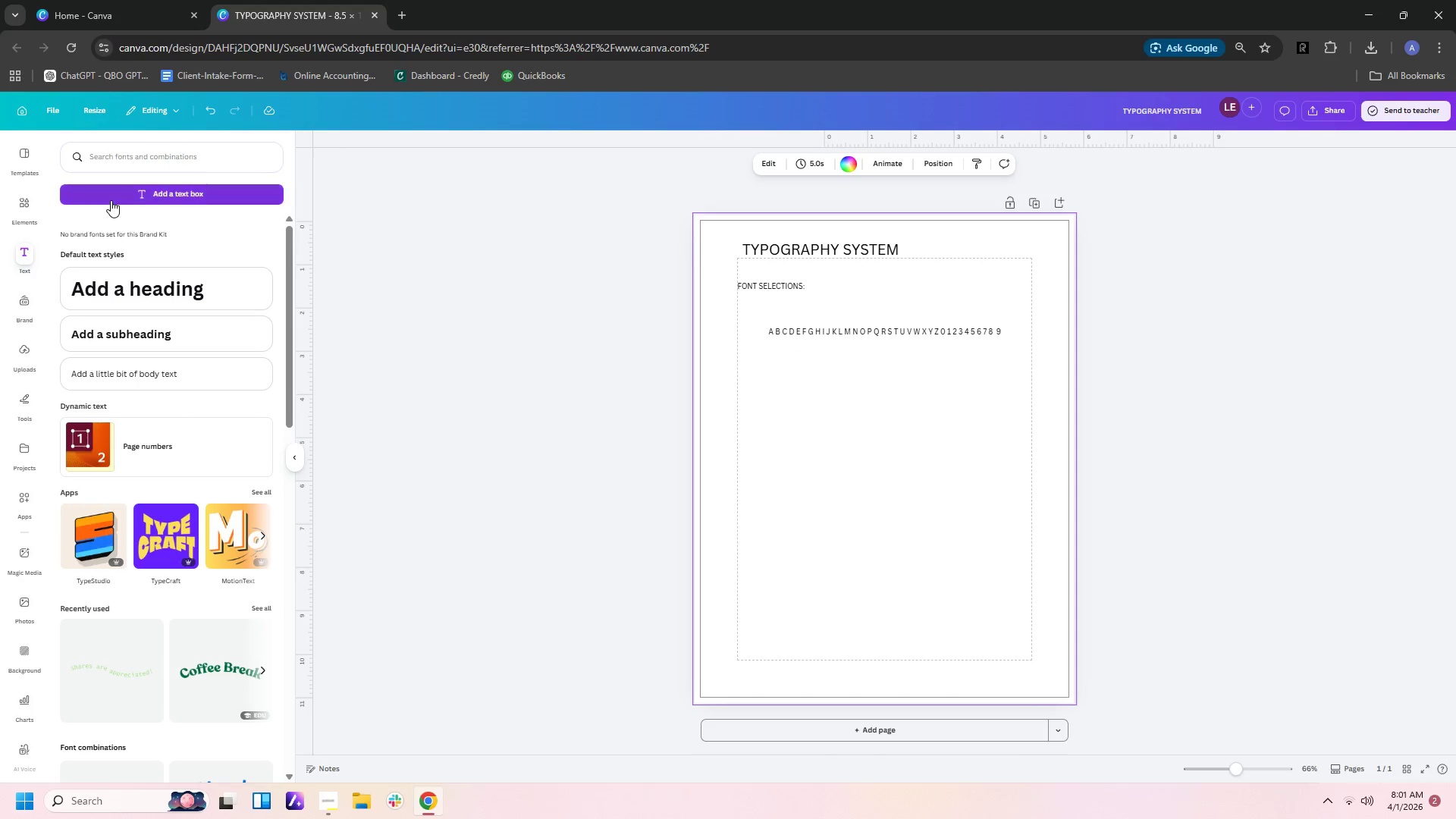 
left_click([116, 196])
 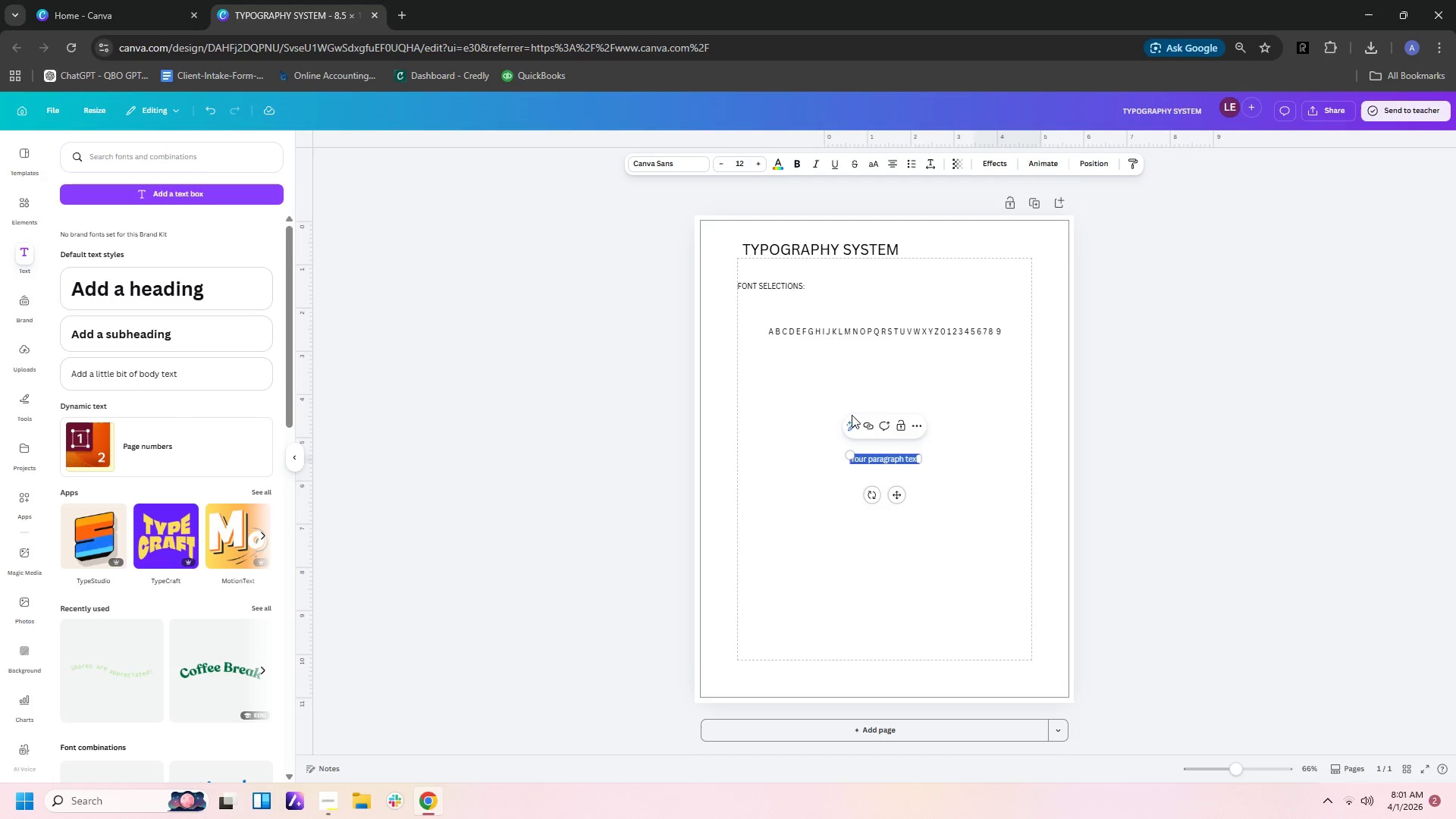 
type(ANTON)
key(Backspace)
key(Backspace)
key(Backspace)
key(Backspace)
key(Backspace)
key(Backspace)
type(anton)
 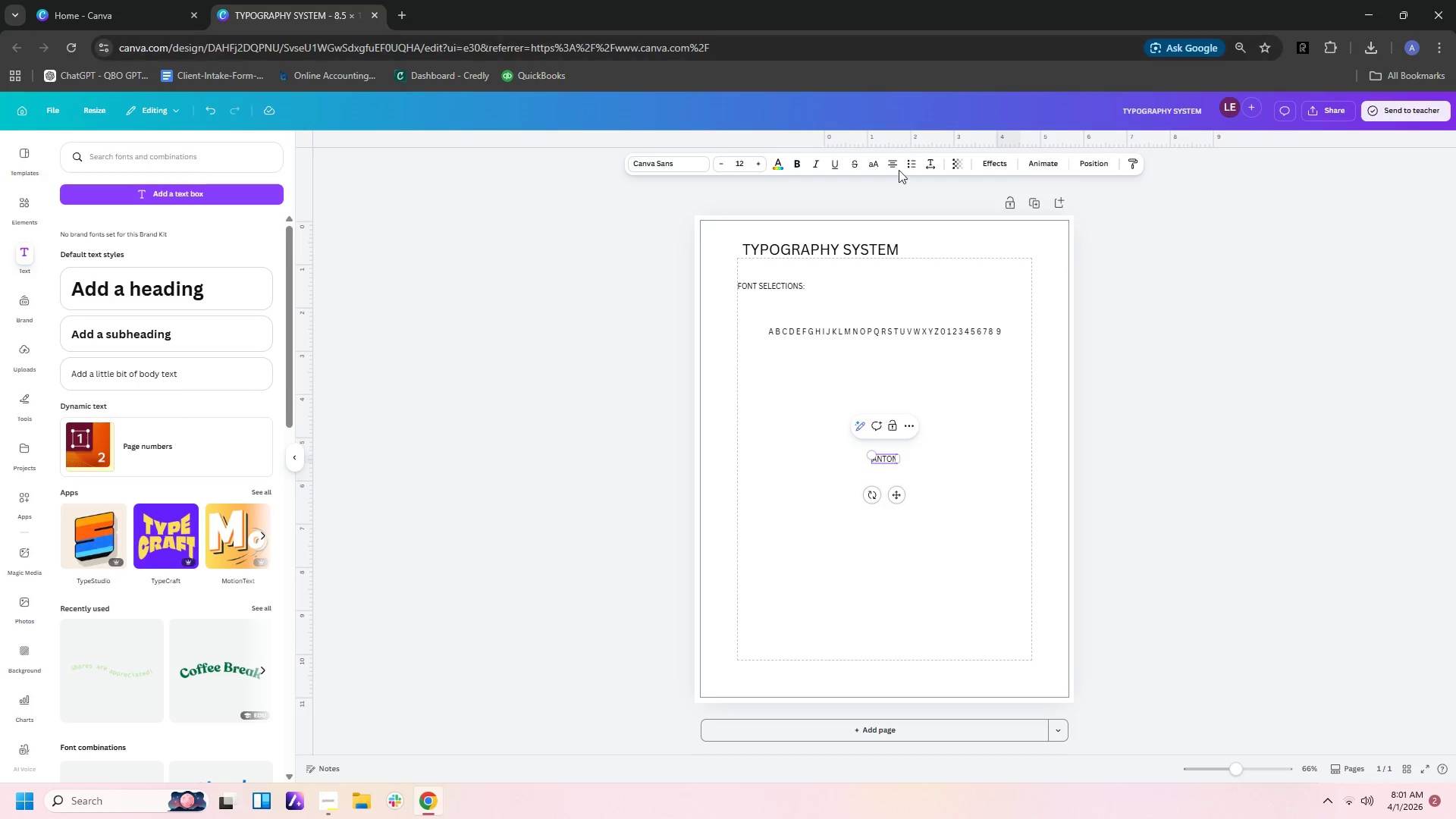 
left_click([1004, 494])
 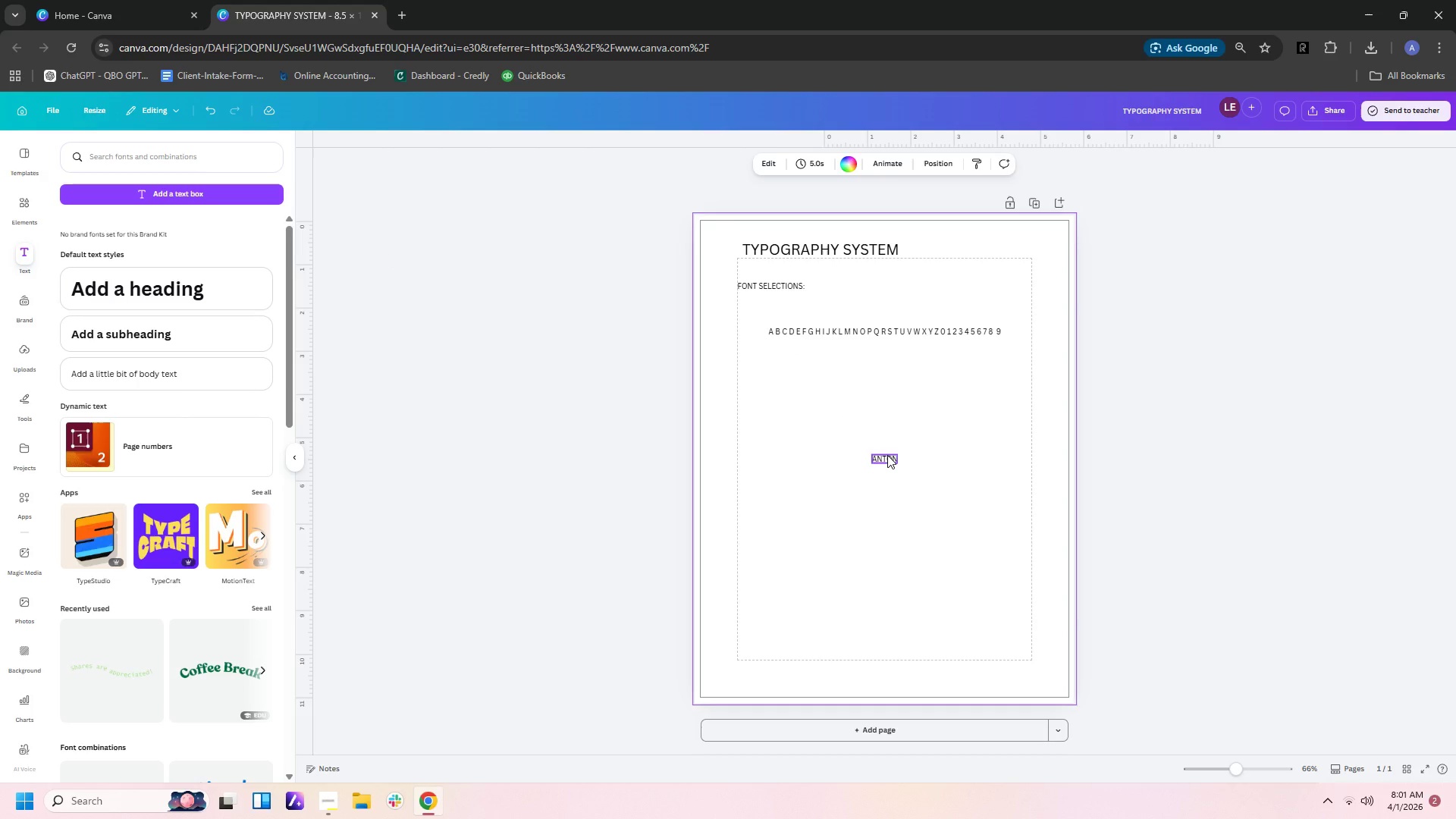 
left_click_drag(start_coordinate=[887, 455], to_coordinate=[787, 308])
 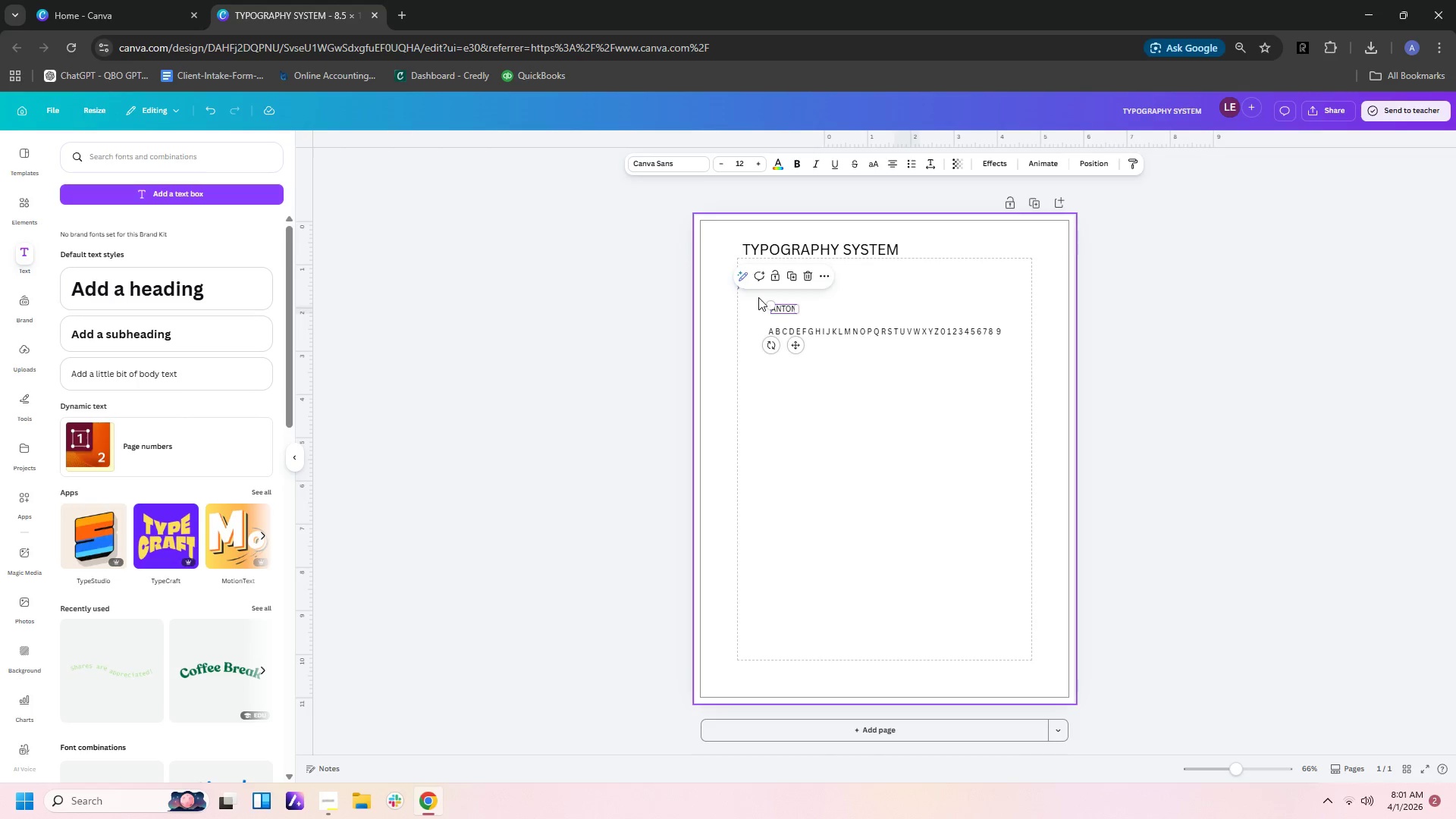 
left_click_drag(start_coordinate=[757, 292], to_coordinate=[1043, 359])
 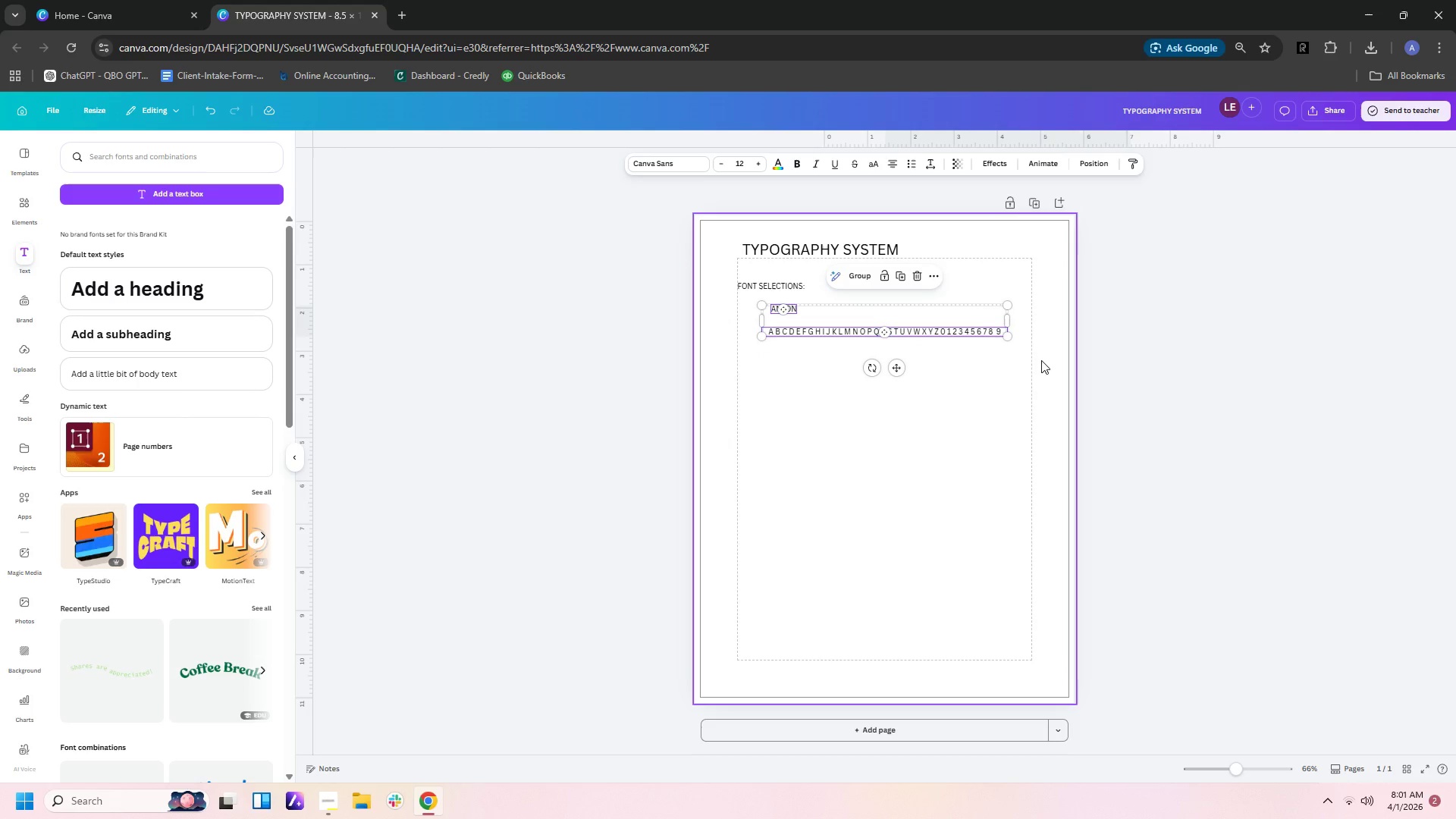 
wait(11.36)
 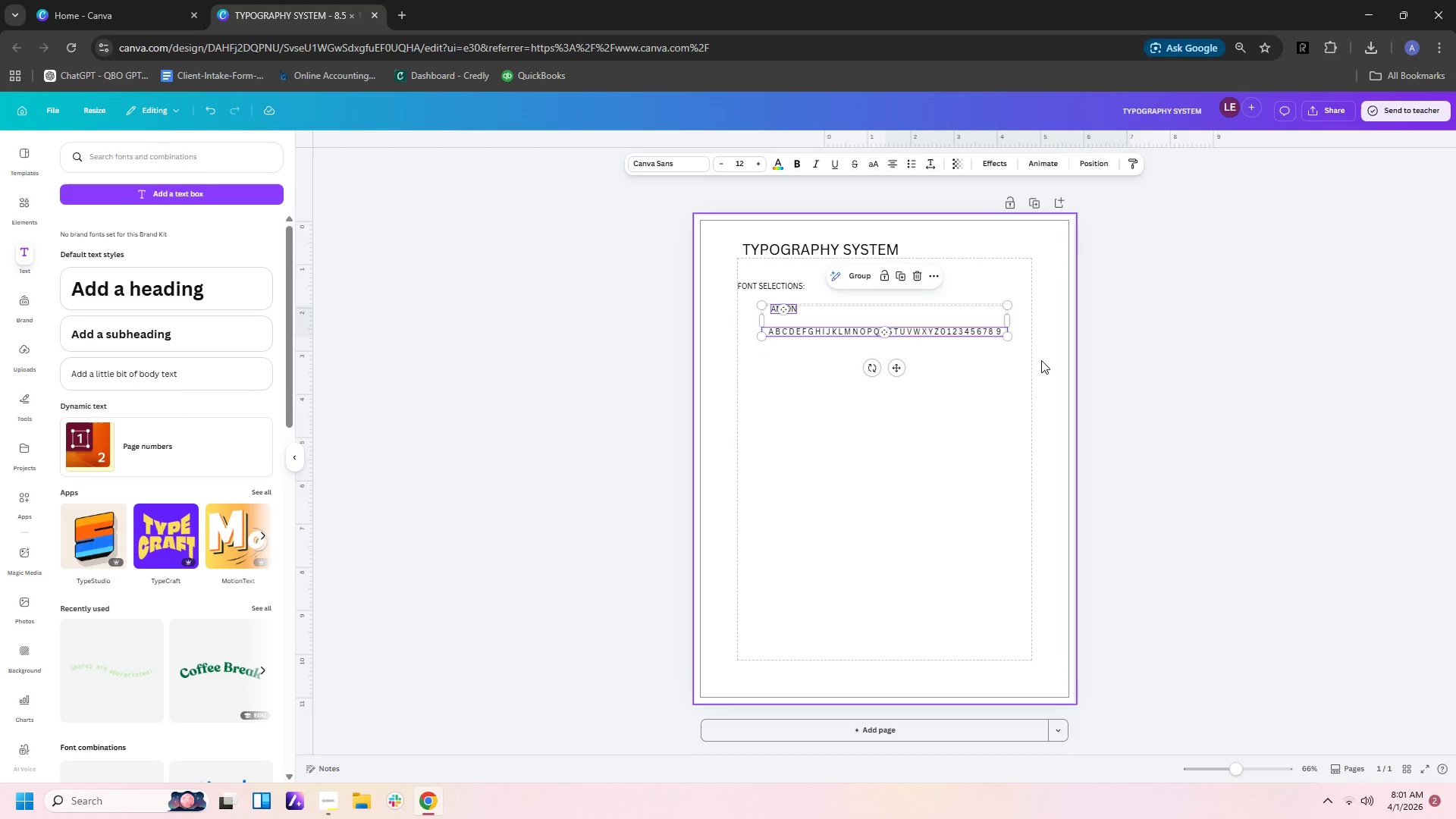 
left_click([673, 167])
 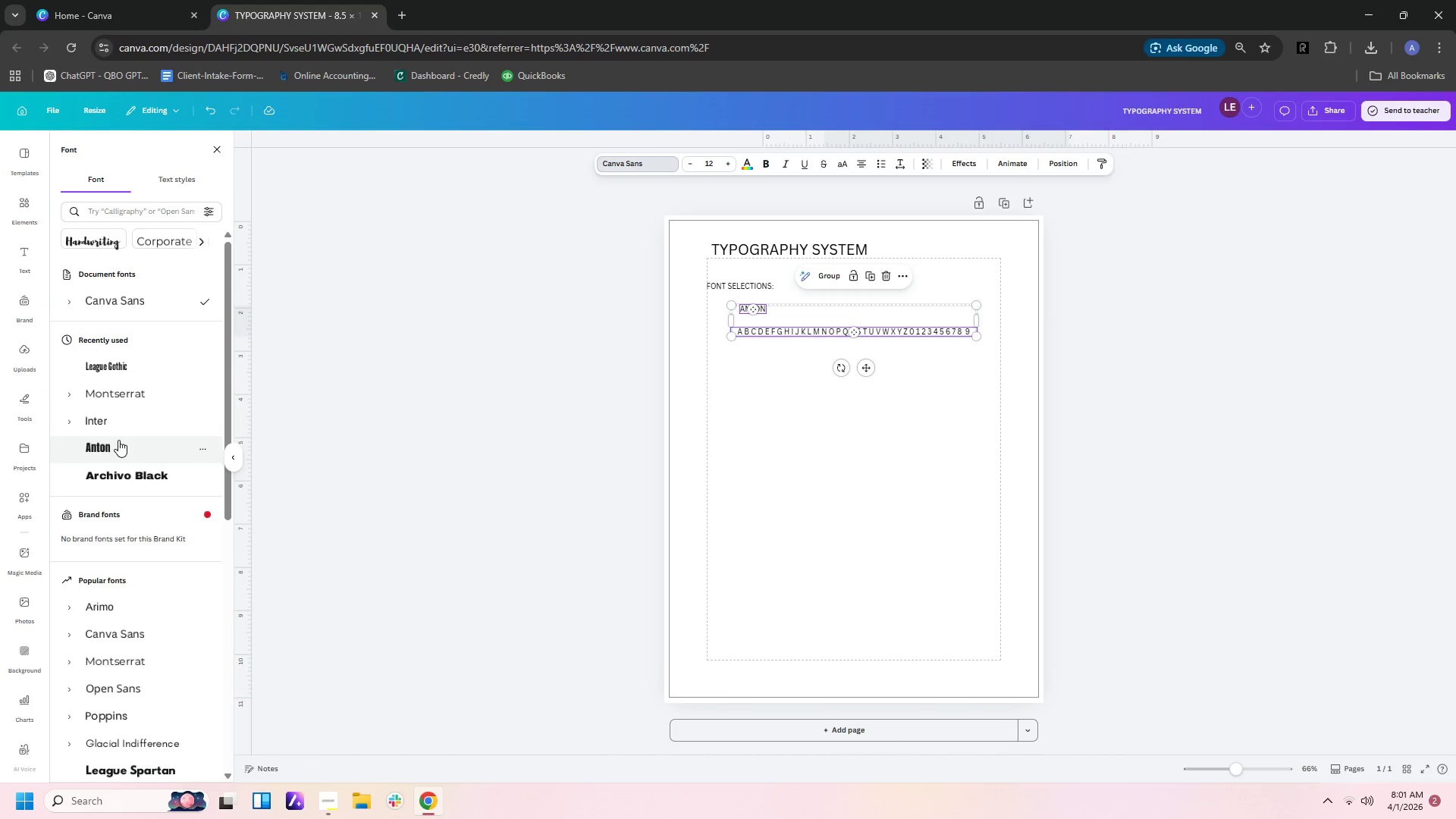 
left_click([118, 440])
 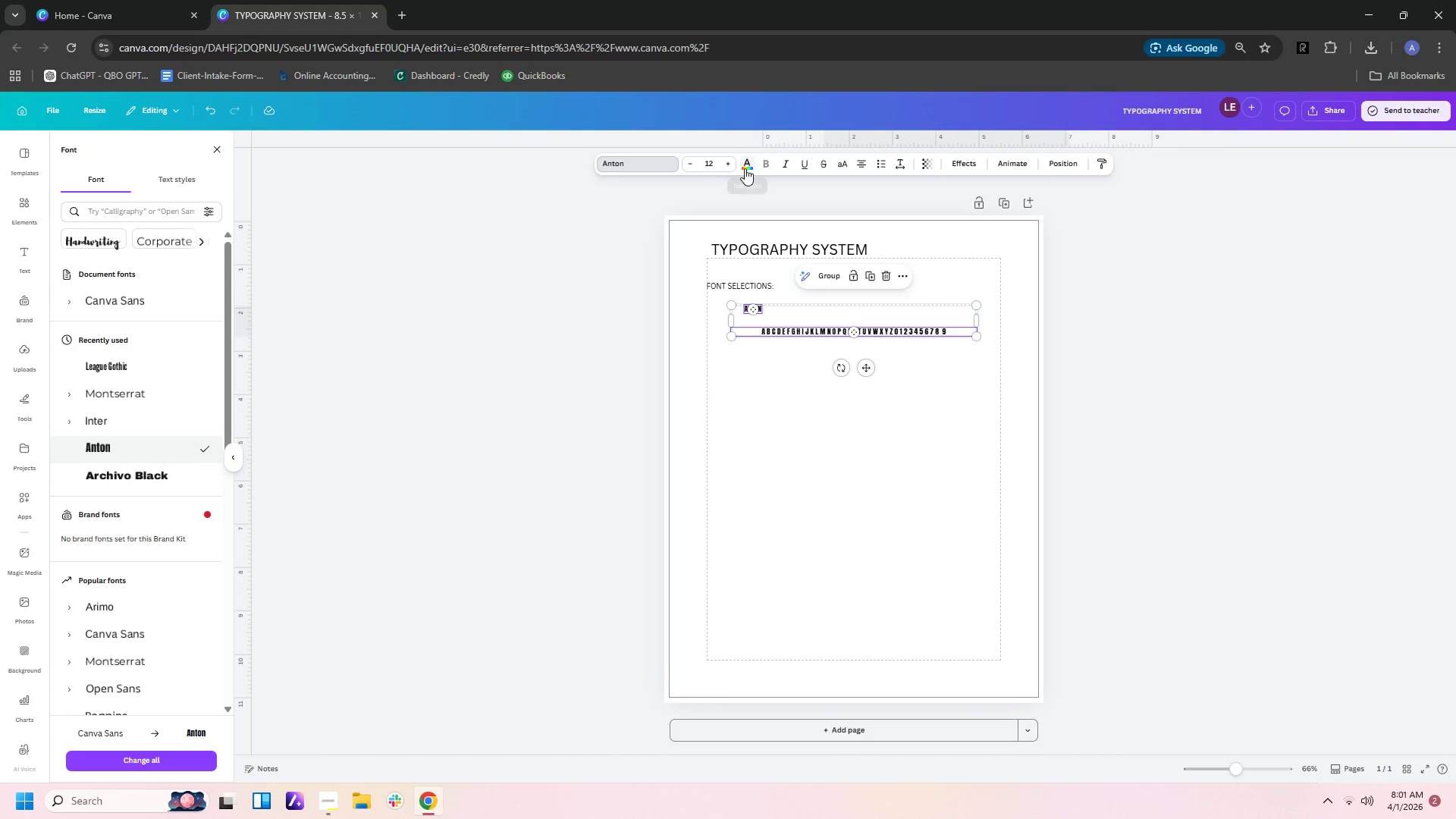 
double_click([733, 165])
 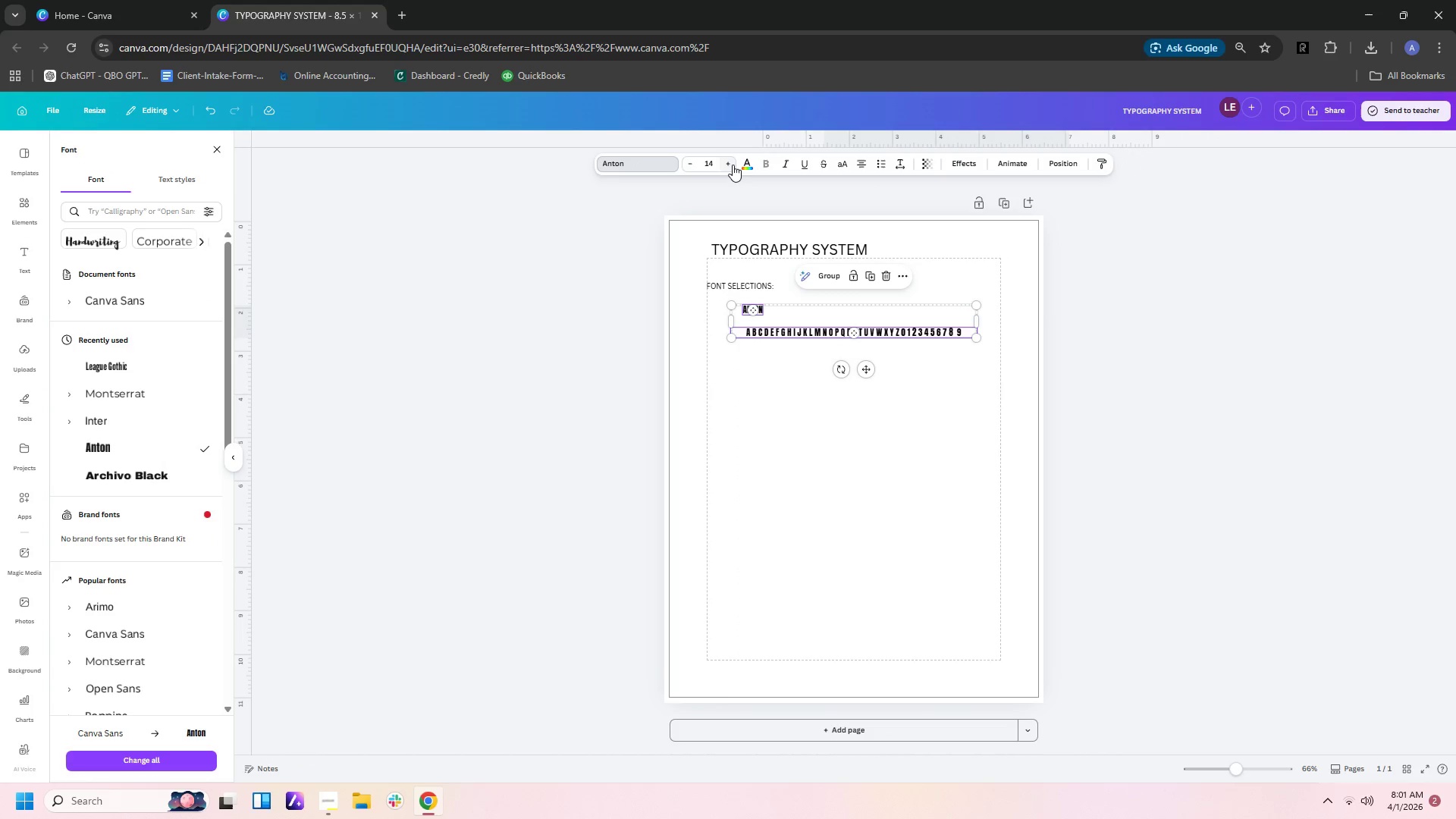 
triple_click([733, 165])
 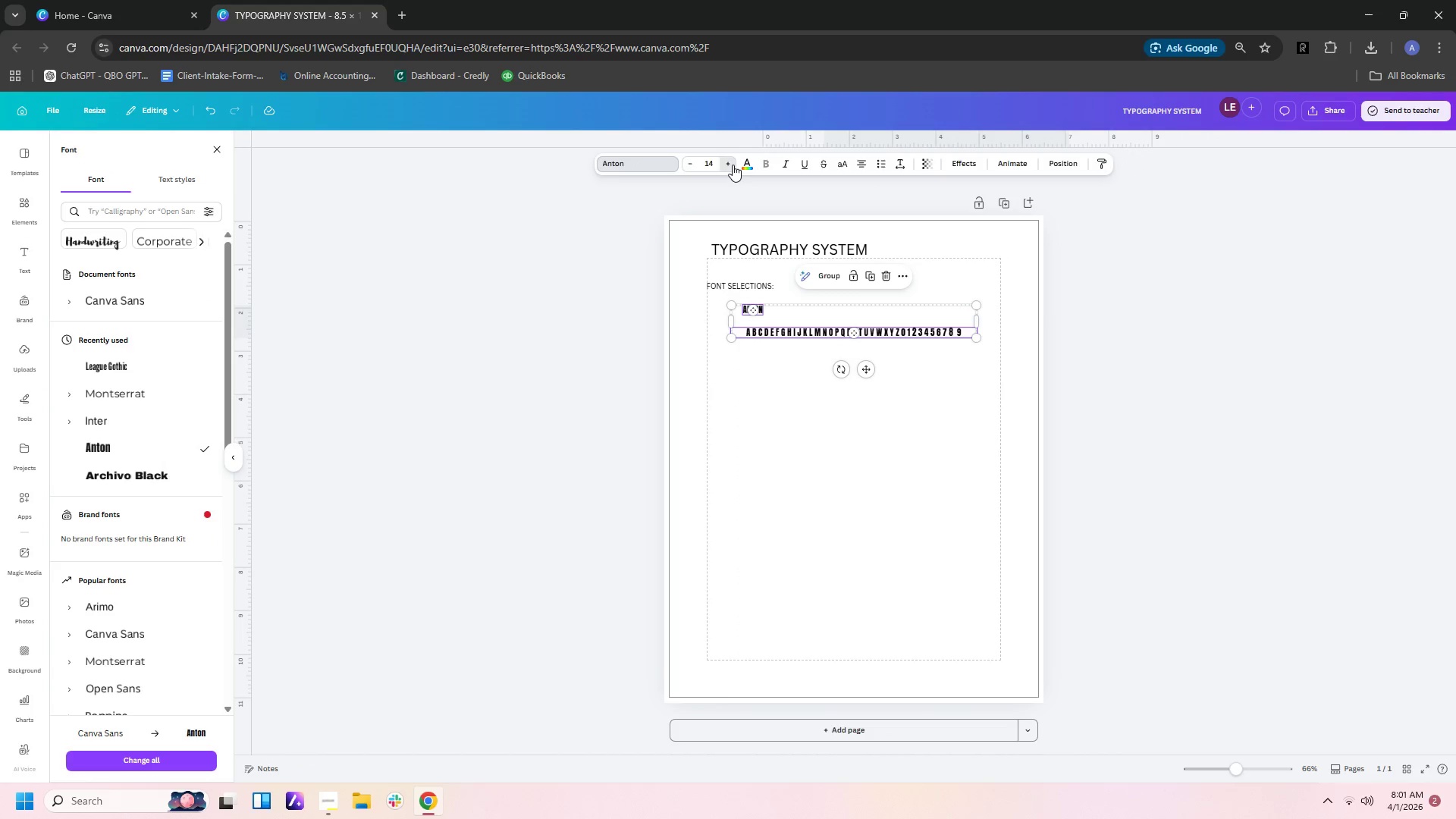 
triple_click([733, 165])
 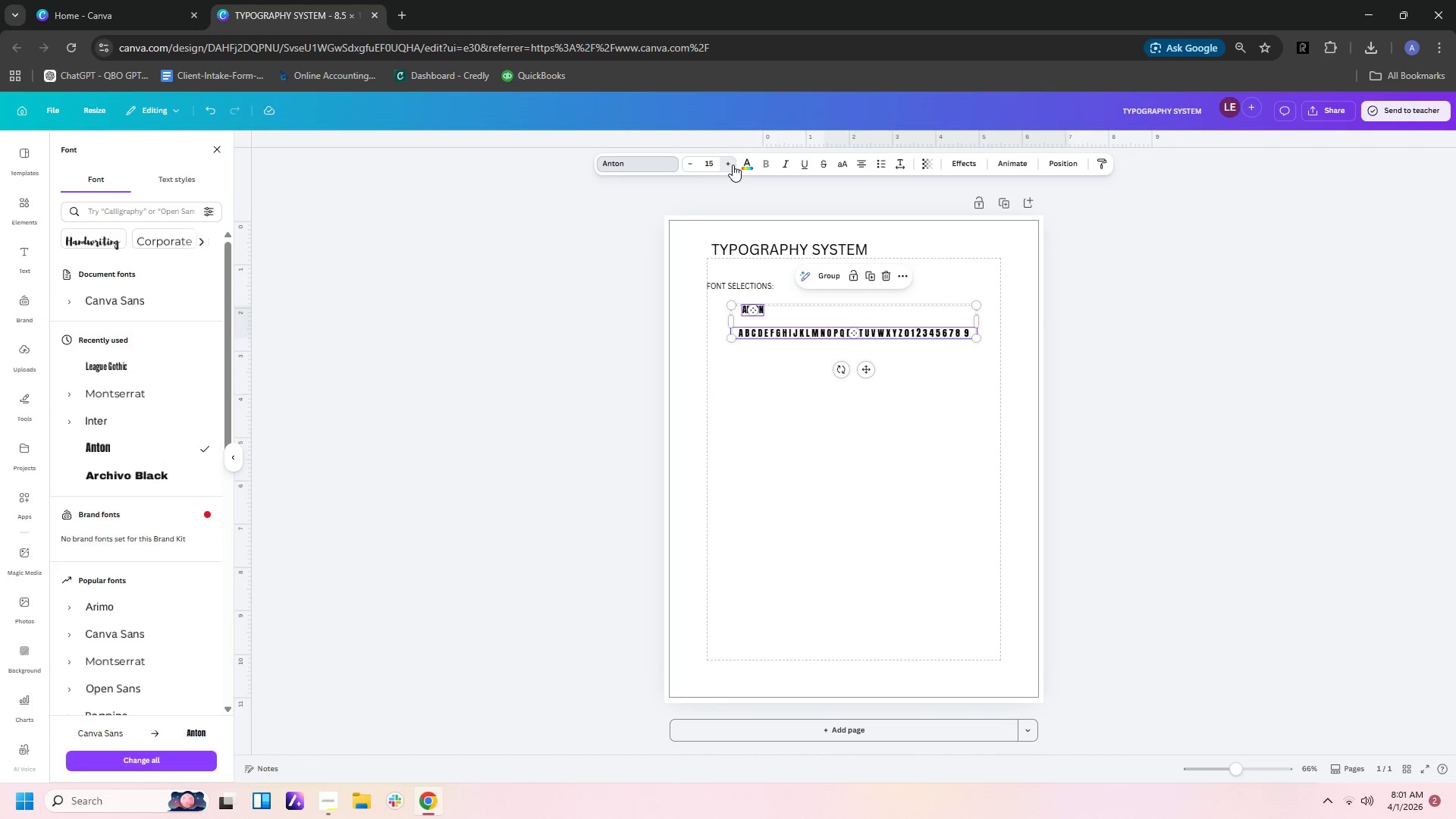 
triple_click([733, 165])
 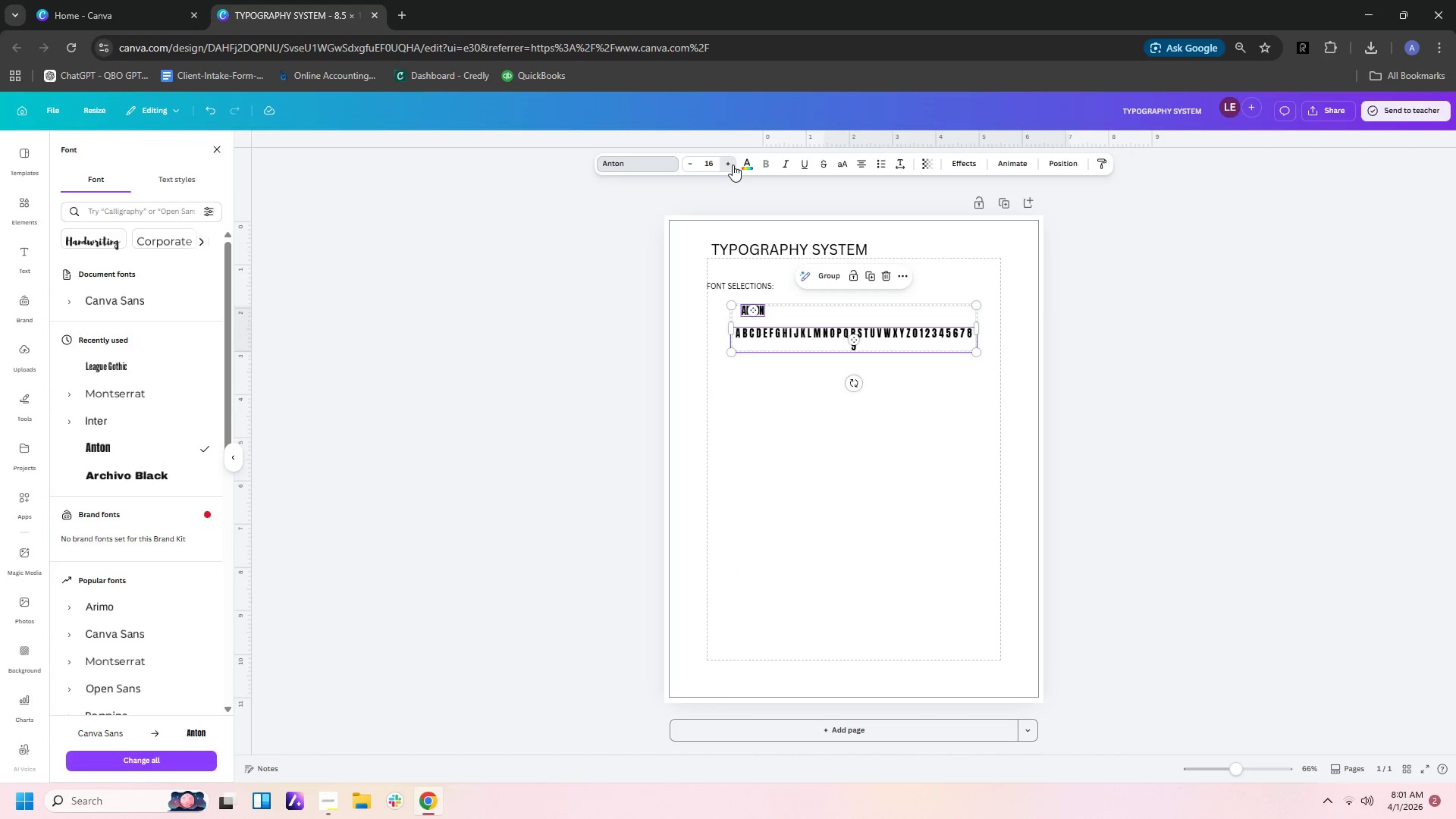 
triple_click([733, 165])
 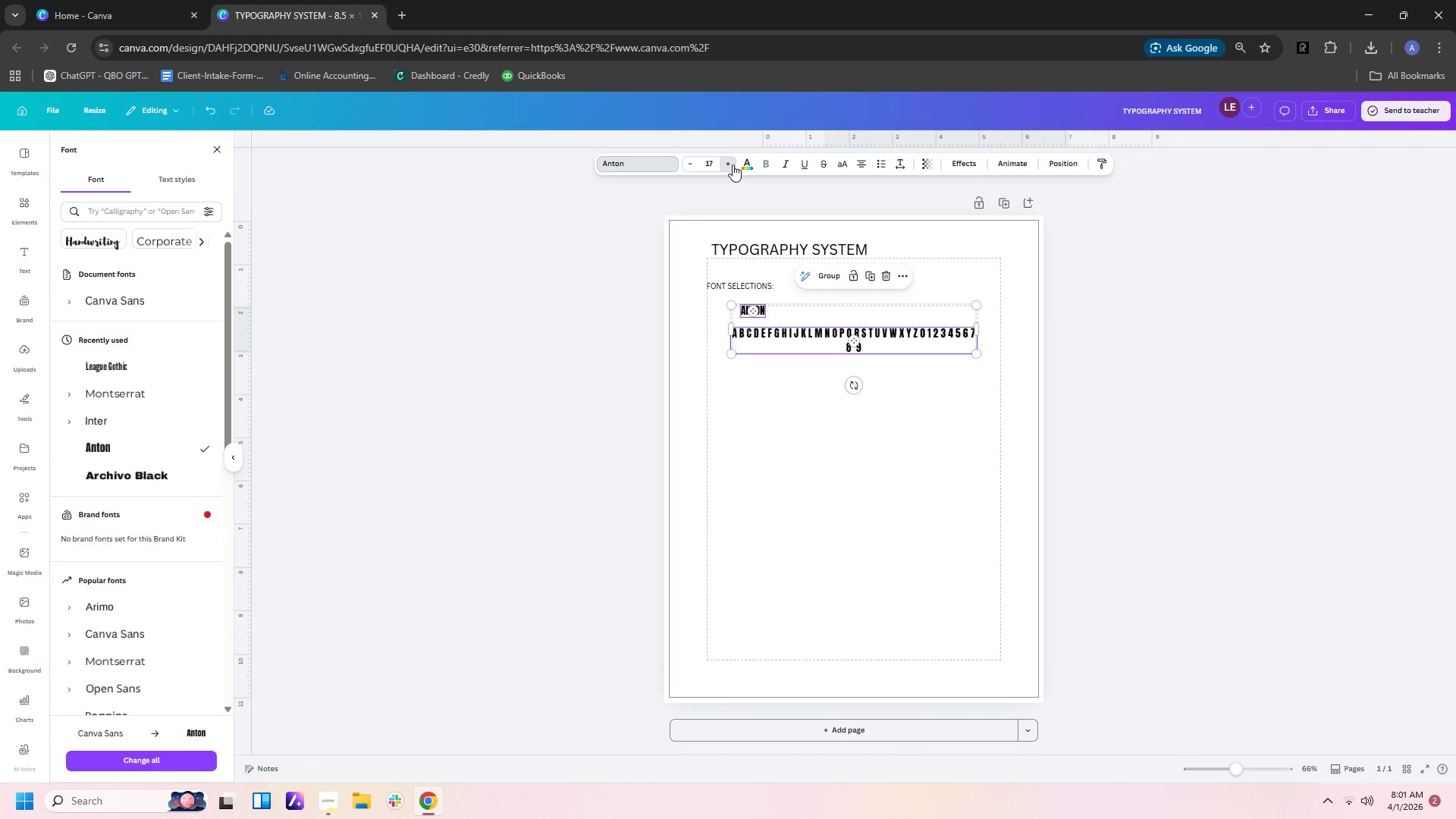 
triple_click([733, 165])
 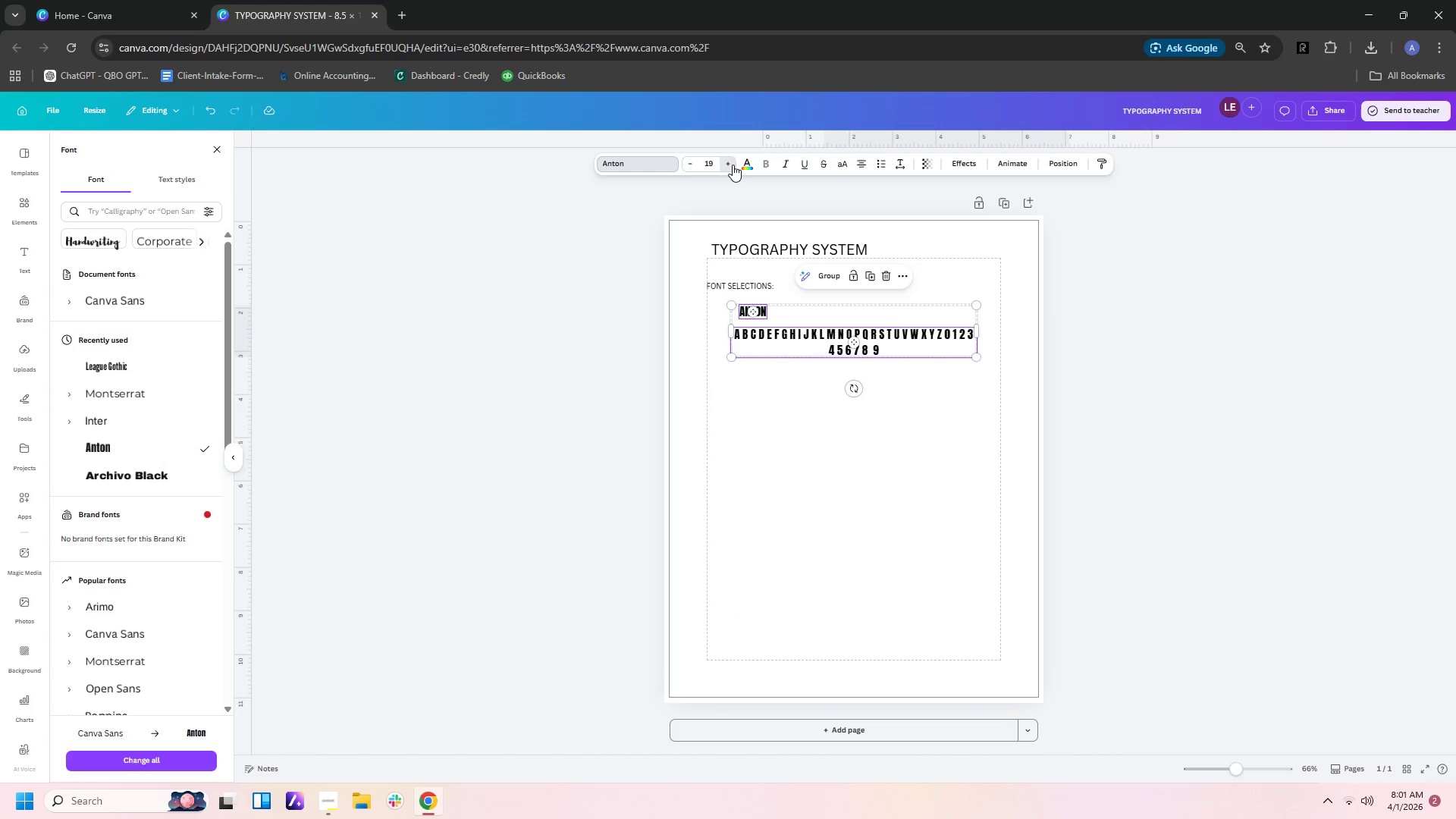 
triple_click([733, 165])
 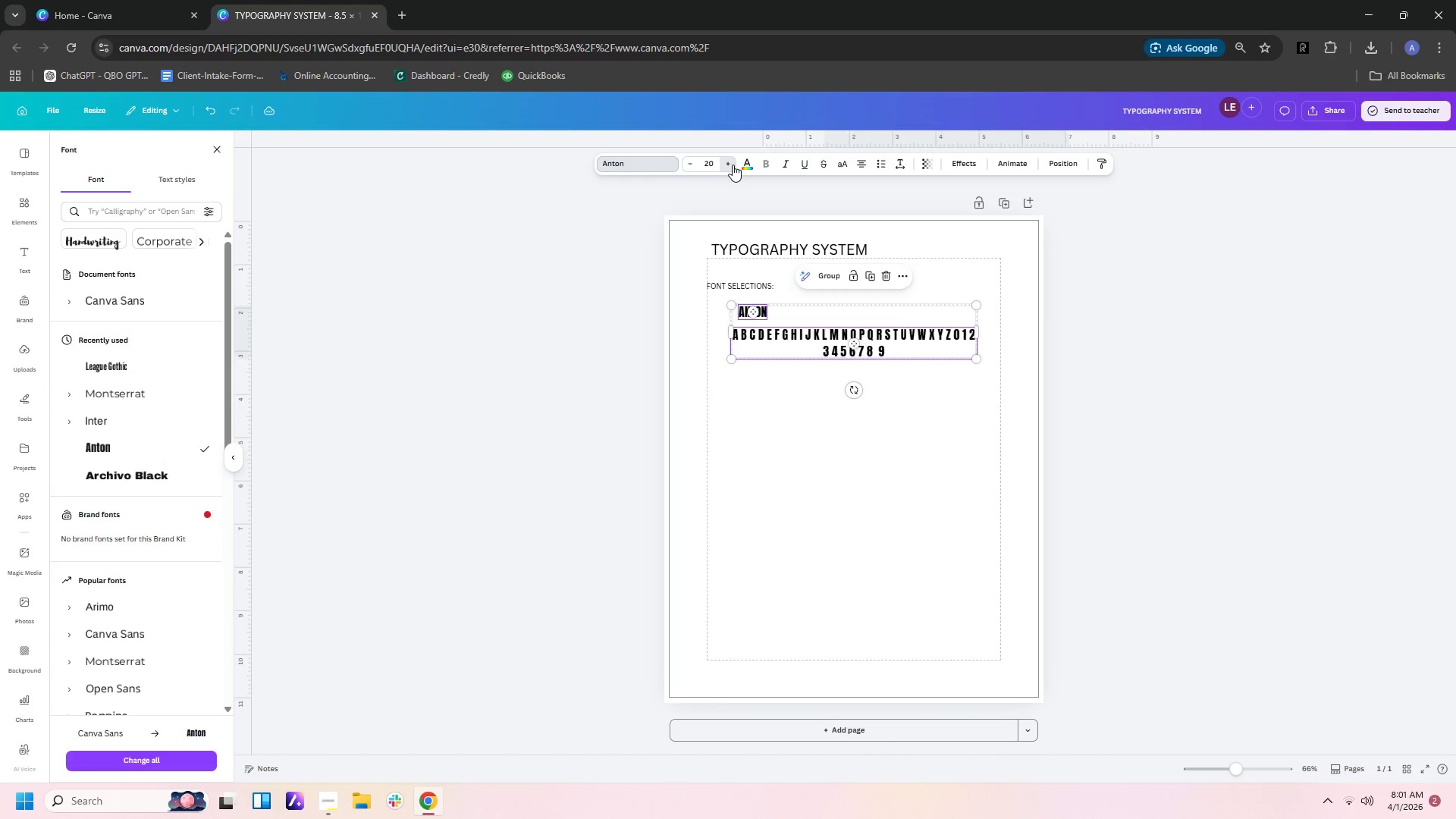 
triple_click([733, 165])
 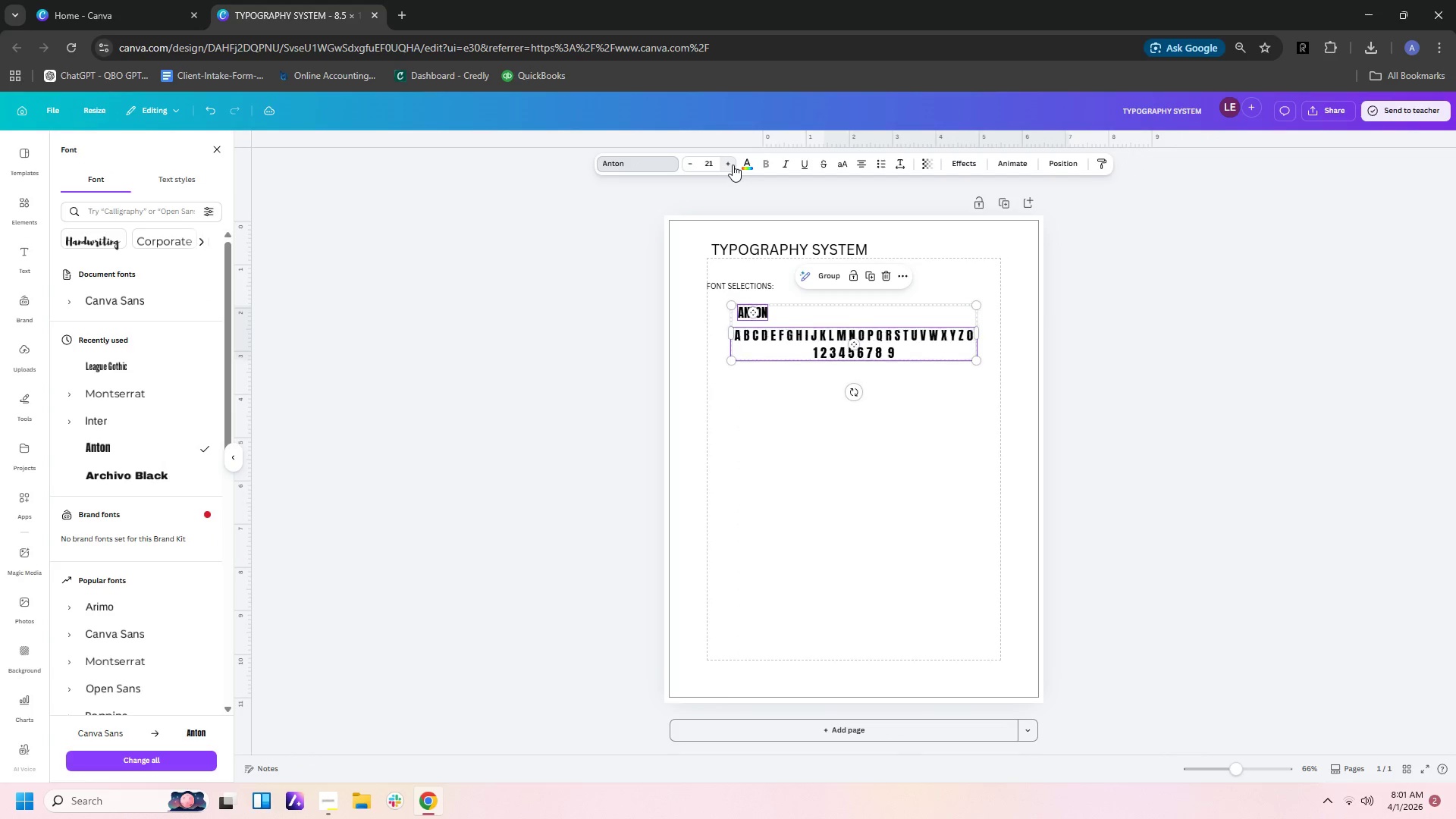 
triple_click([733, 165])
 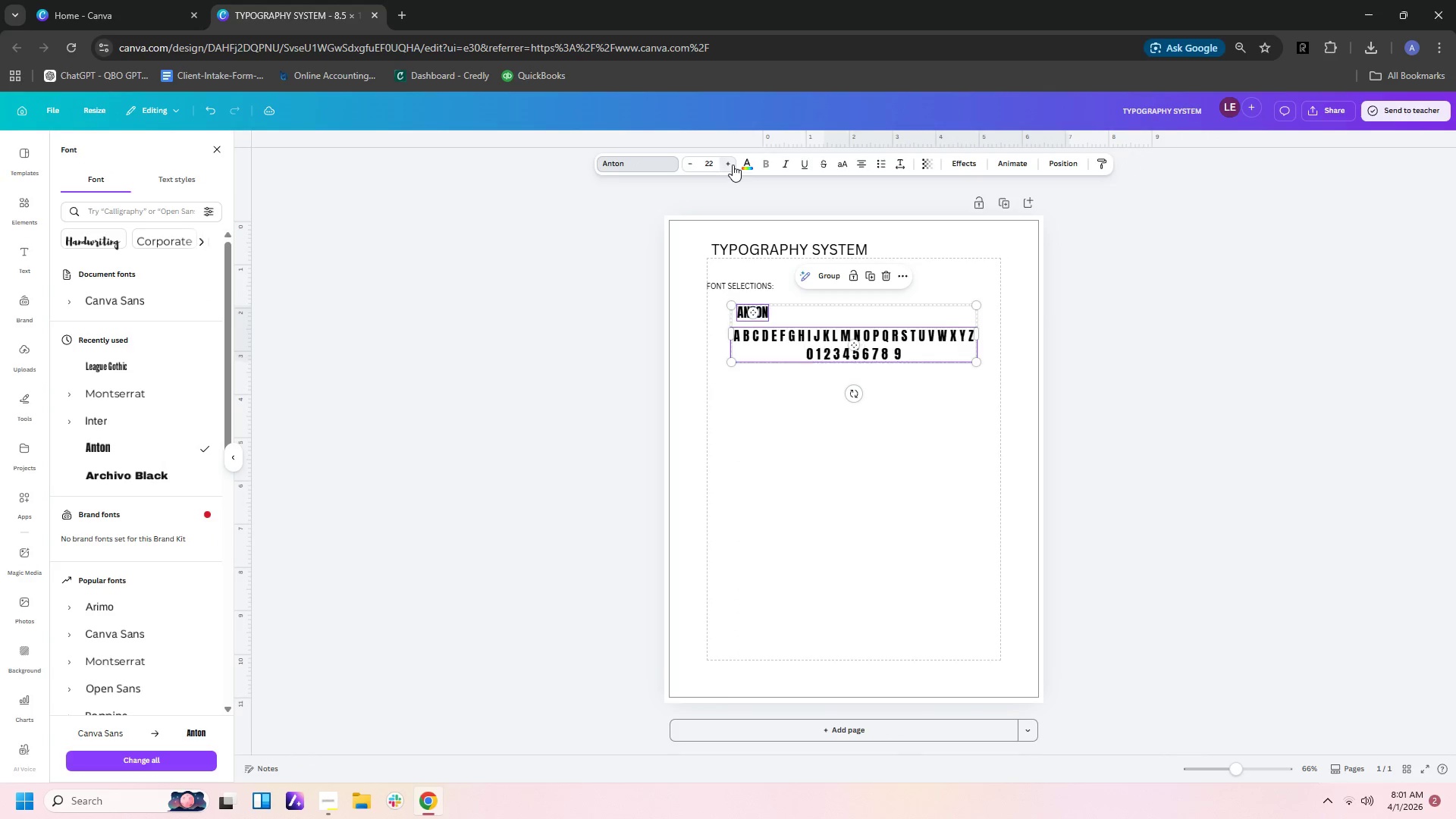 
triple_click([733, 165])
 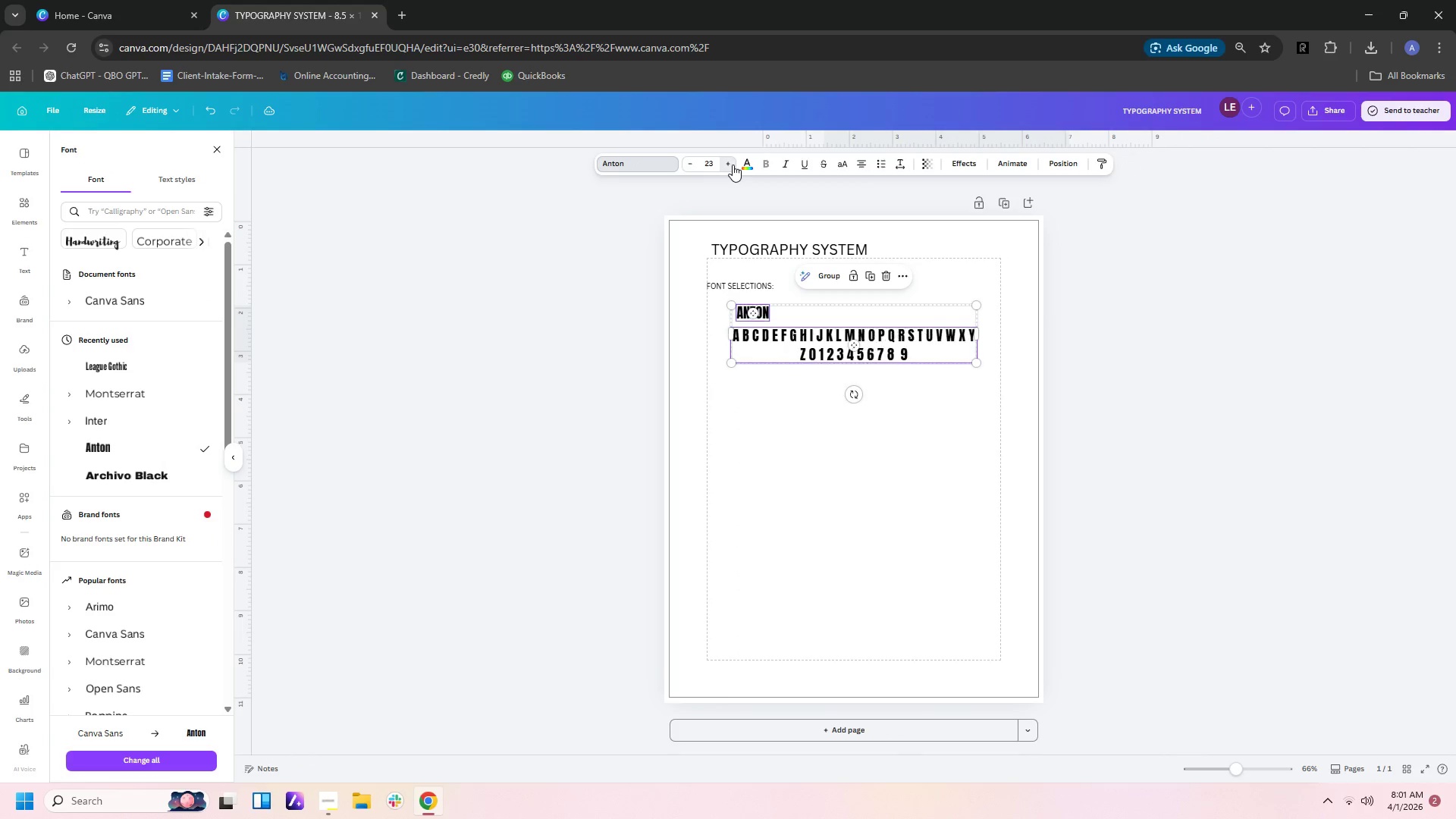 
triple_click([733, 165])
 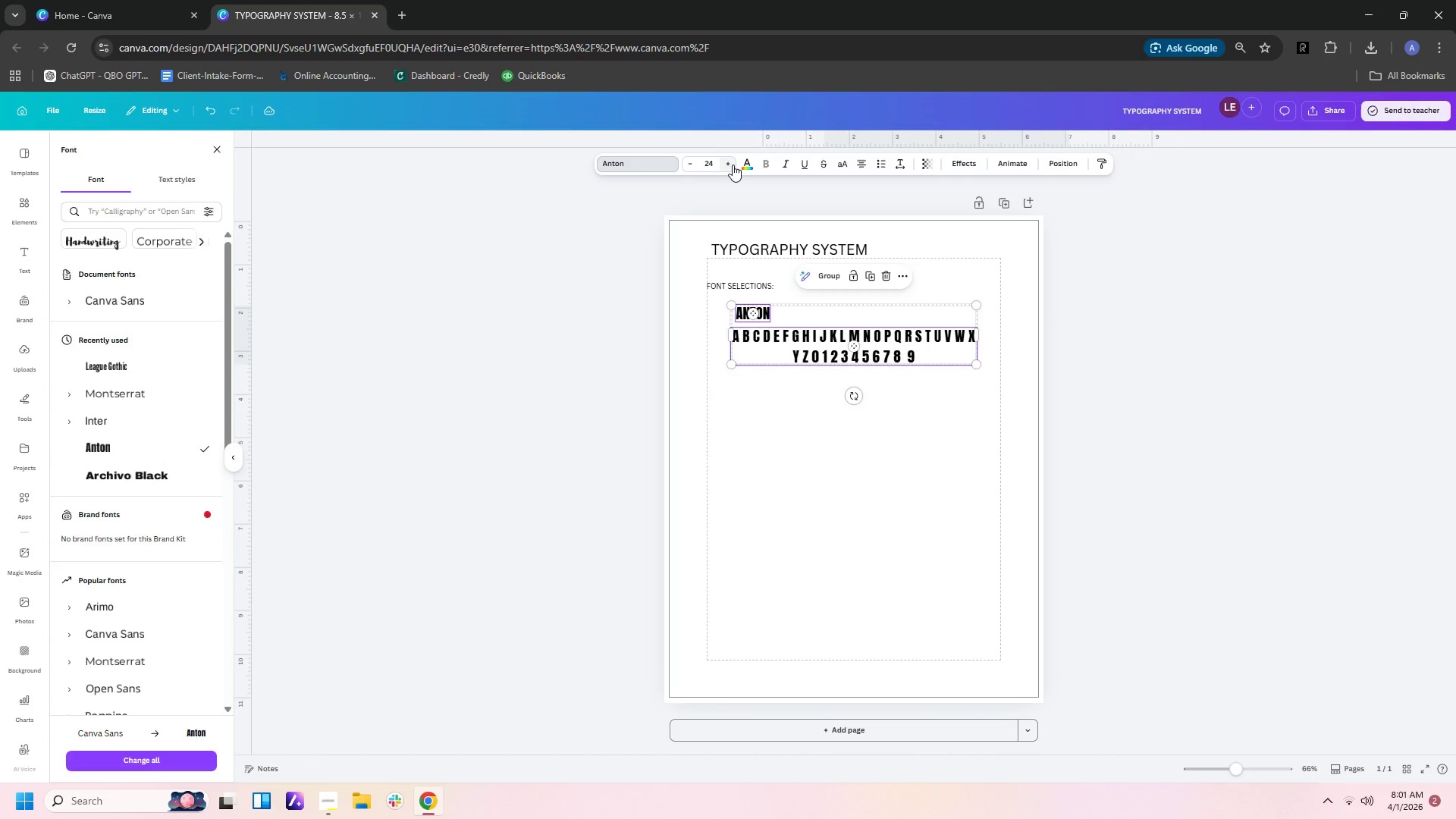 
triple_click([733, 165])
 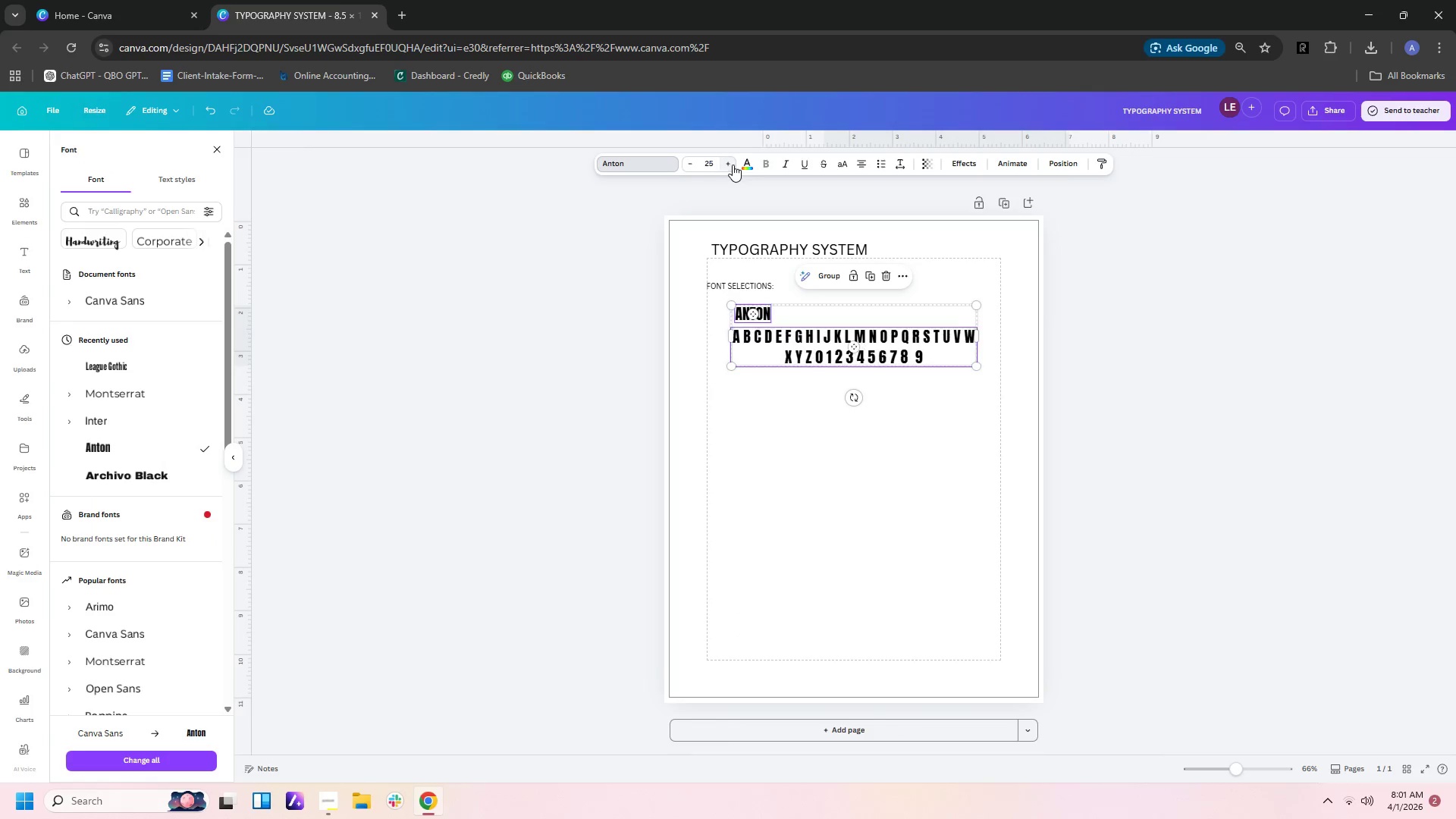 
triple_click([733, 165])
 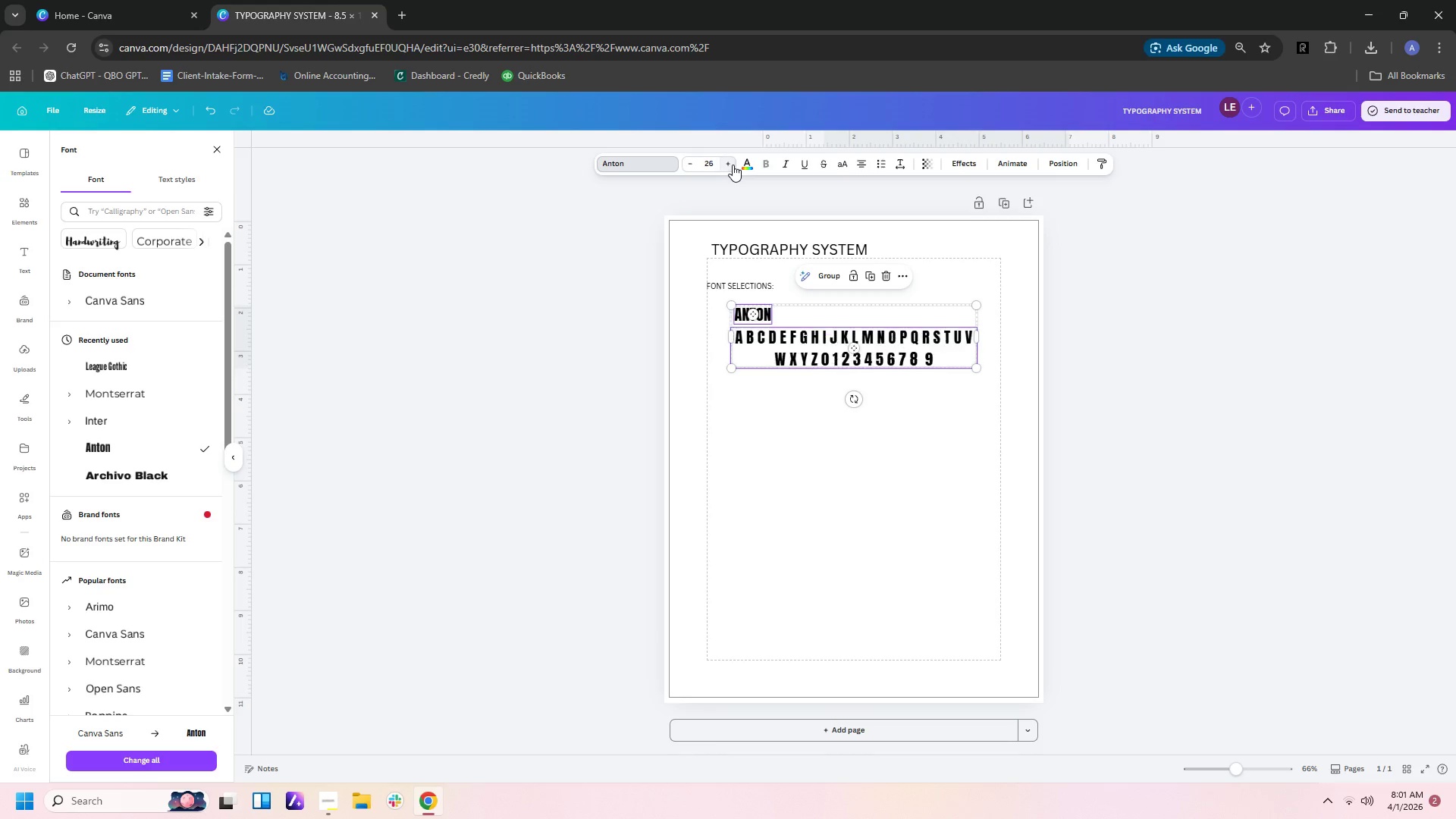 
triple_click([733, 165])
 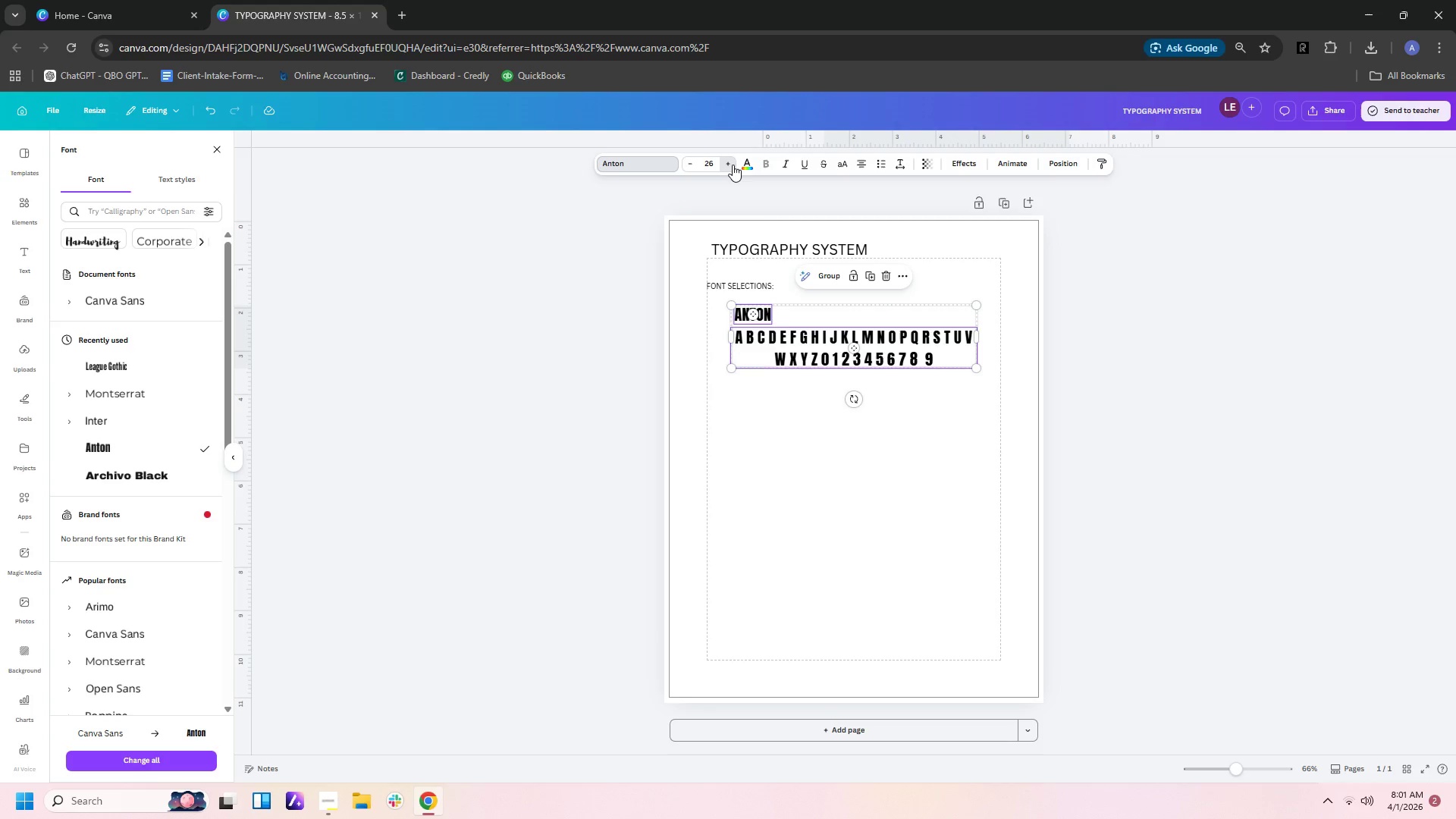 
triple_click([733, 165])
 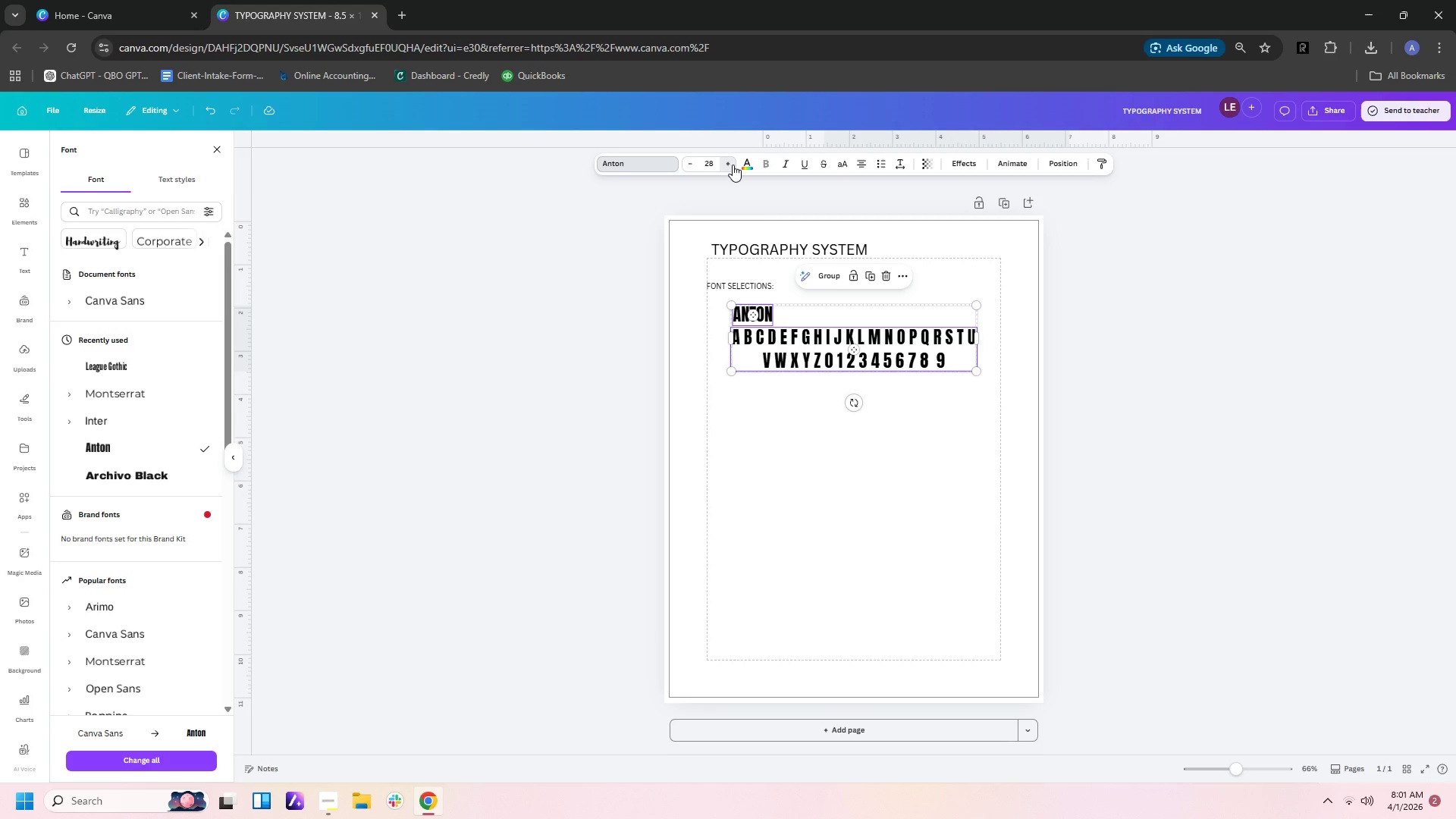 
triple_click([733, 165])
 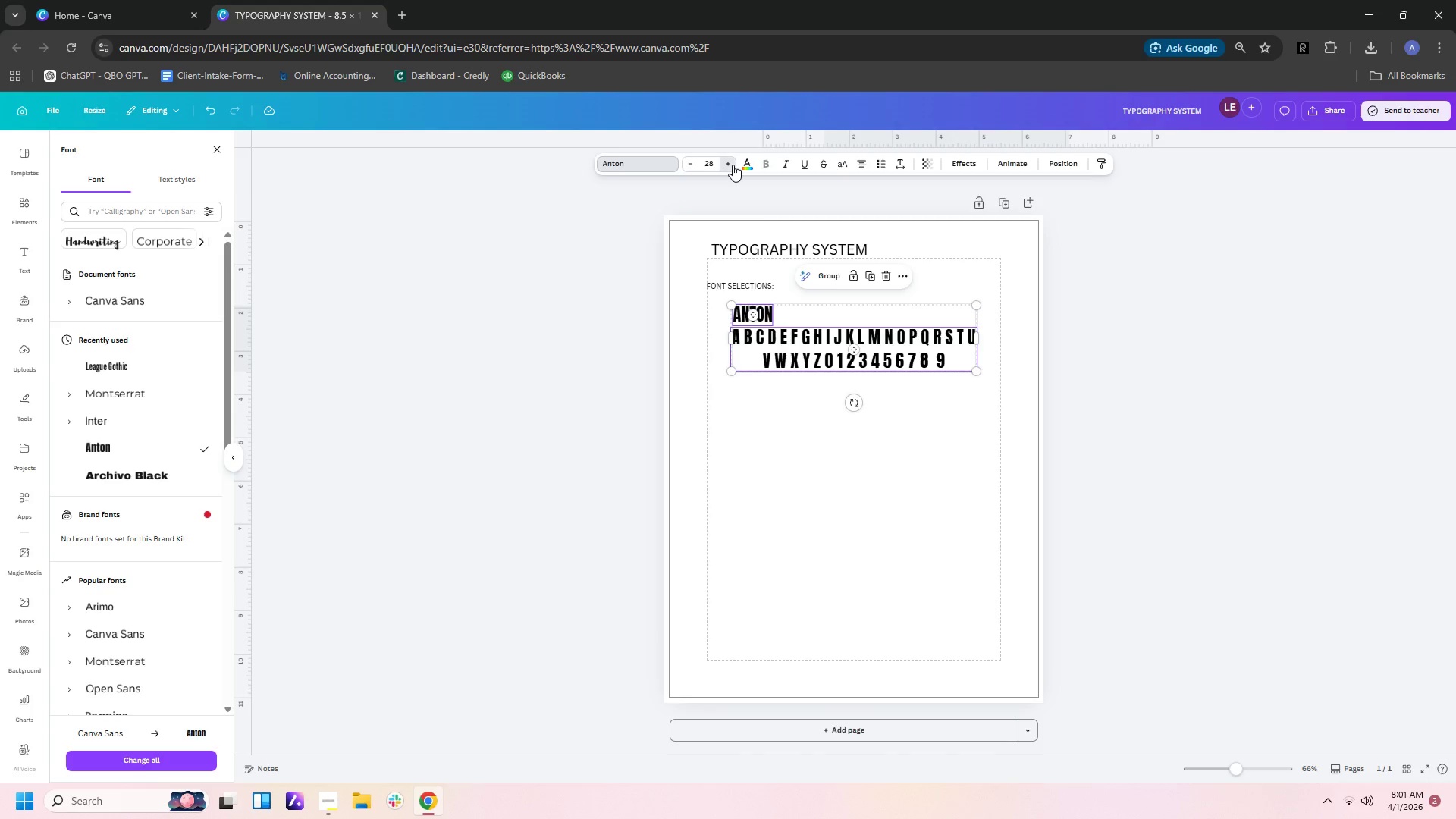 
triple_click([733, 165])
 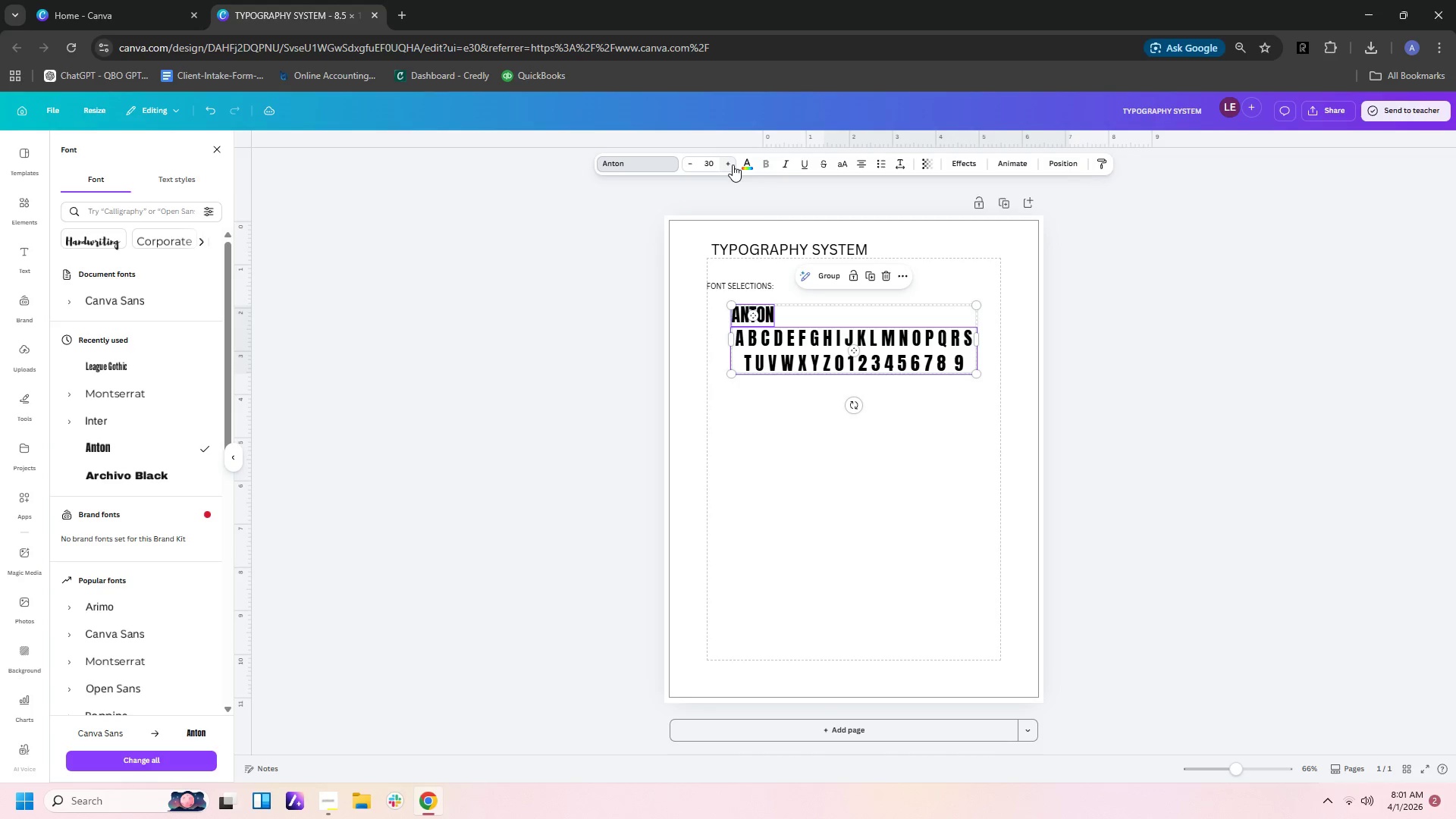 
left_click([733, 165])
 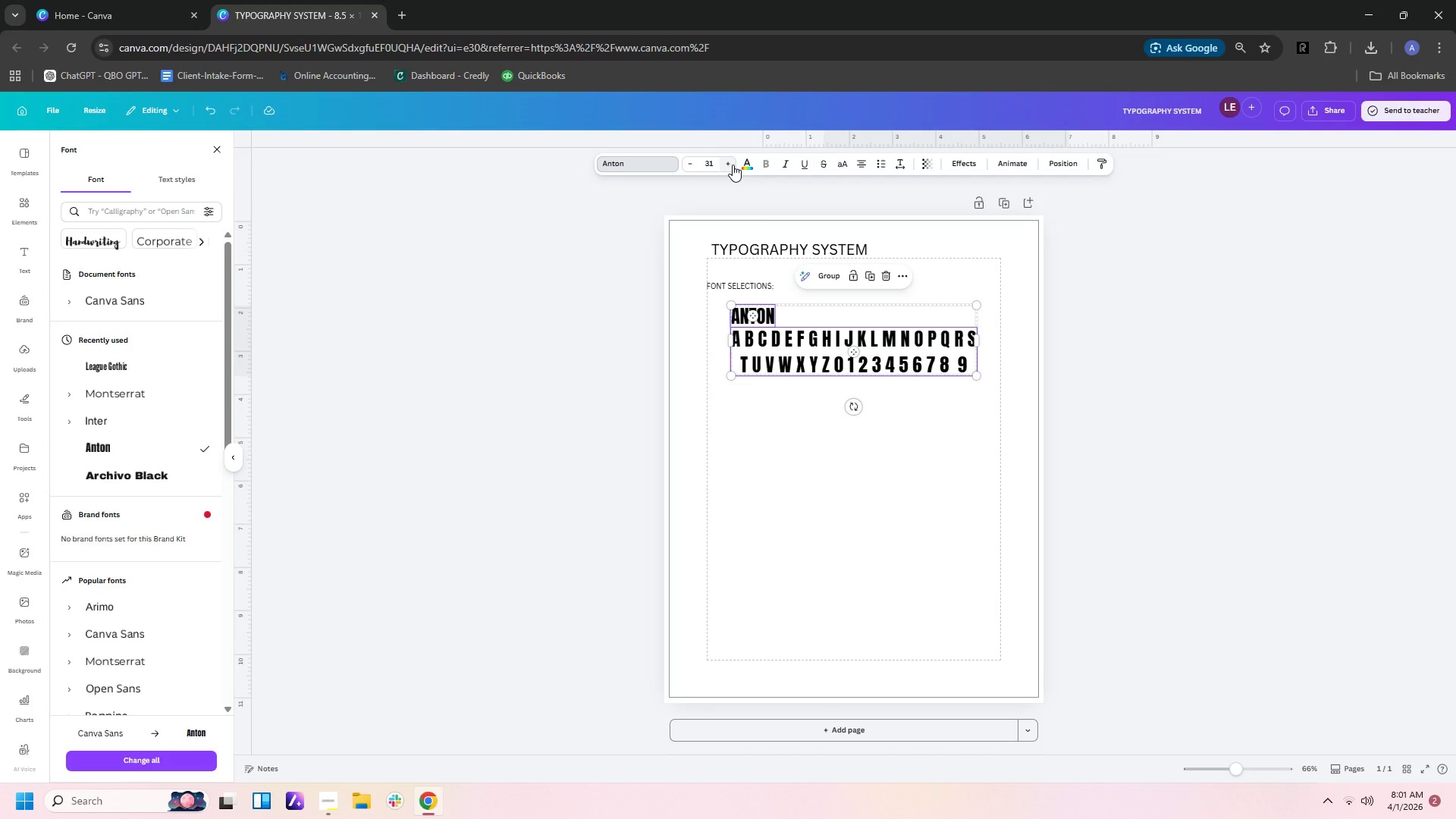 
wait(18.05)
 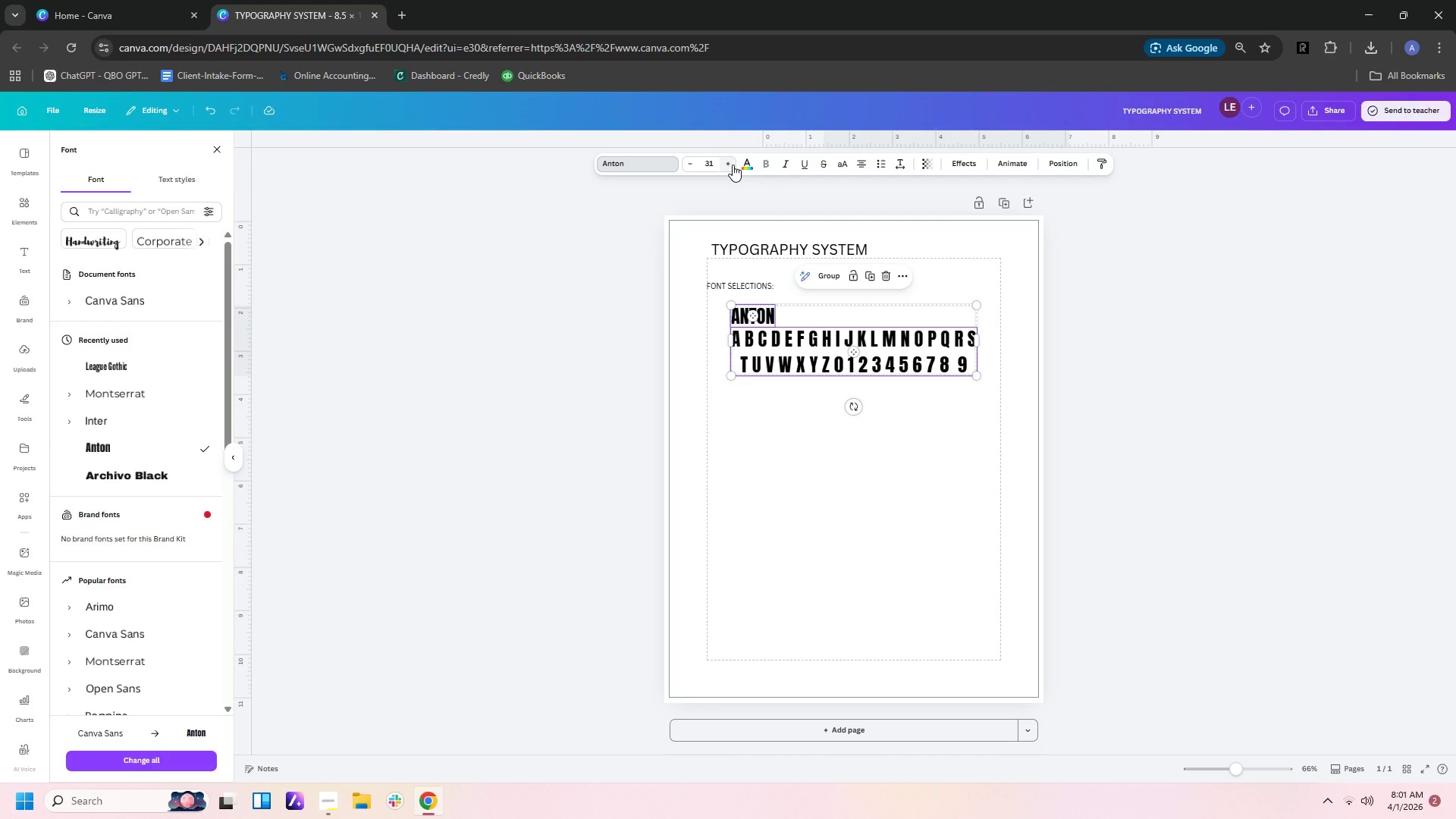 
left_click([101, 195])
 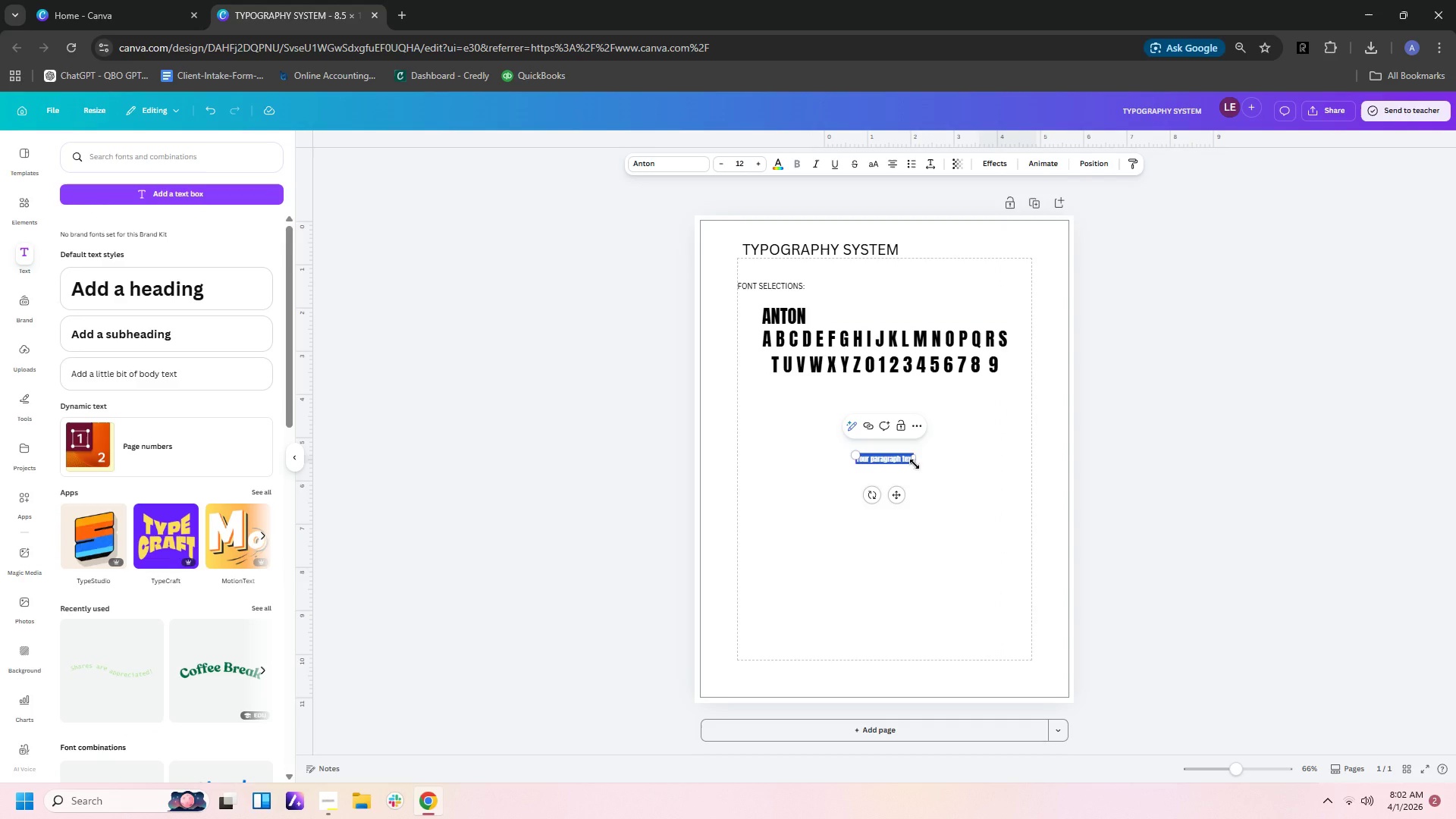 
type(MOn)
key(Backspace)
key(Backspace)
key(Backspace)
key(Backspace)
type(montserrat semibold)
 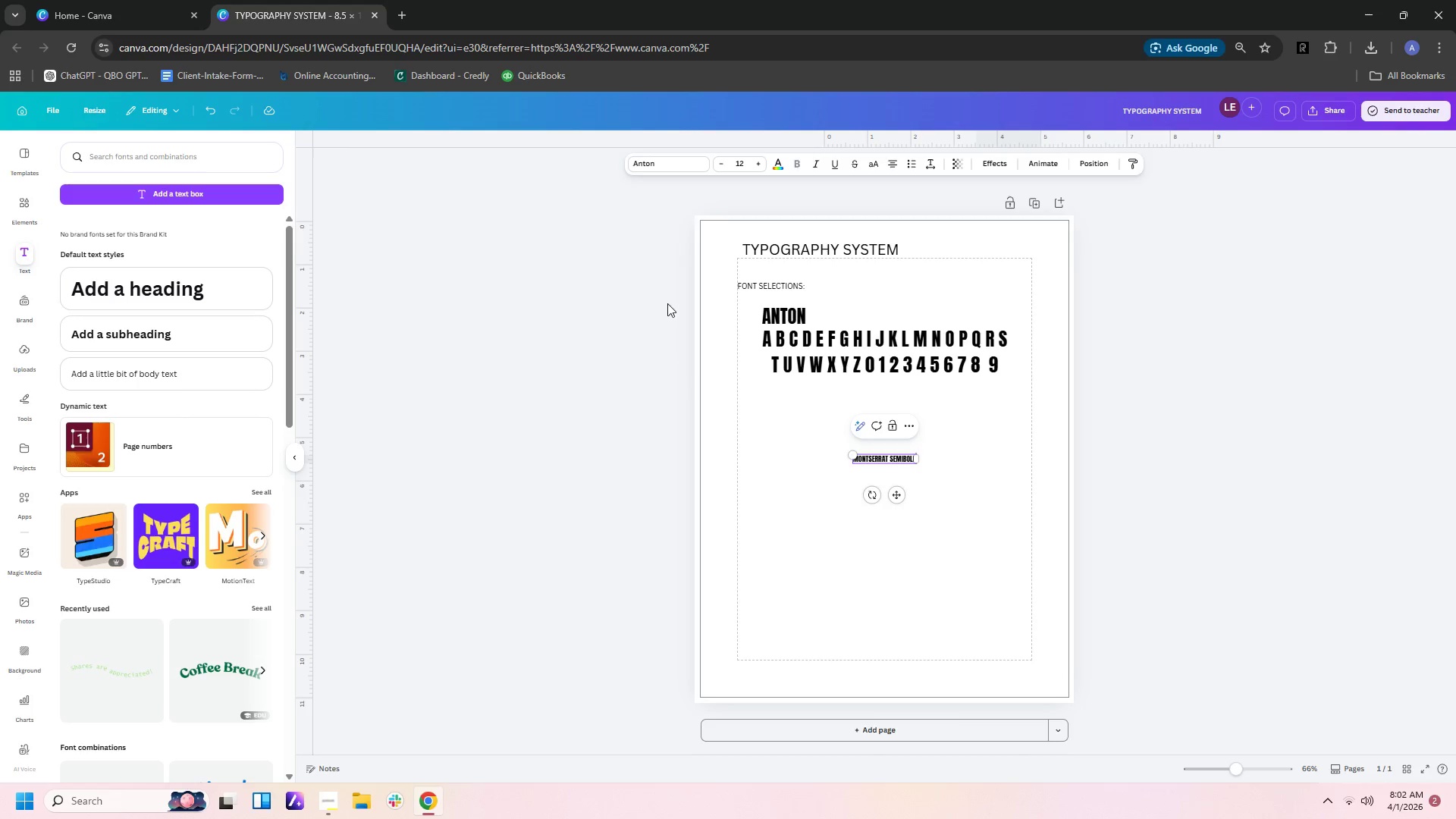 
wait(5.75)
 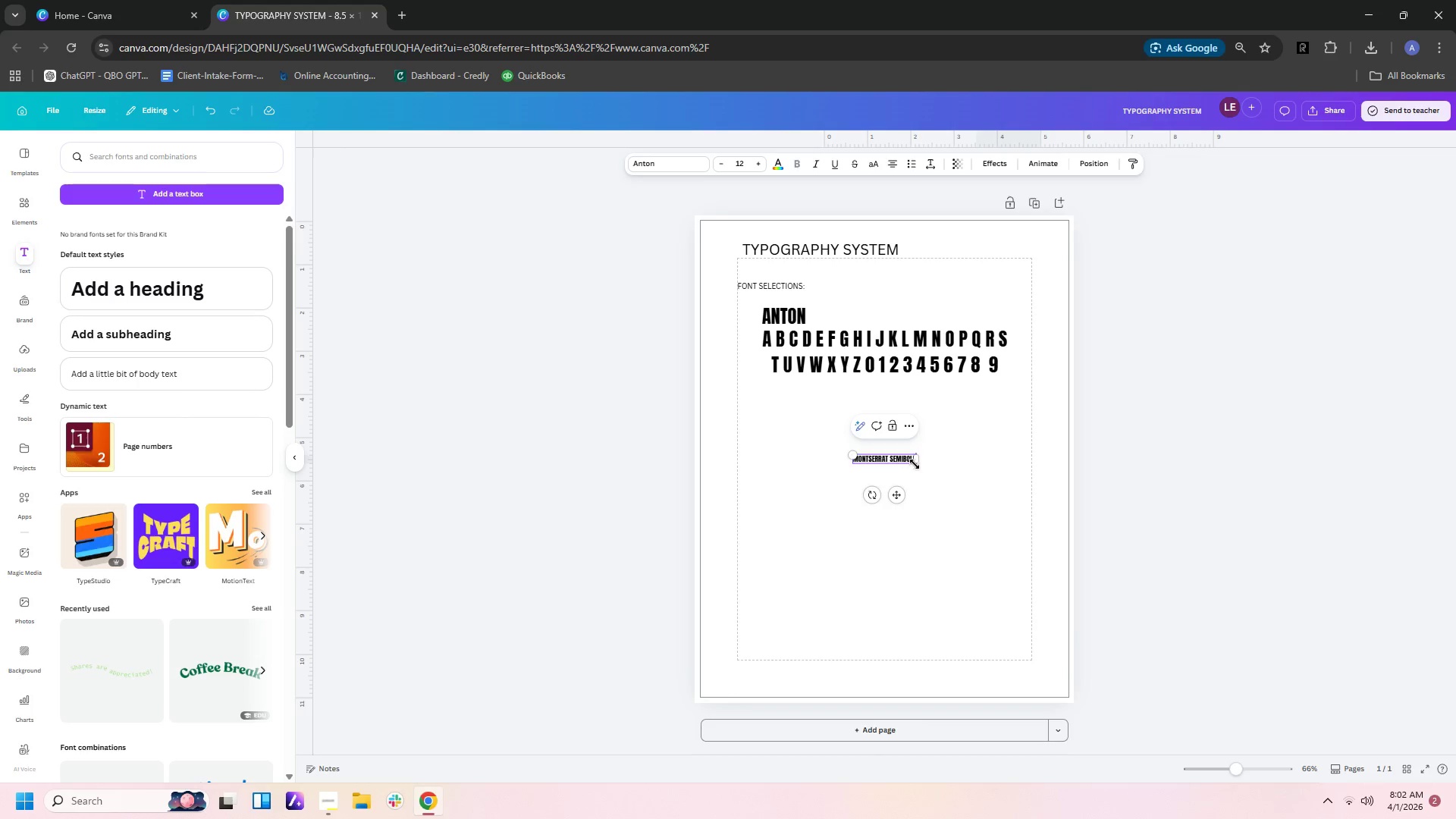 
left_click([943, 467])
 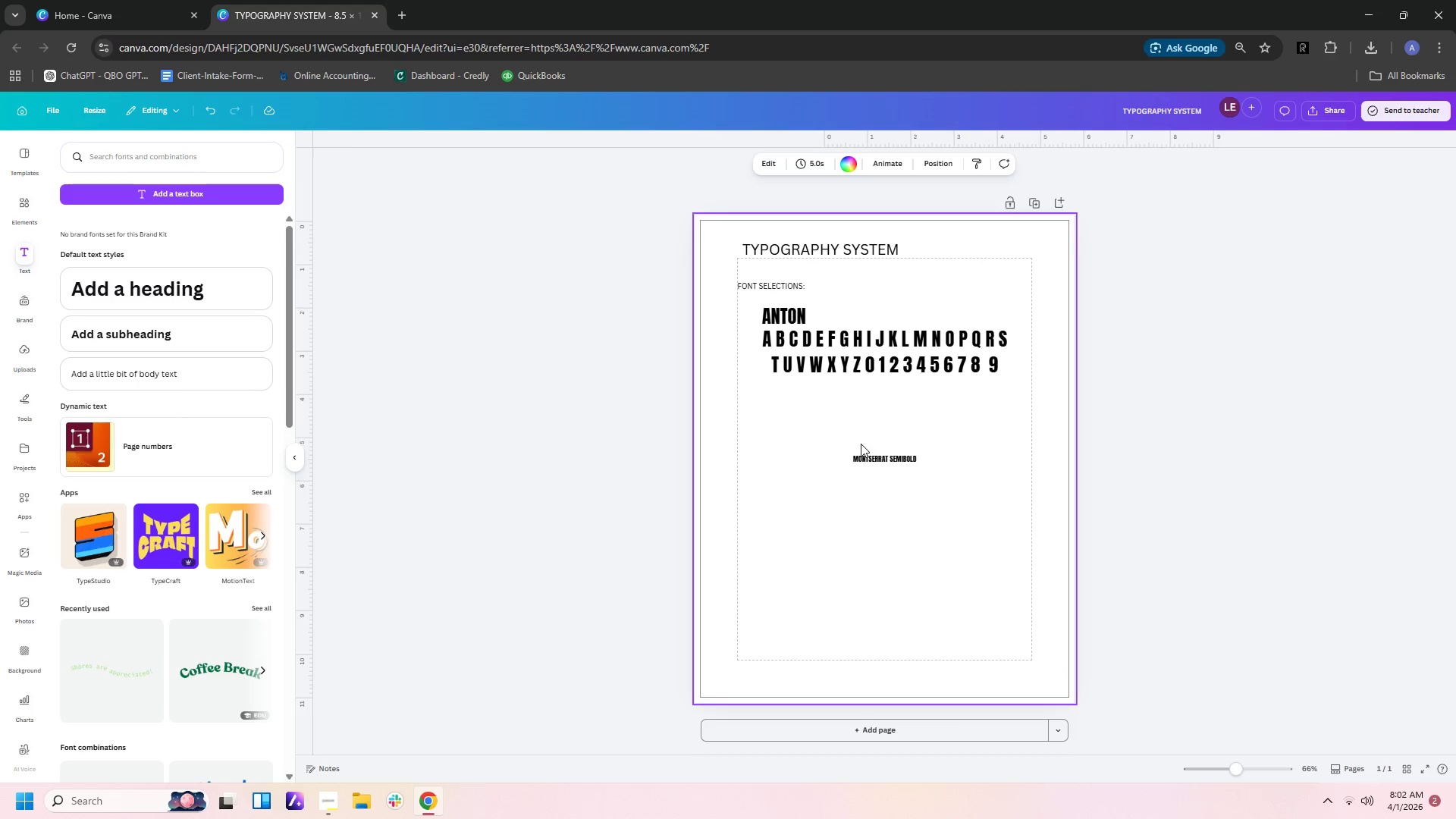 
left_click([864, 457])
 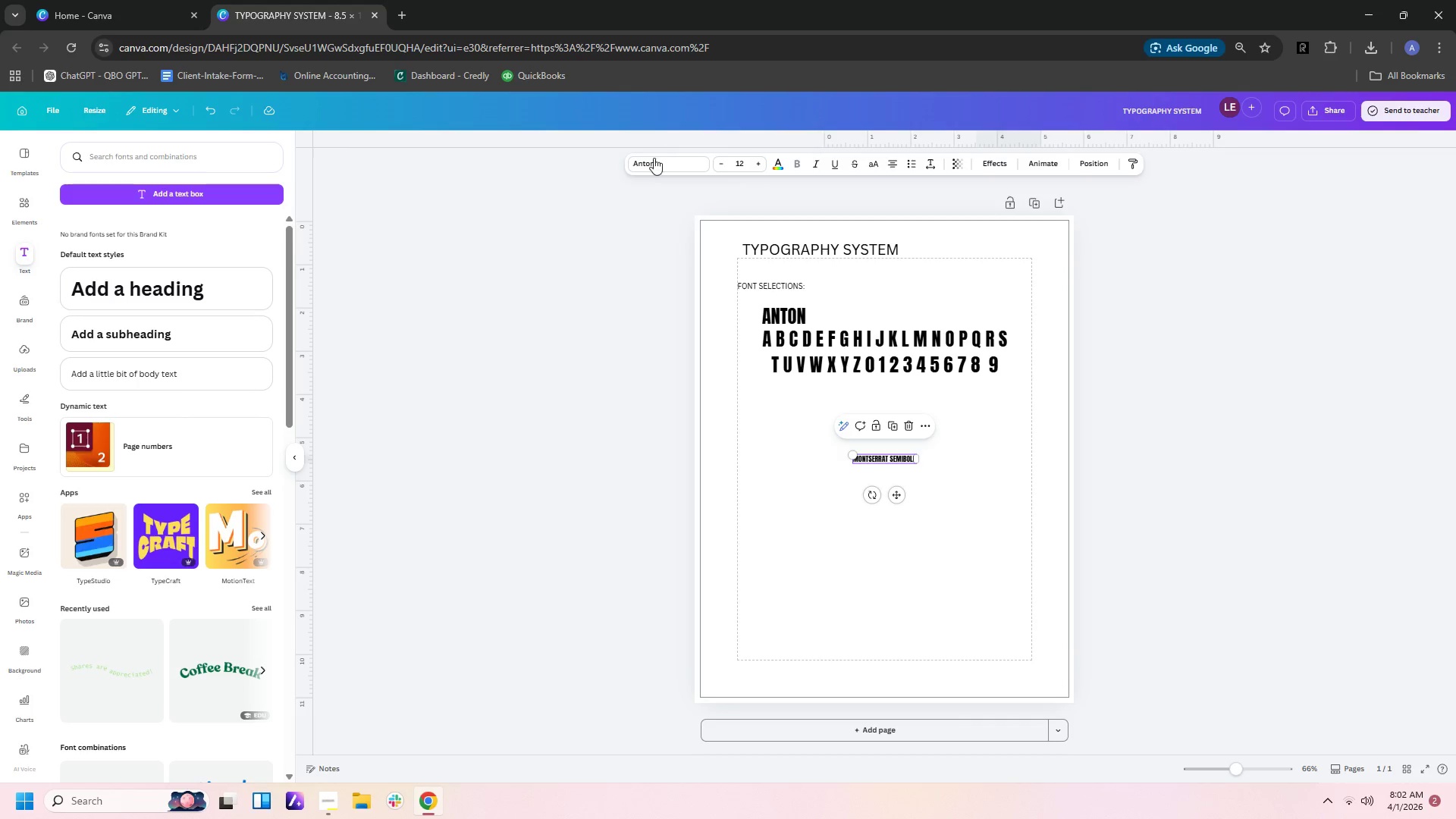 
left_click([654, 167])
 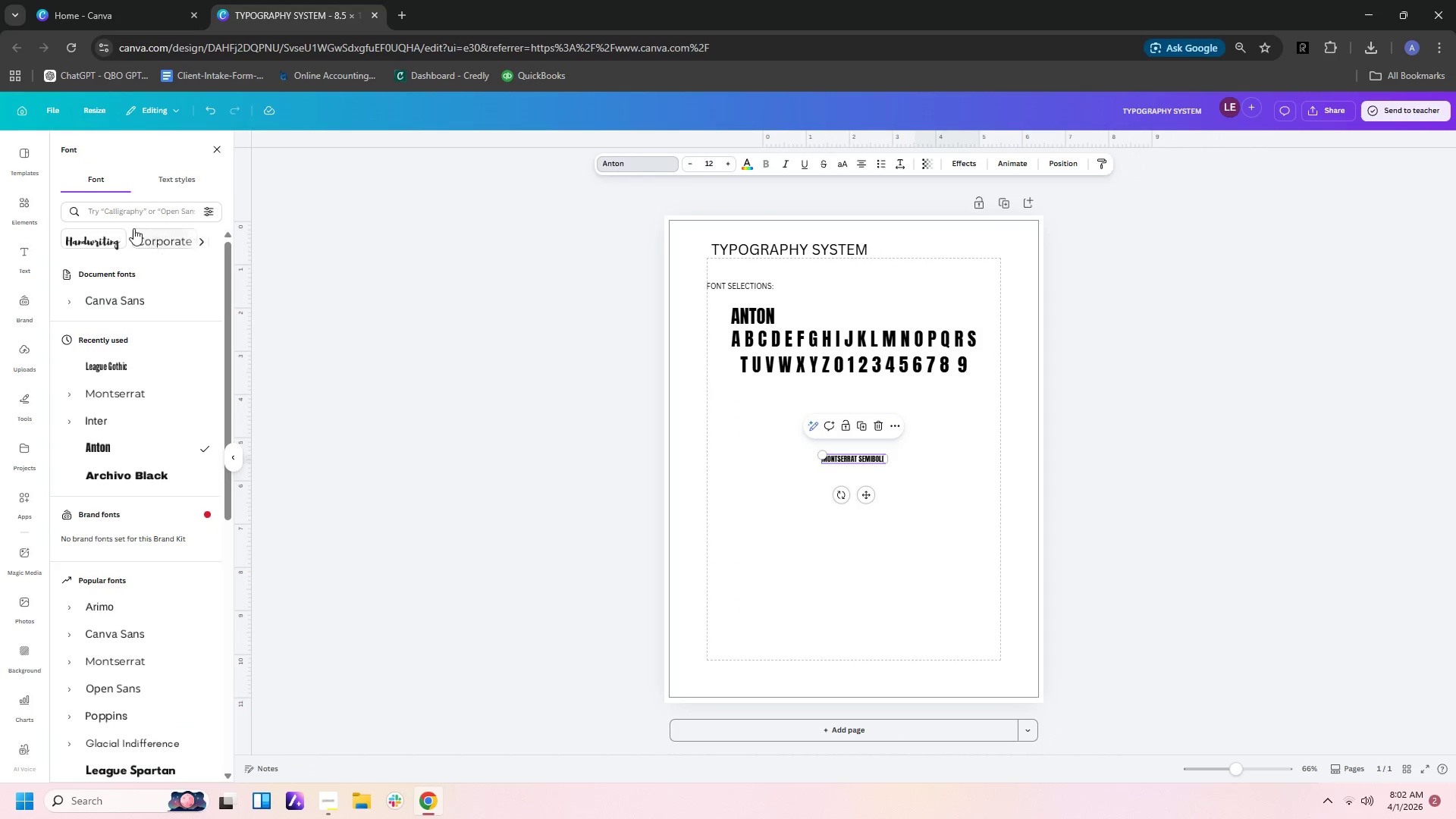 
left_click([128, 217])
 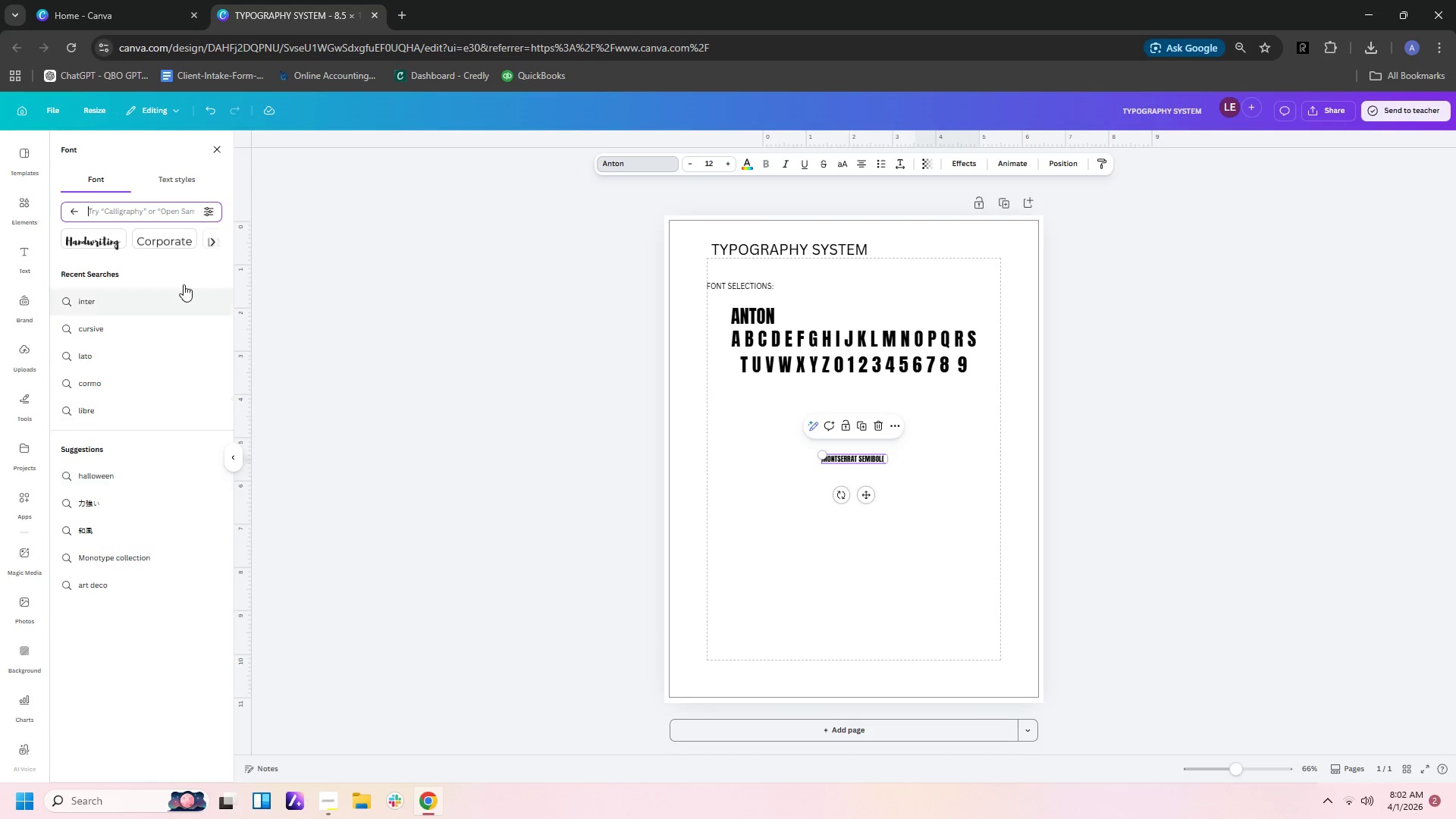 
left_click([71, 215])
 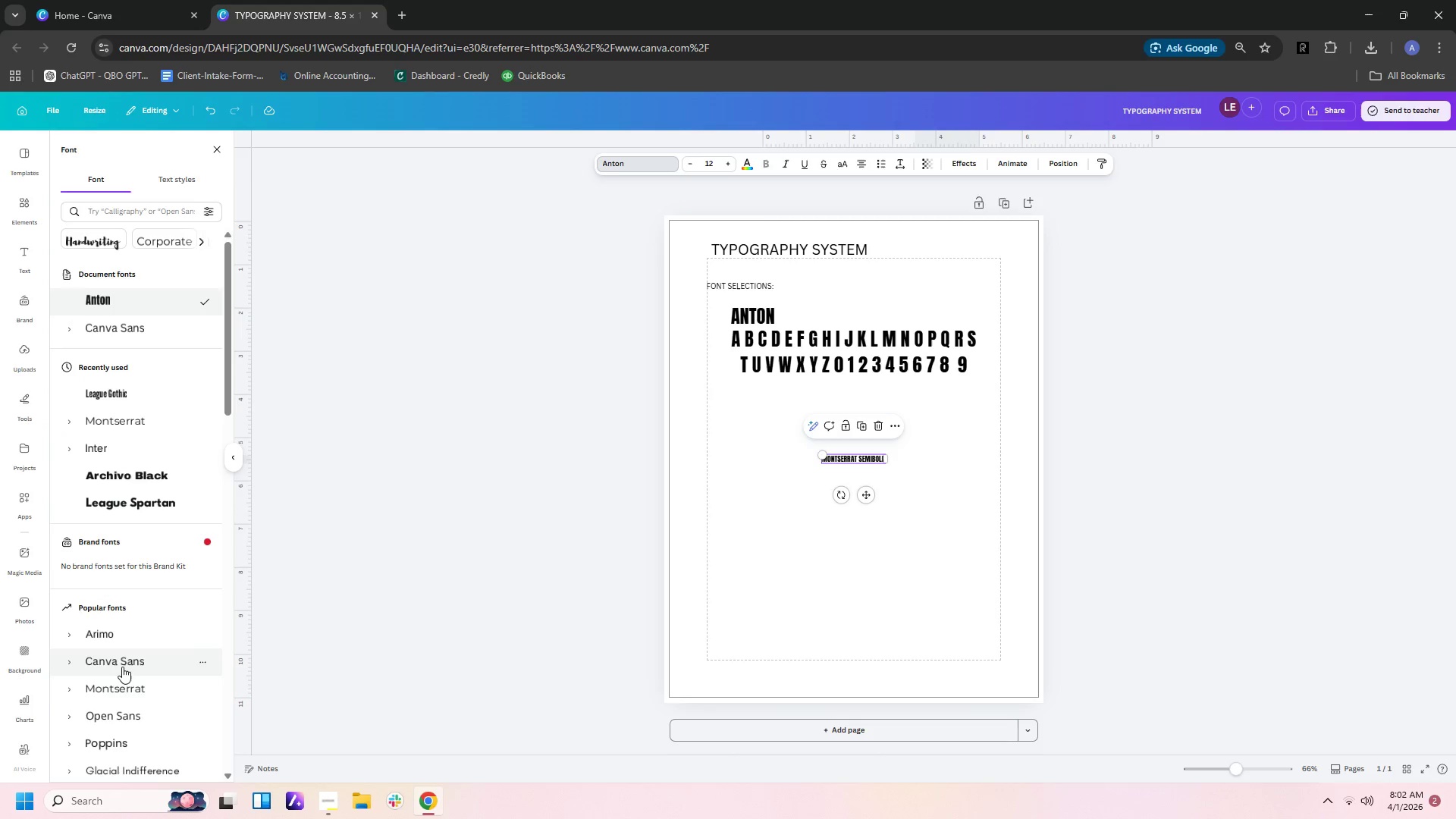 
left_click([126, 685])
 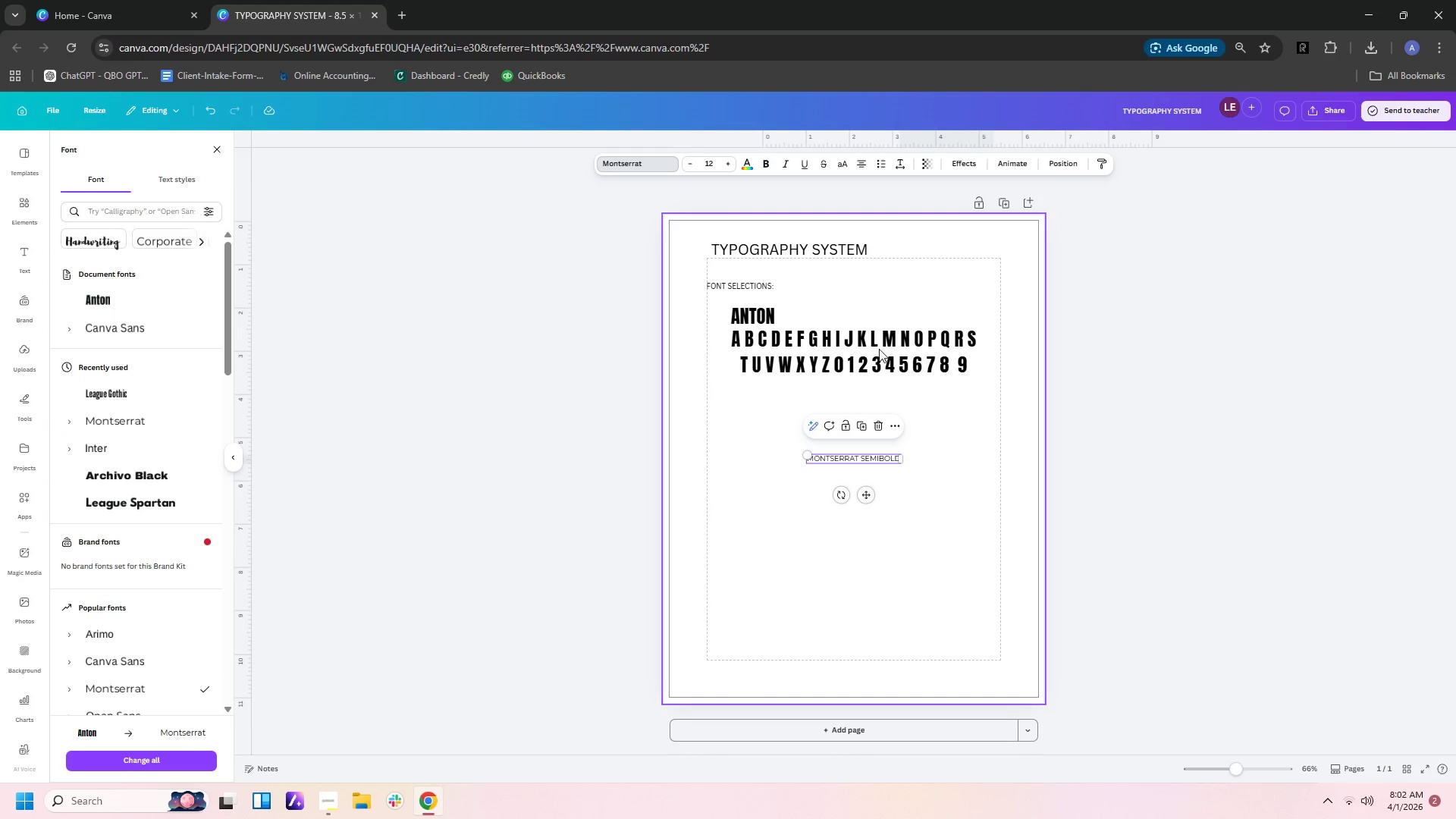 
left_click([761, 164])
 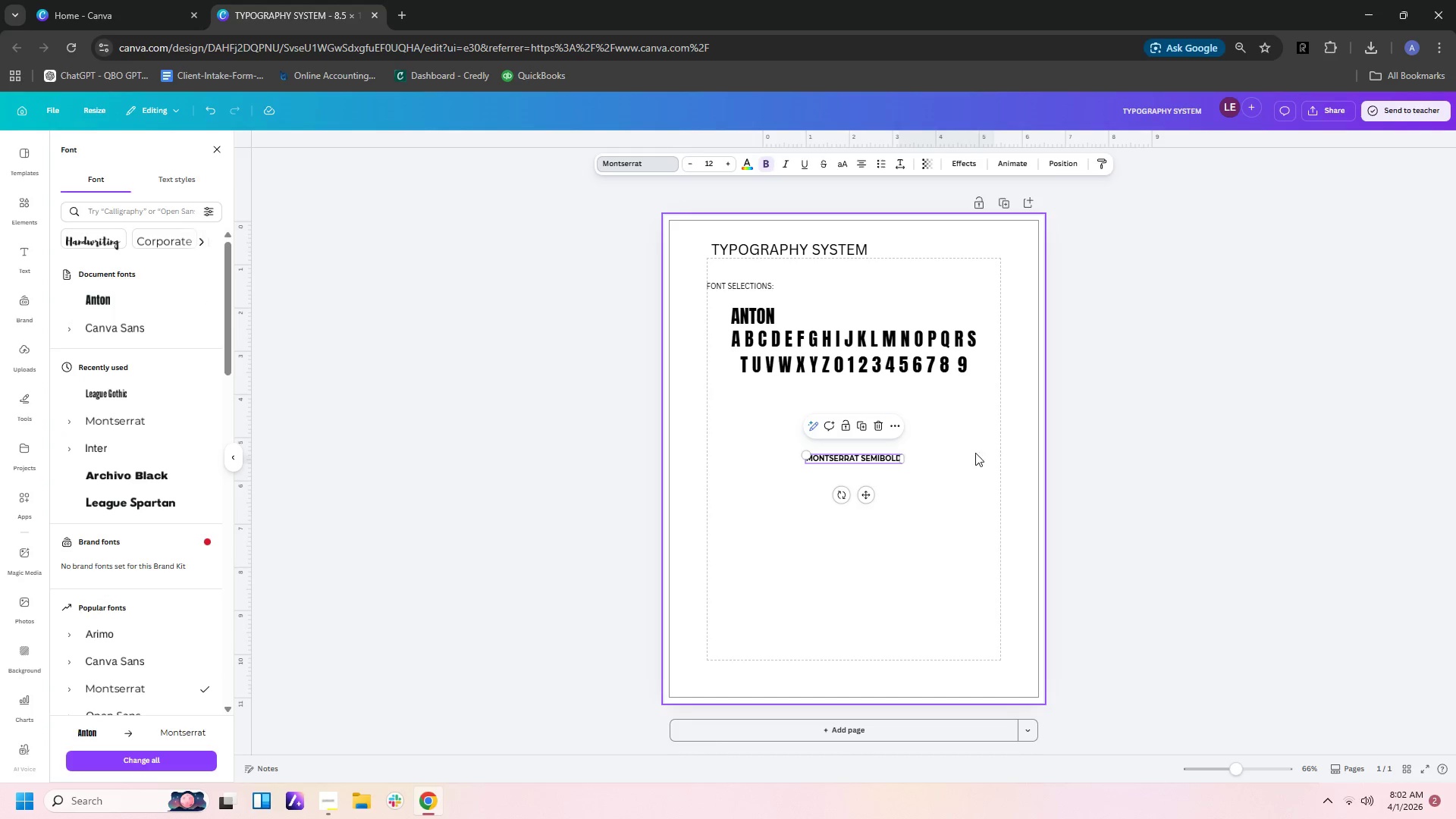 
left_click([986, 483])
 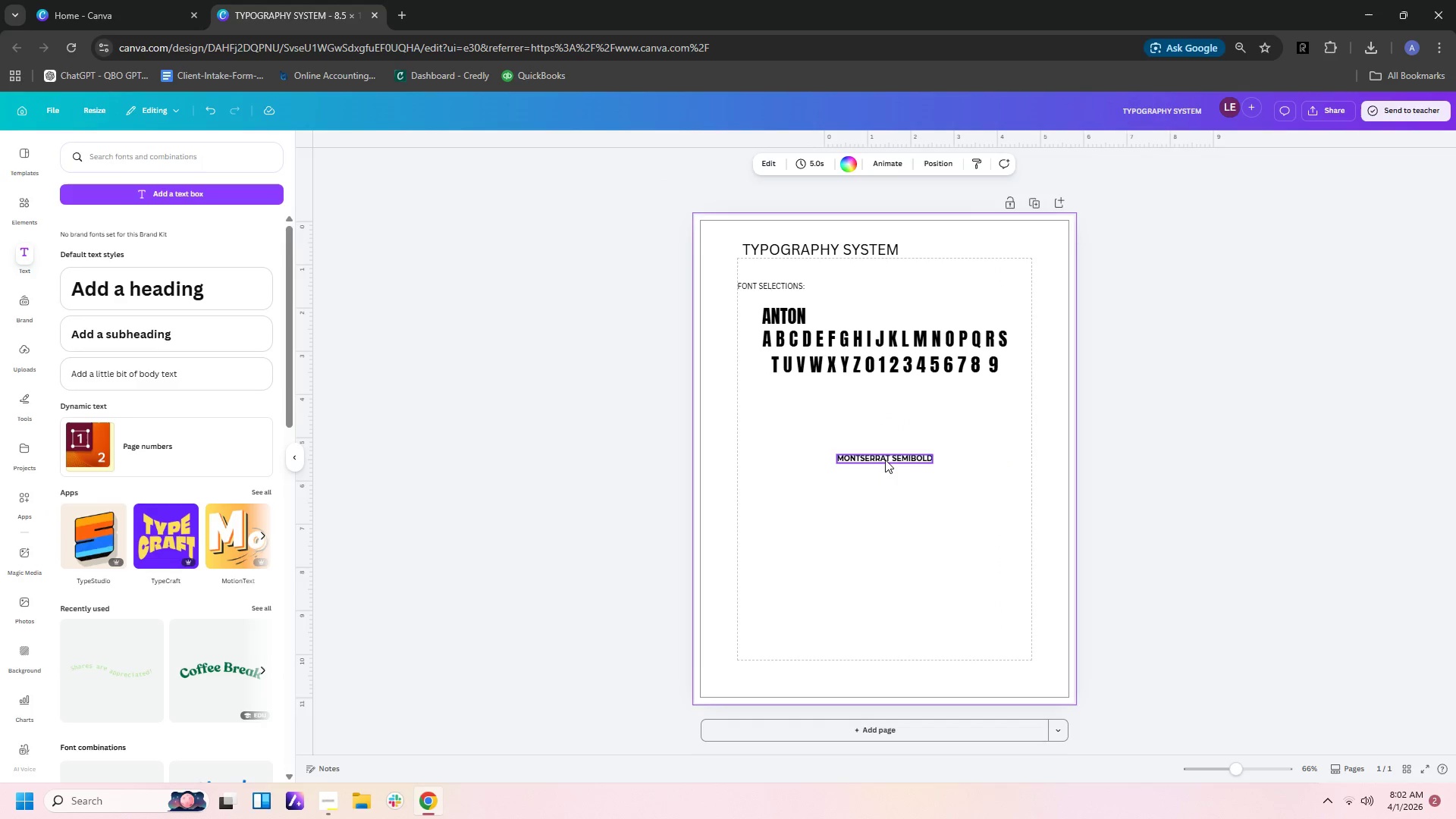 
left_click_drag(start_coordinate=[885, 459], to_coordinate=[811, 411])
 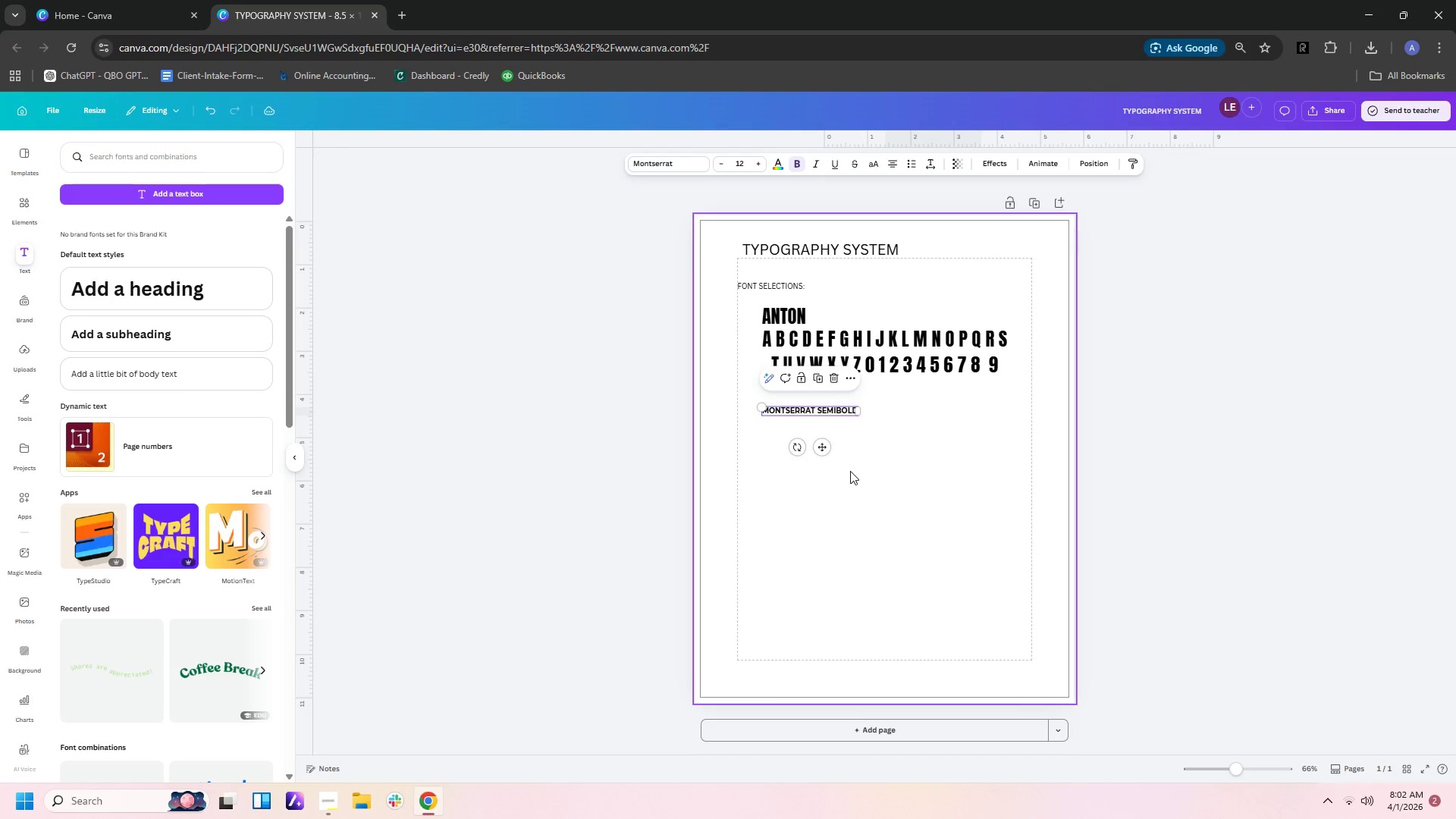 
left_click([850, 471])
 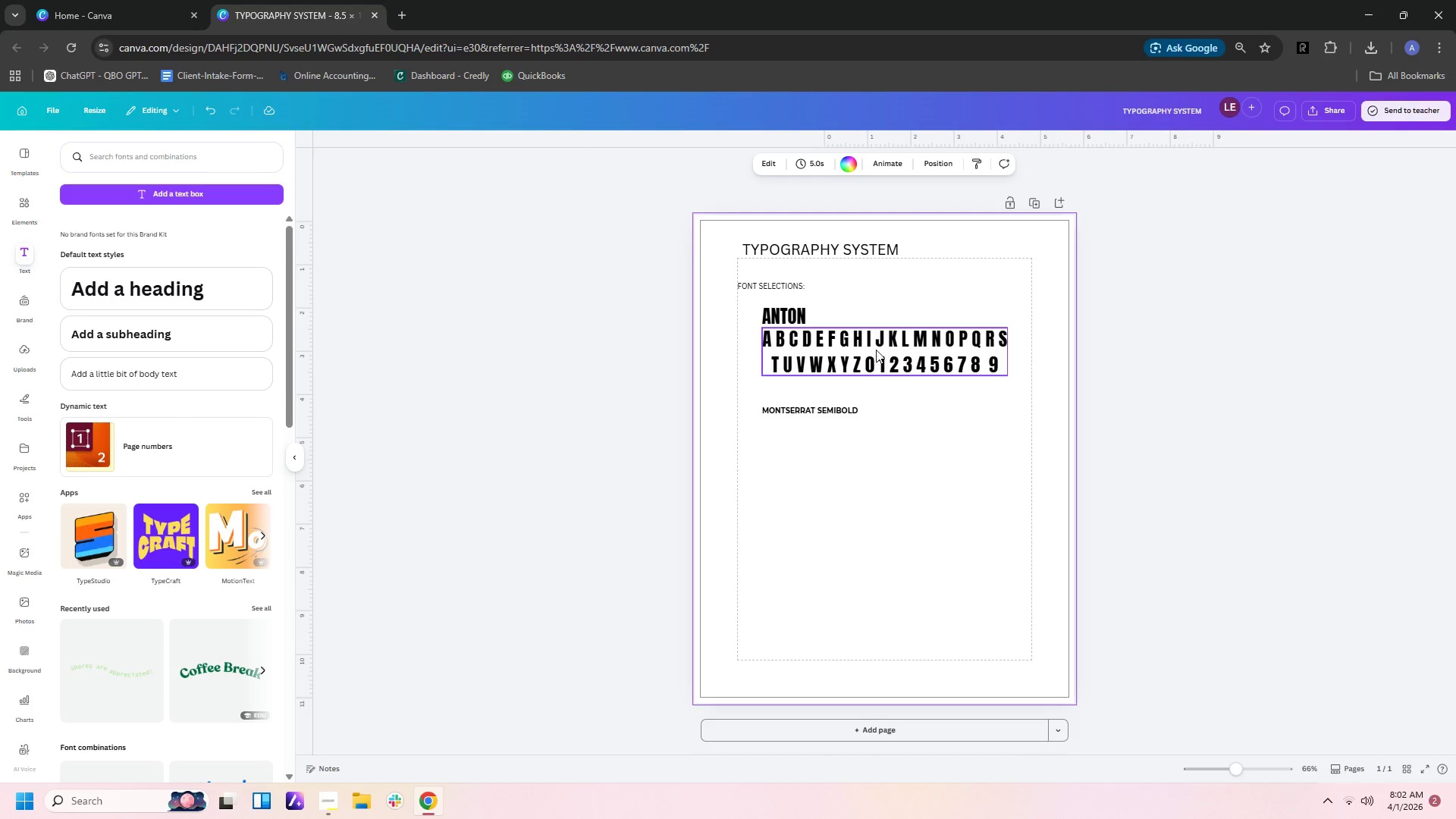 
left_click([876, 350])
 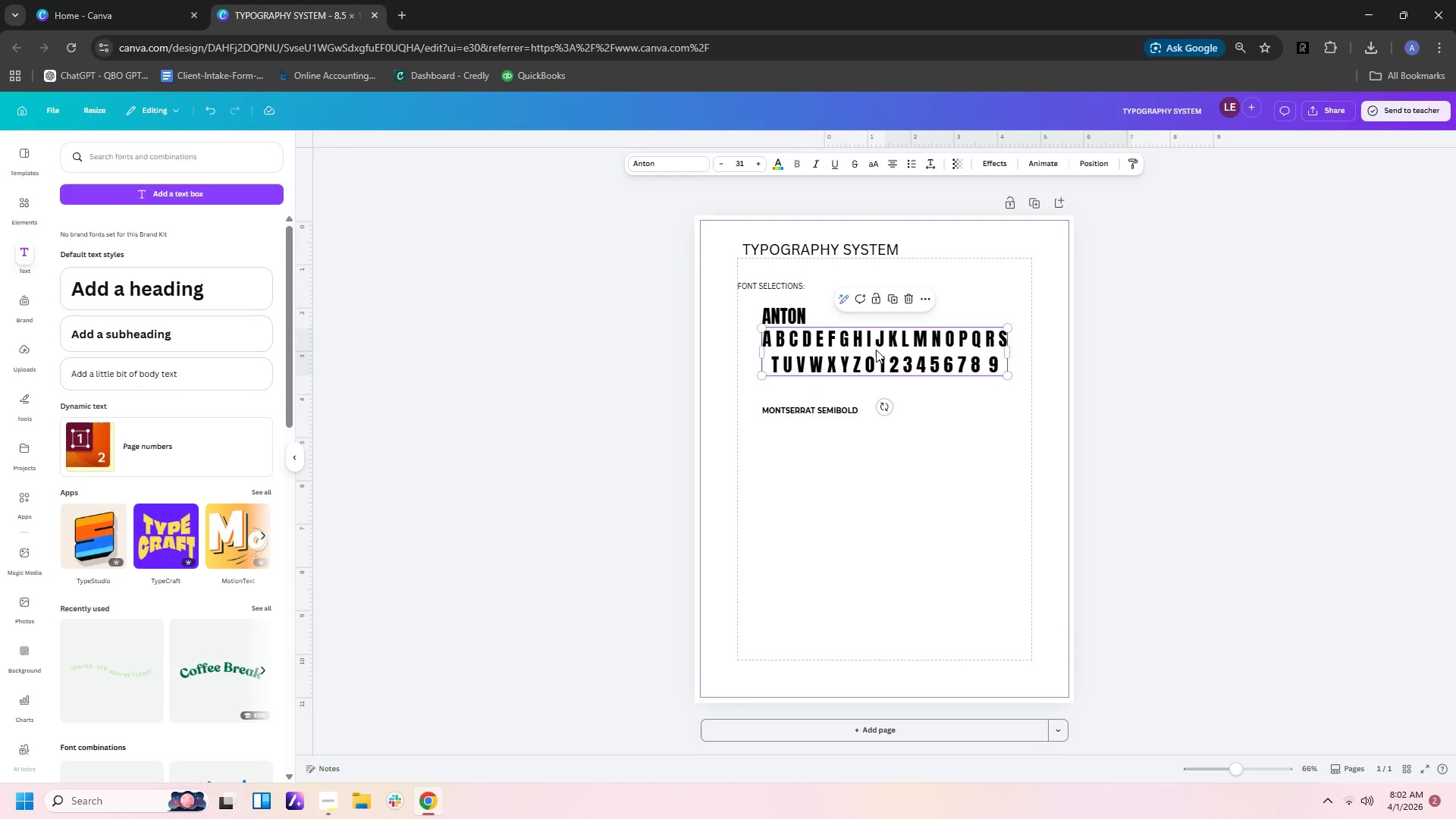 
key(Control+C)
 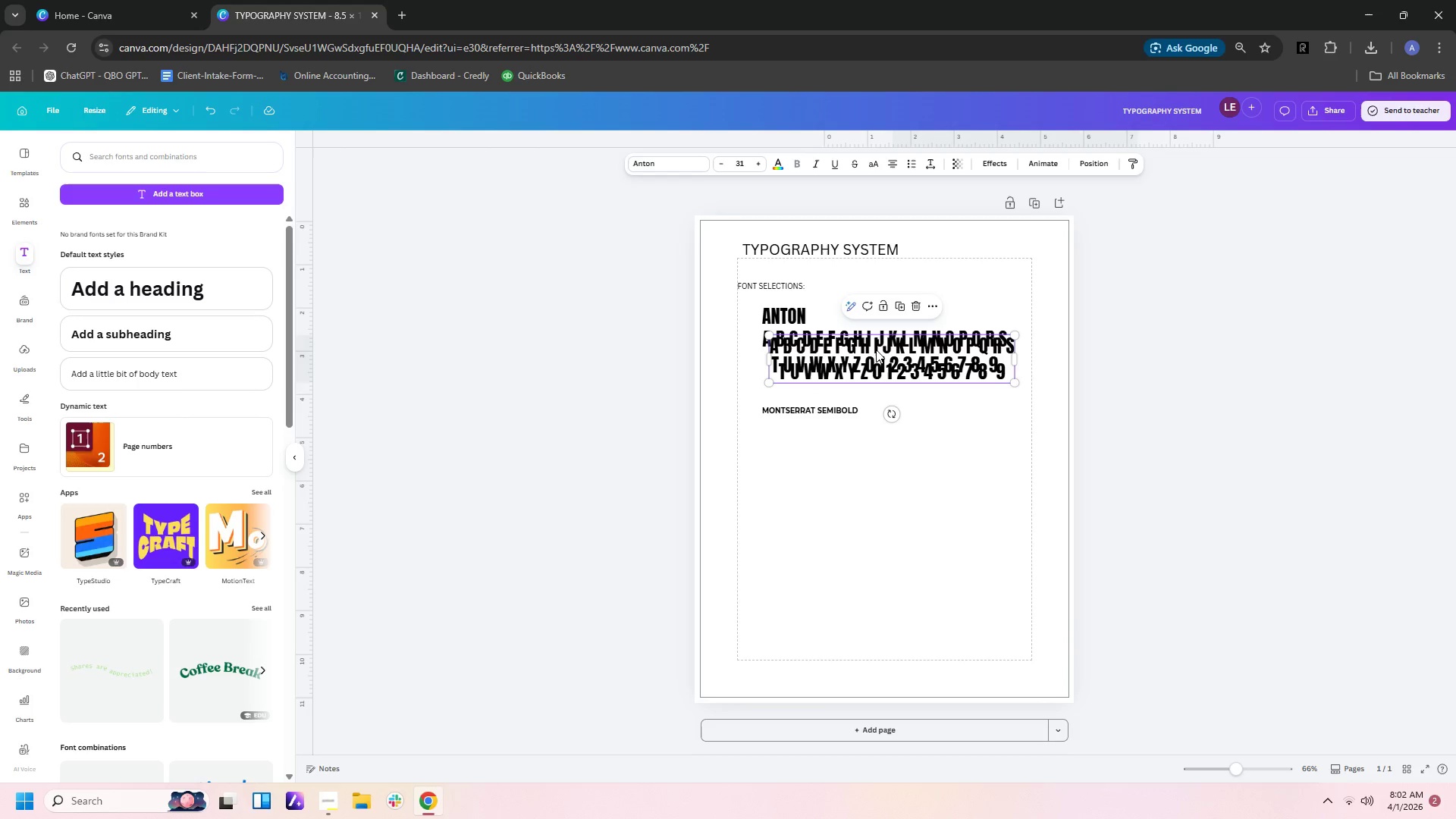 
key(Control+V)
 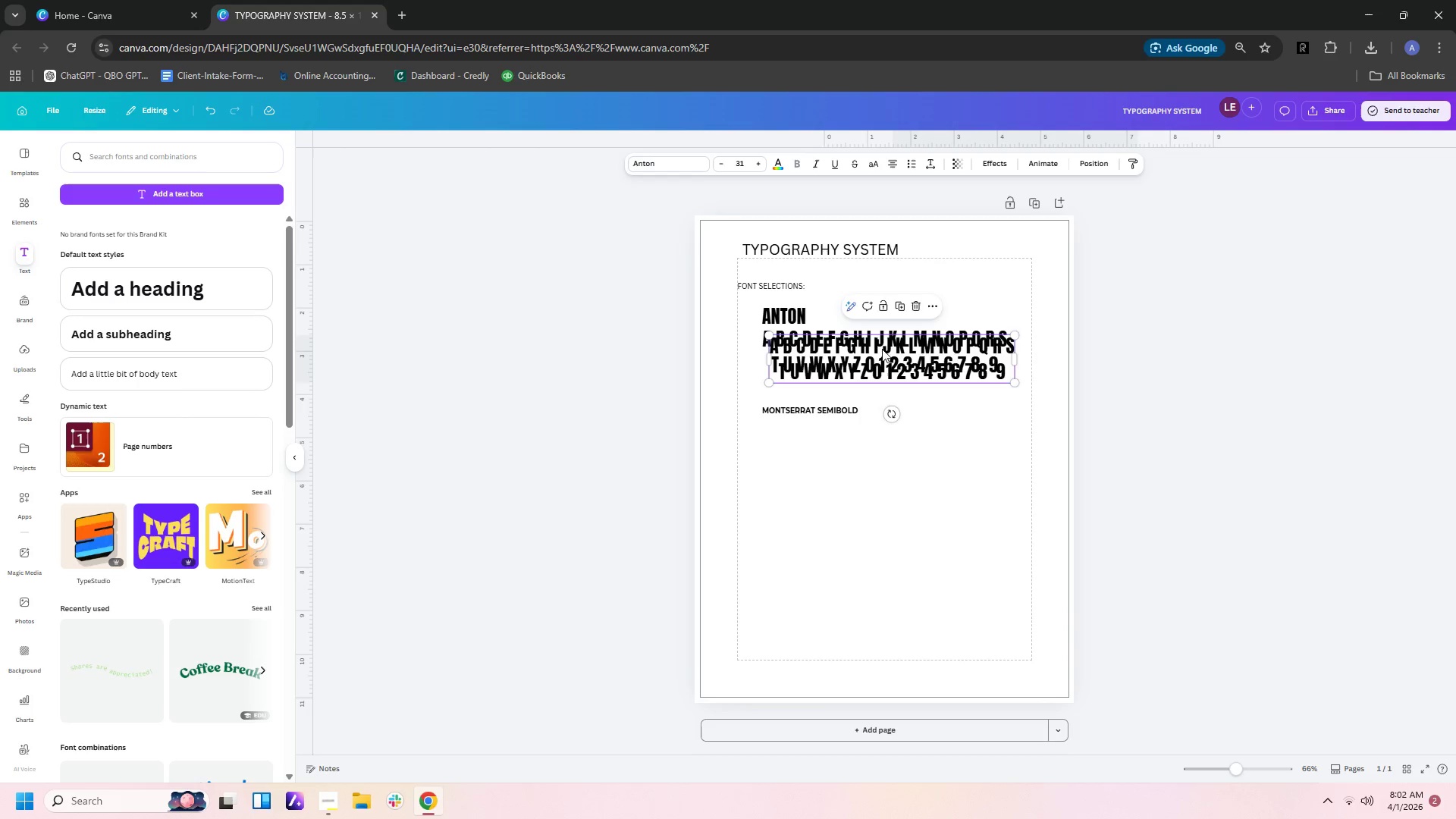 
left_click_drag(start_coordinate=[882, 349], to_coordinate=[872, 443])
 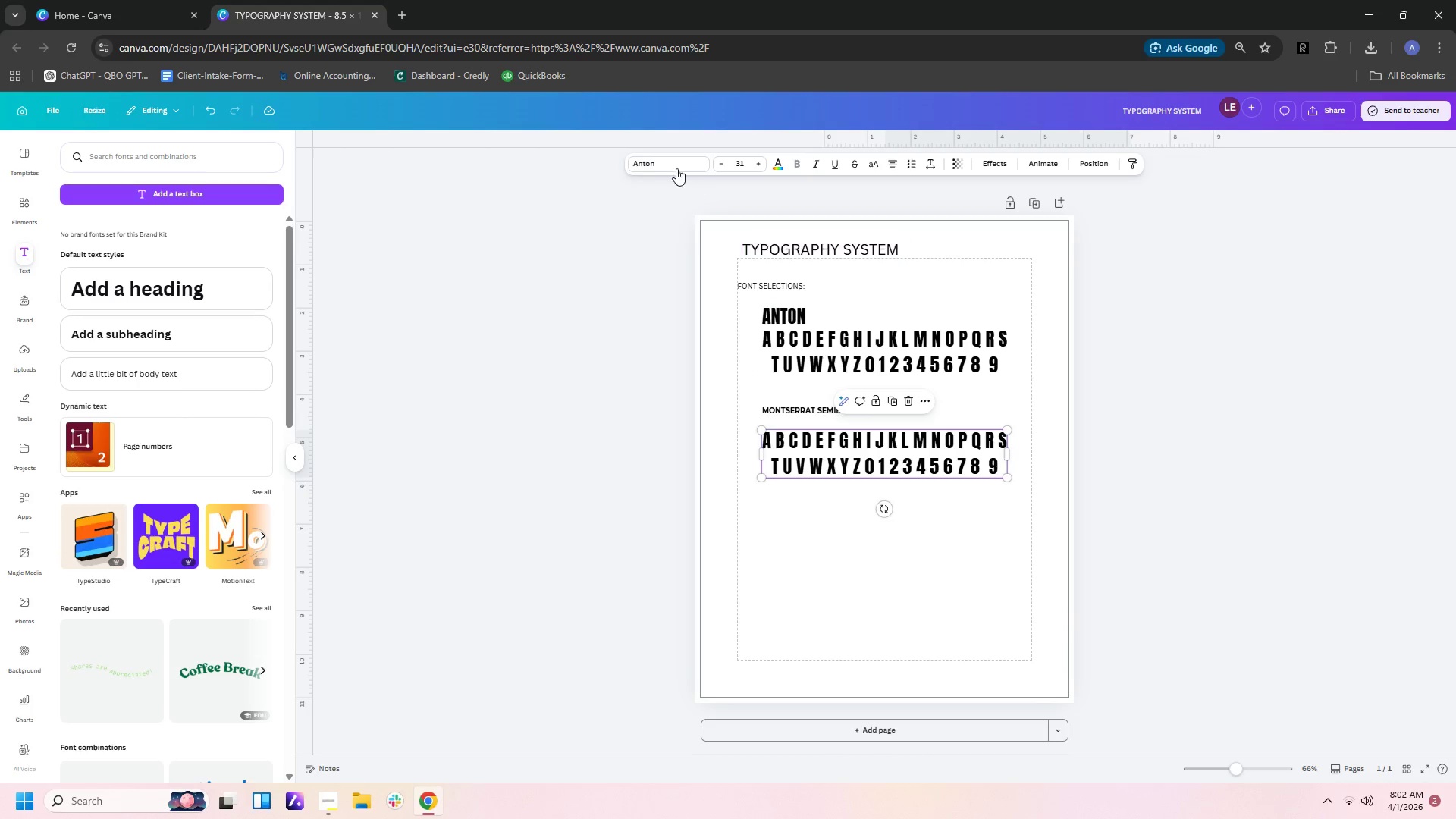 
left_click([670, 159])
 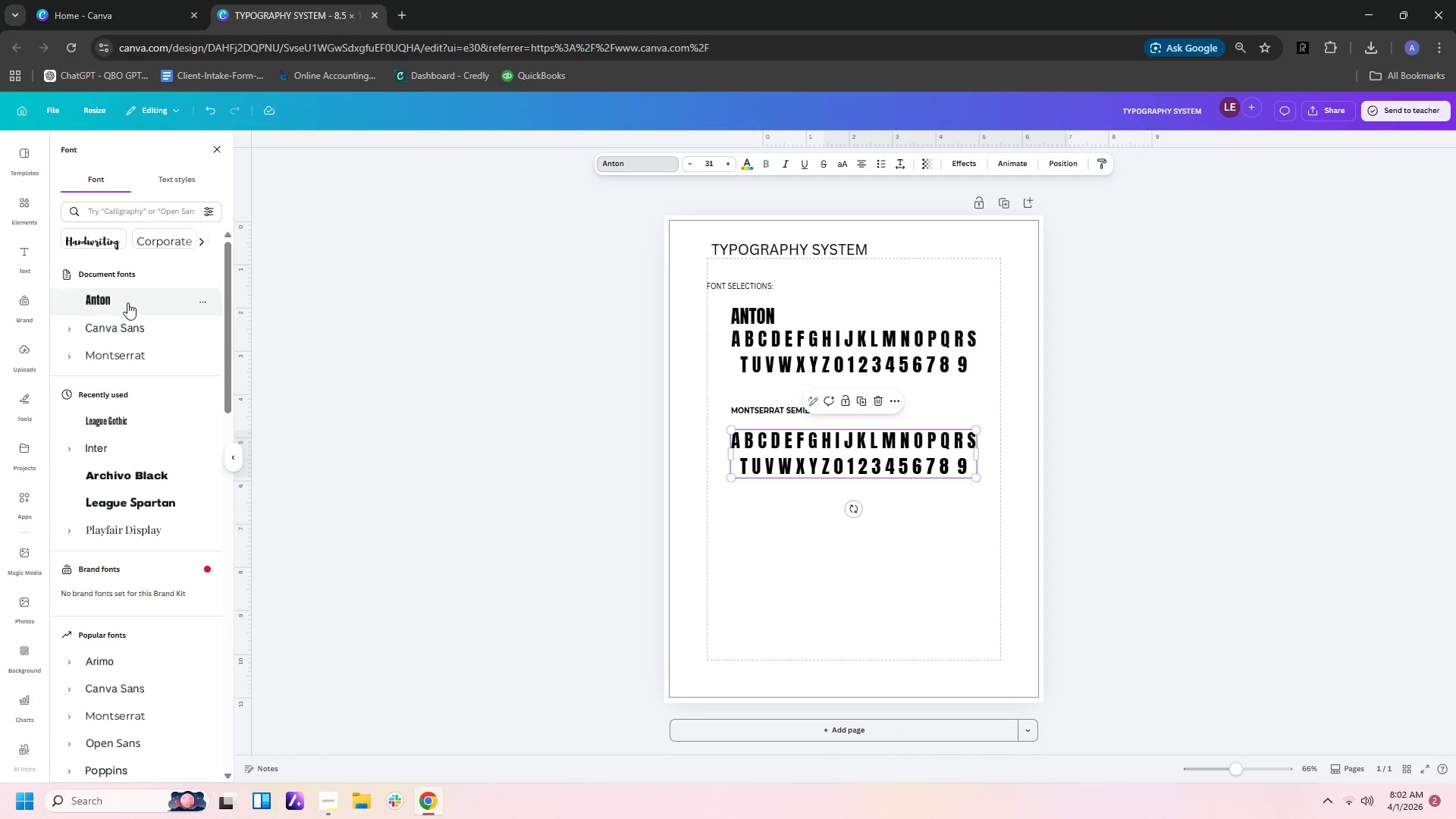 
left_click([132, 359])
 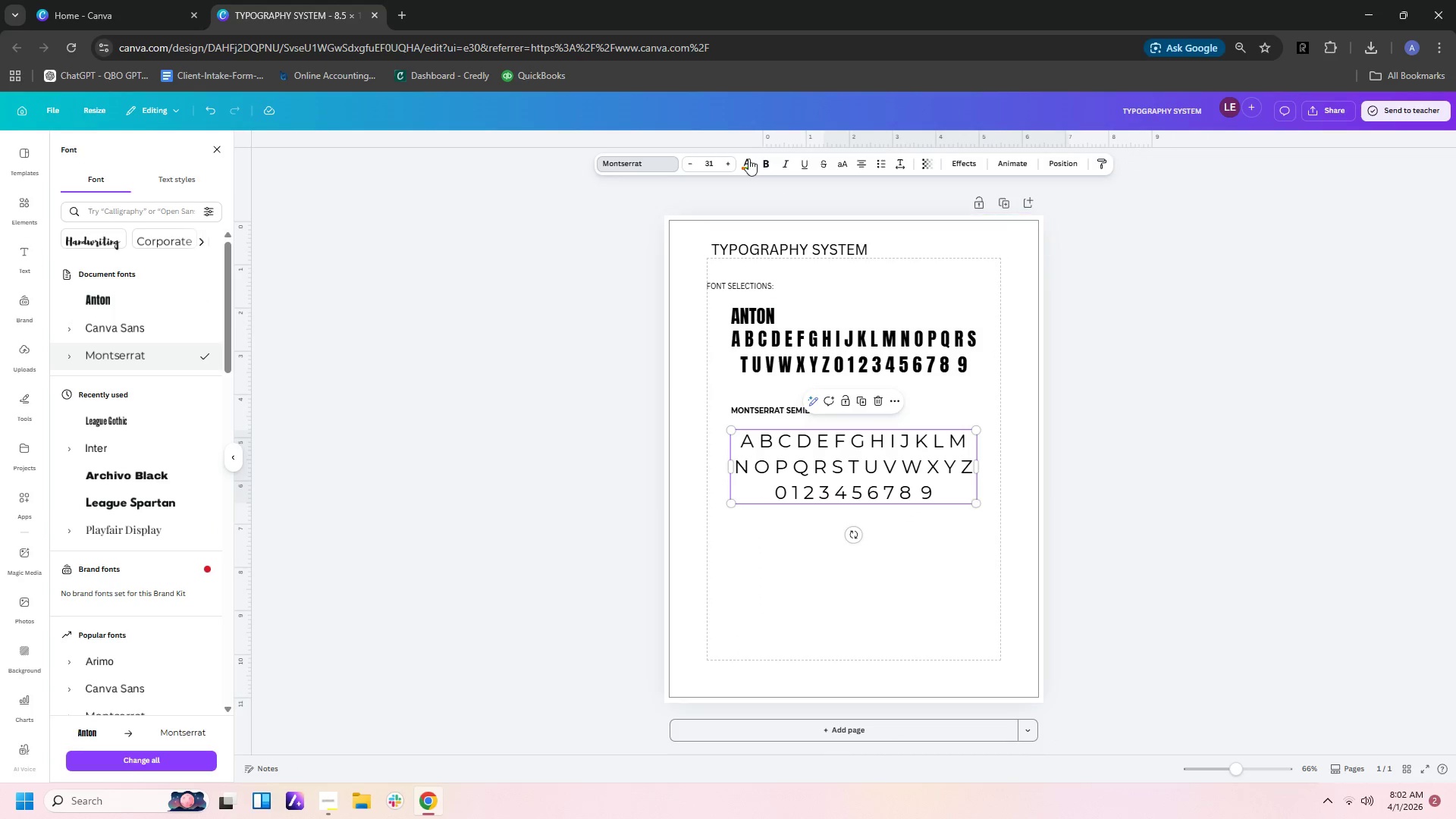 
left_click([761, 160])
 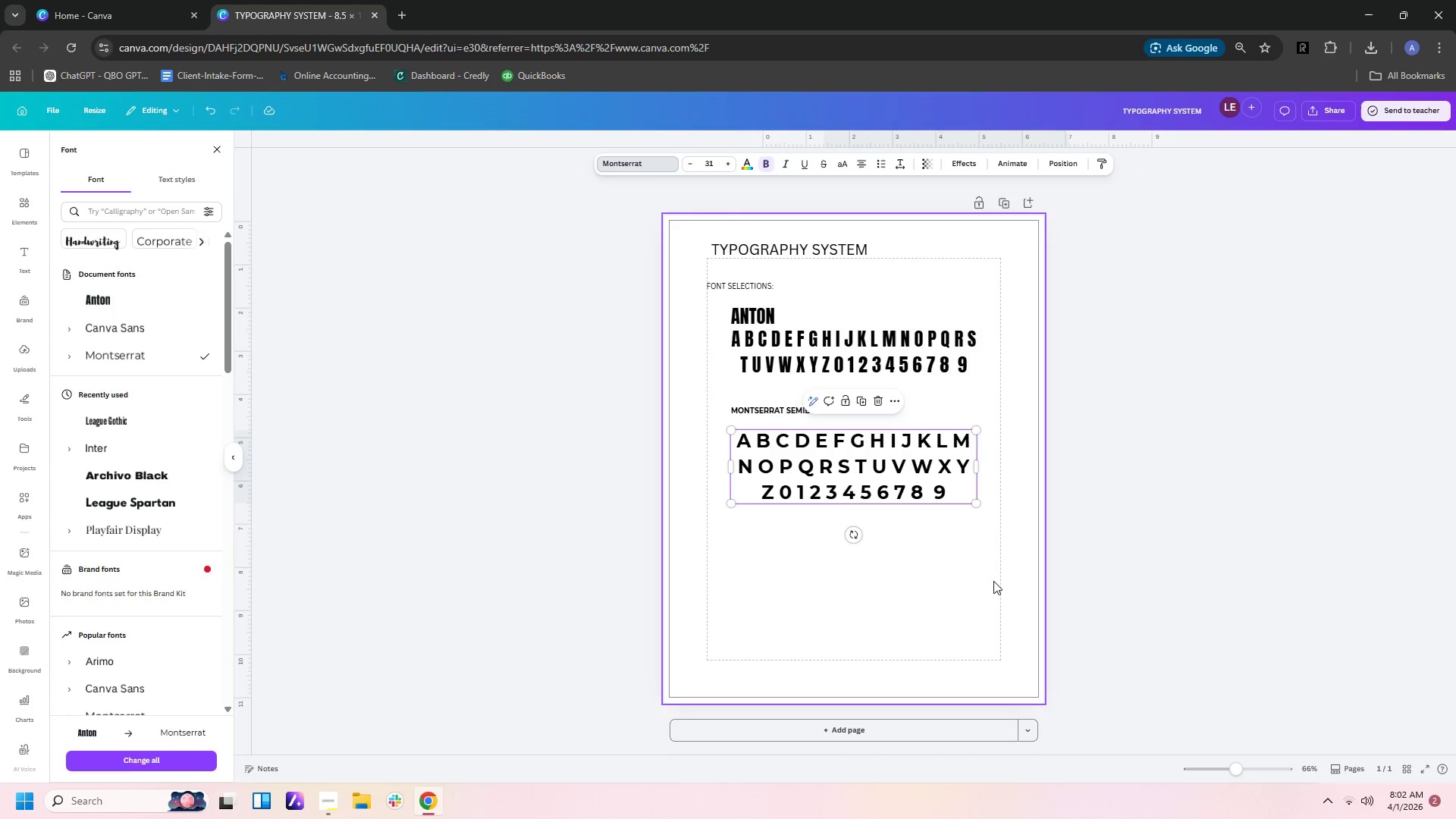 
left_click([993, 581])
 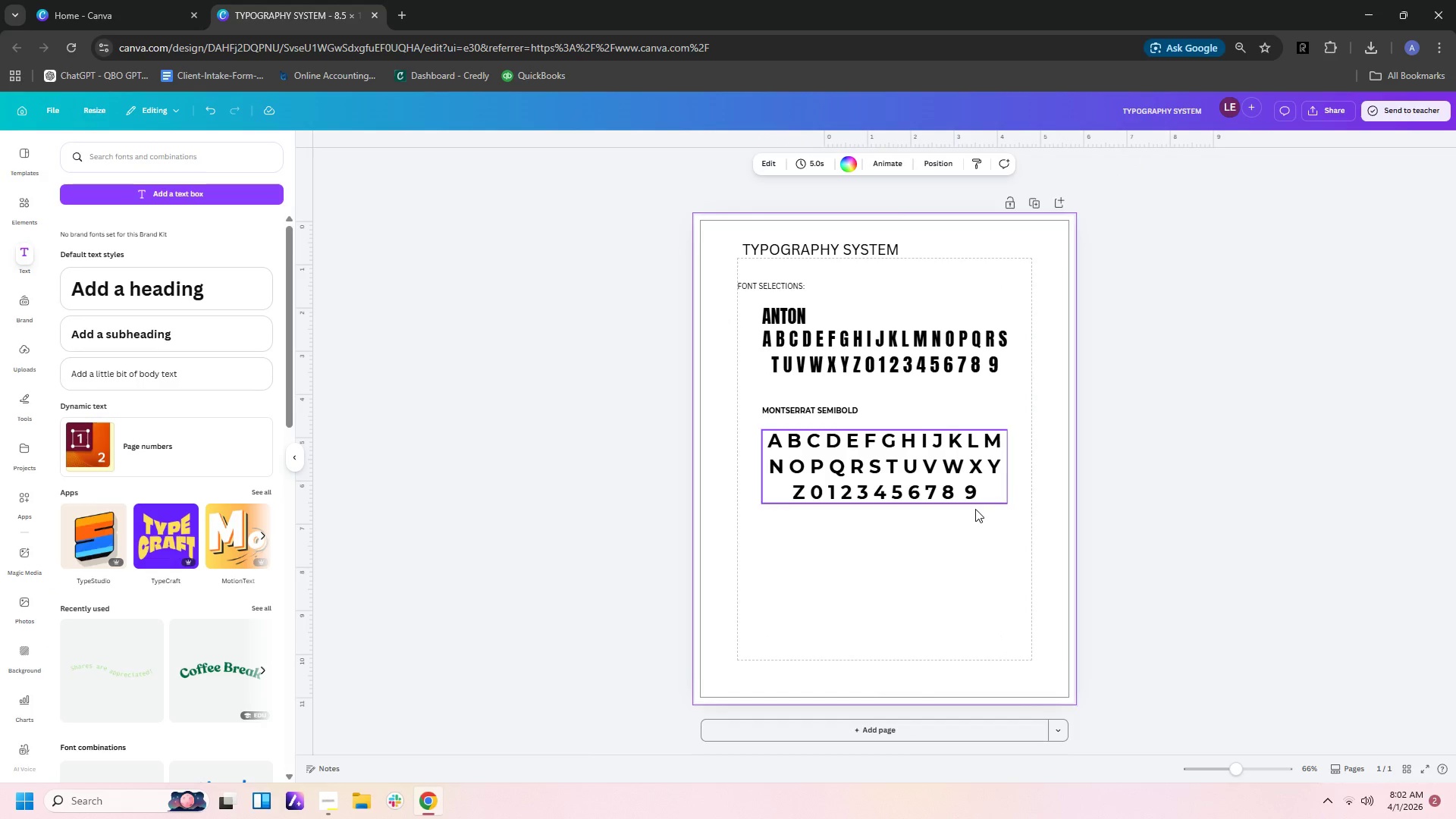 
left_click([968, 544])
 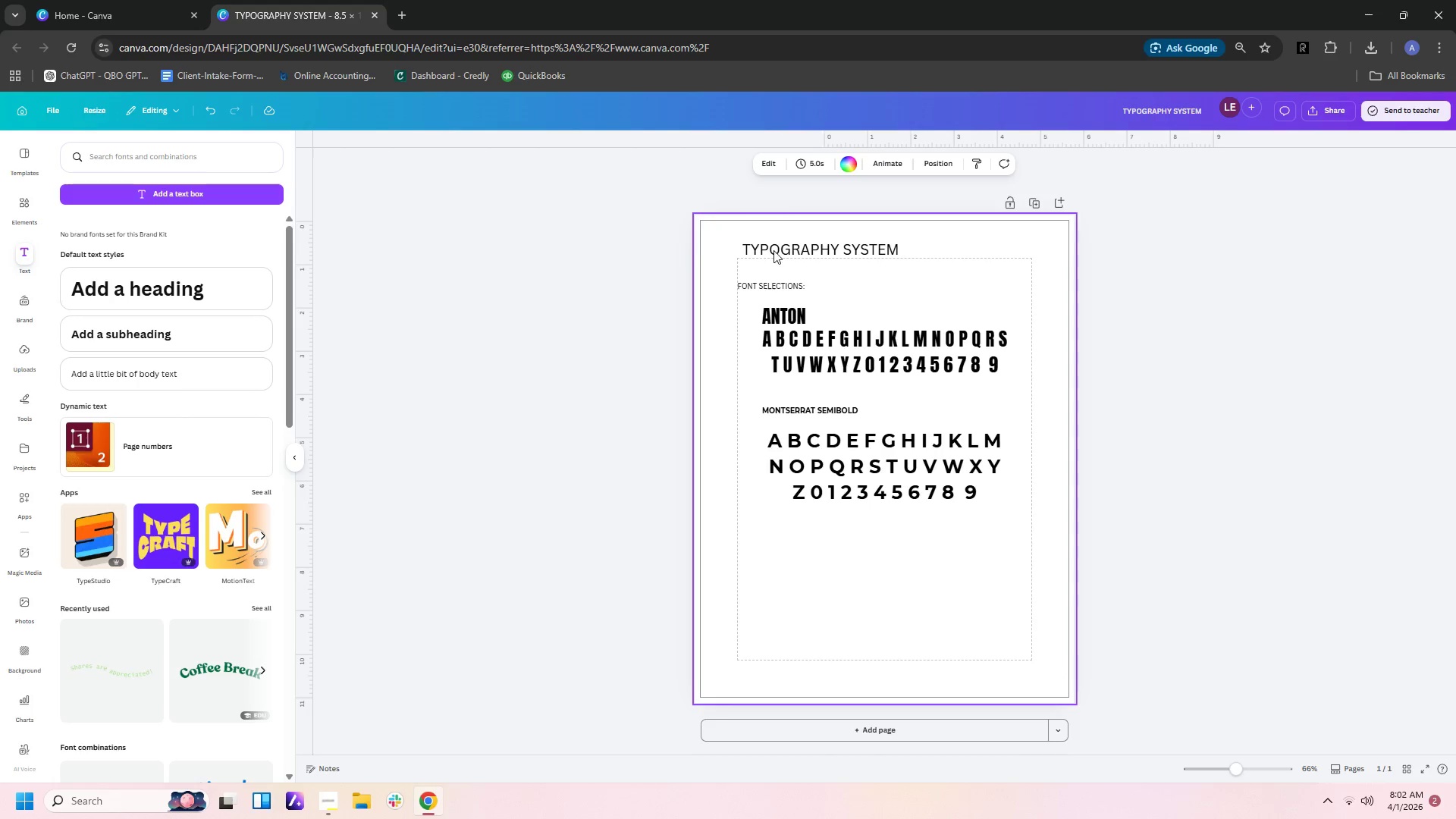 
wait(5.3)
 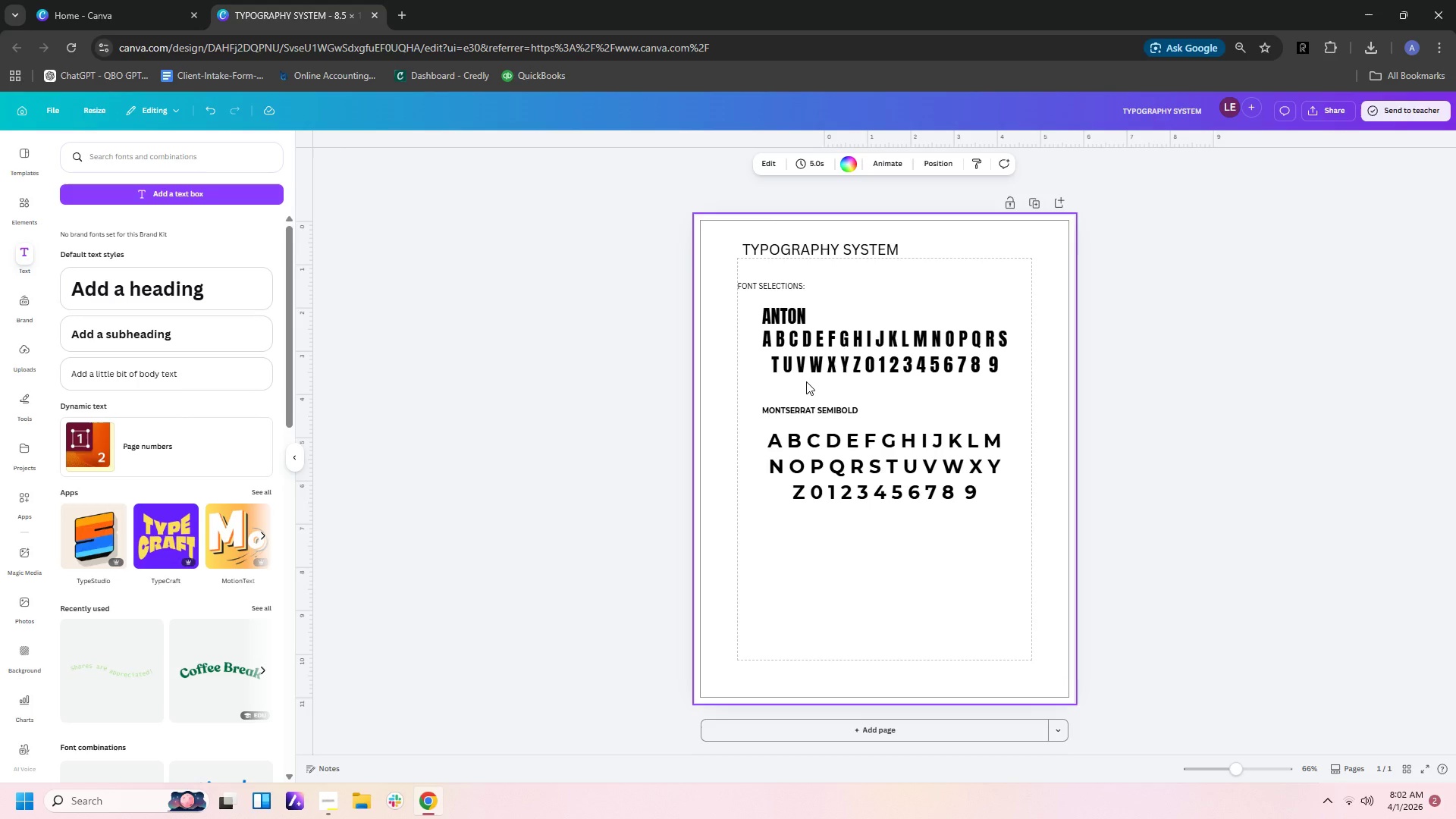 
left_click([784, 316])
 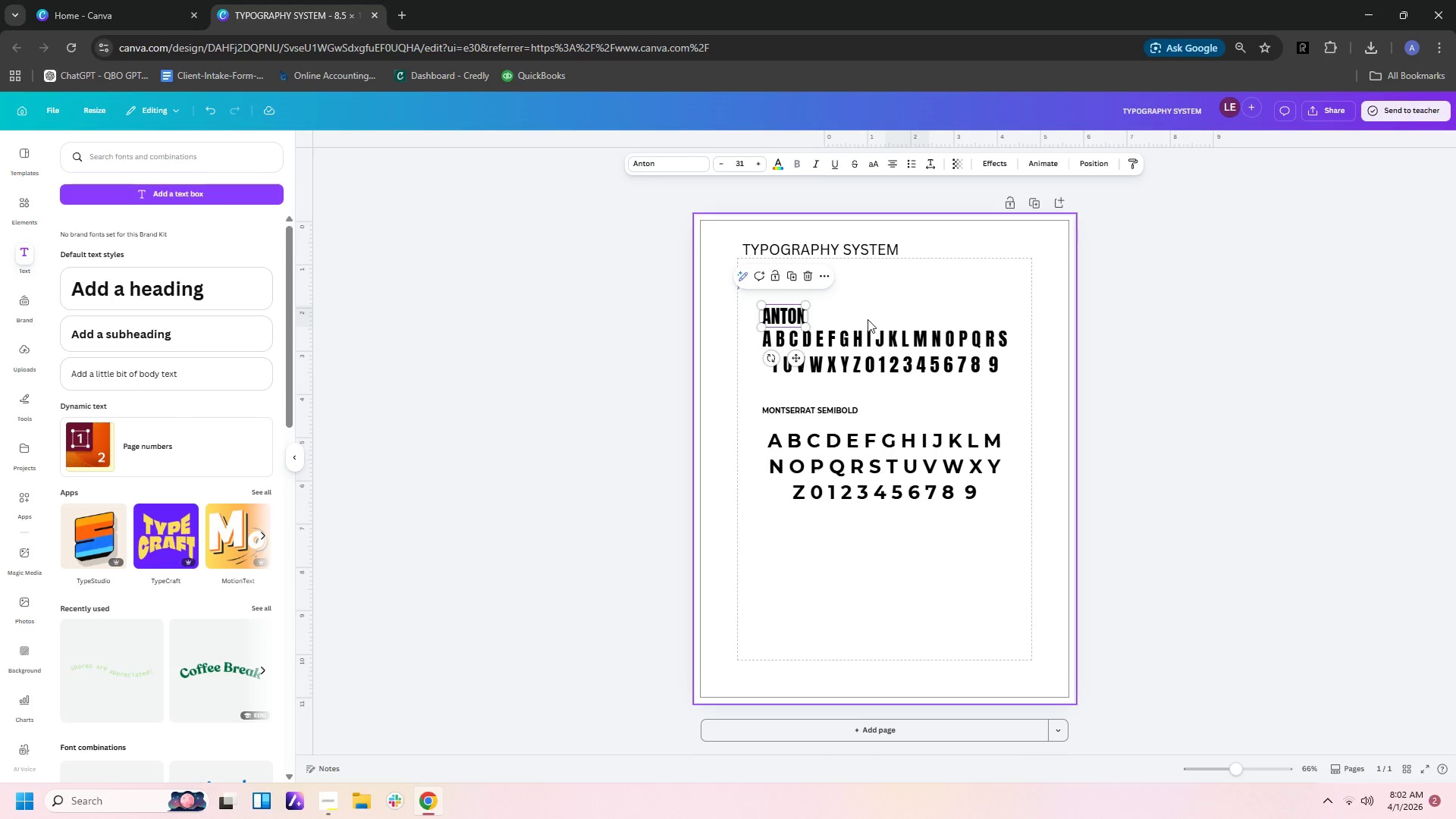 
left_click([902, 319])
 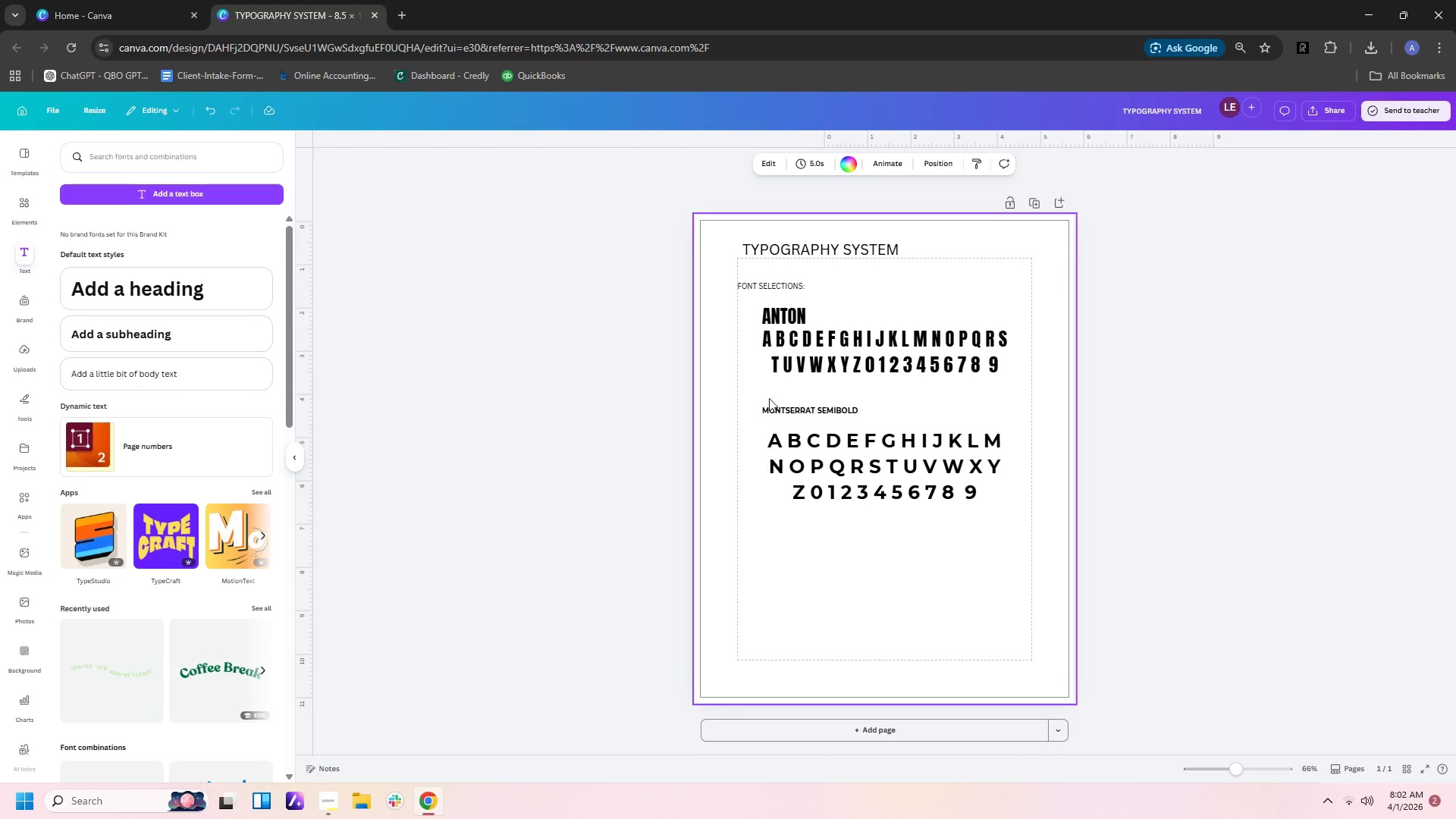 
left_click_drag(start_coordinate=[764, 398], to_coordinate=[991, 500])
 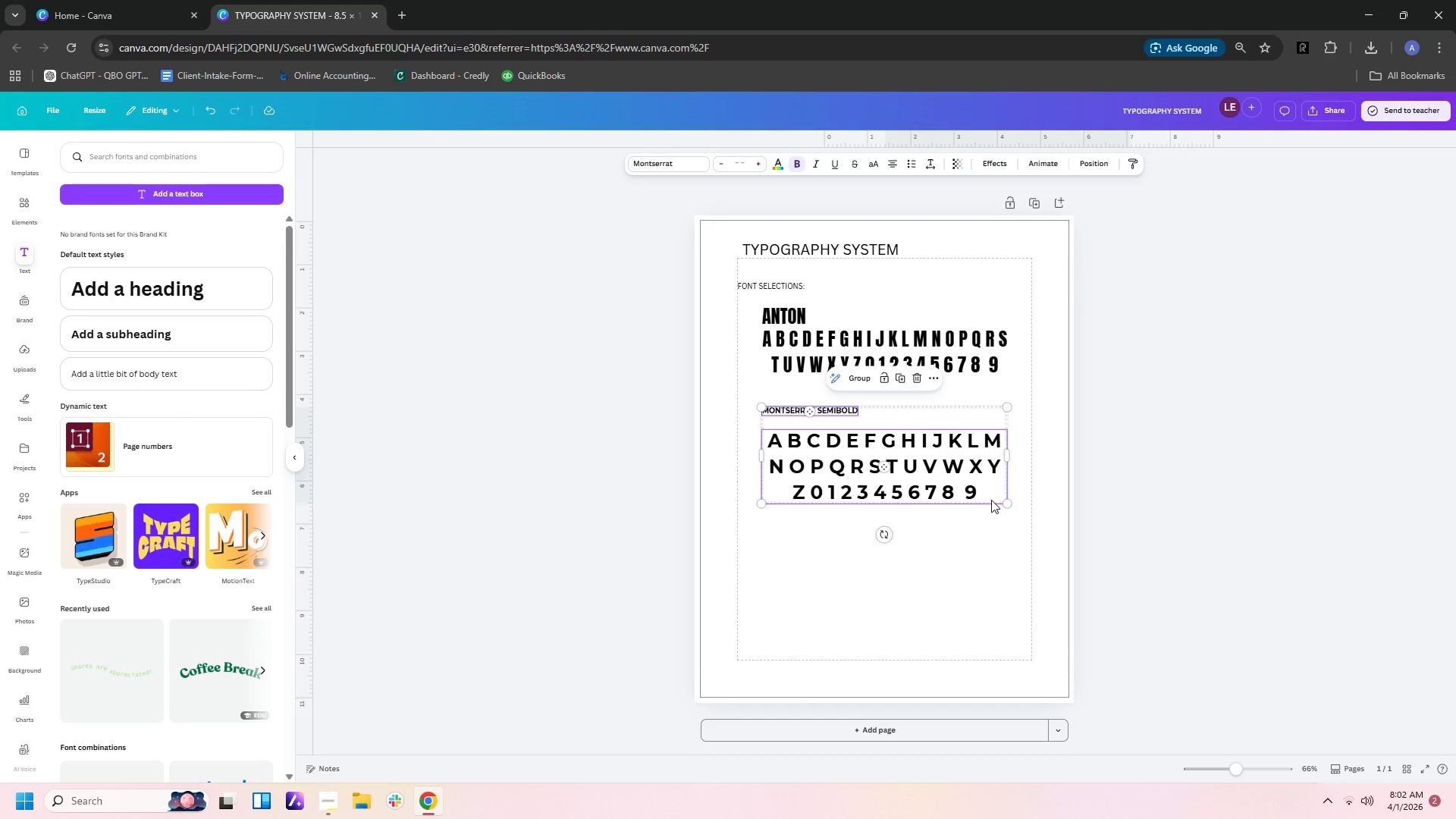 
key(Control+C)
 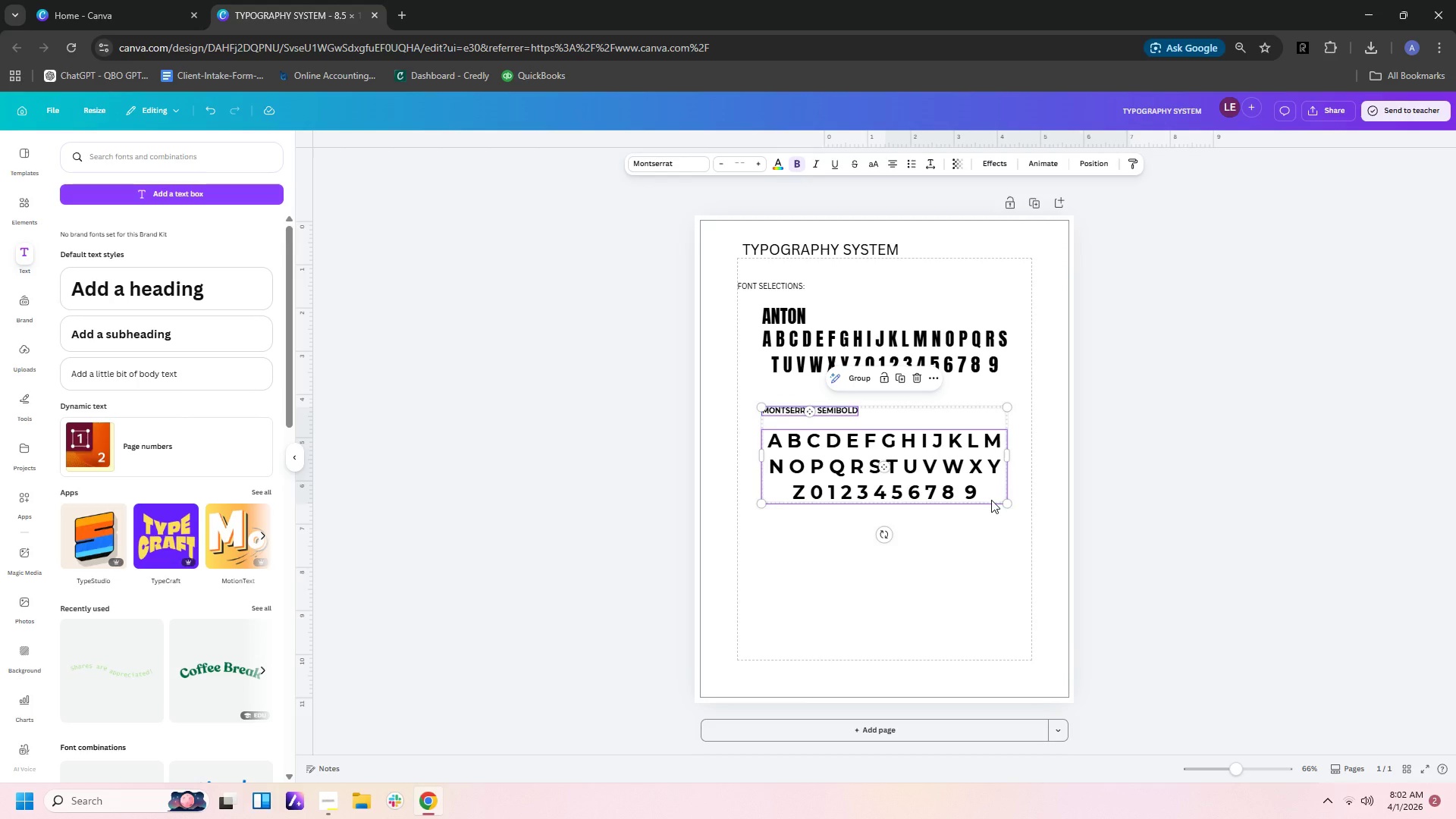 
key(Control+V)
 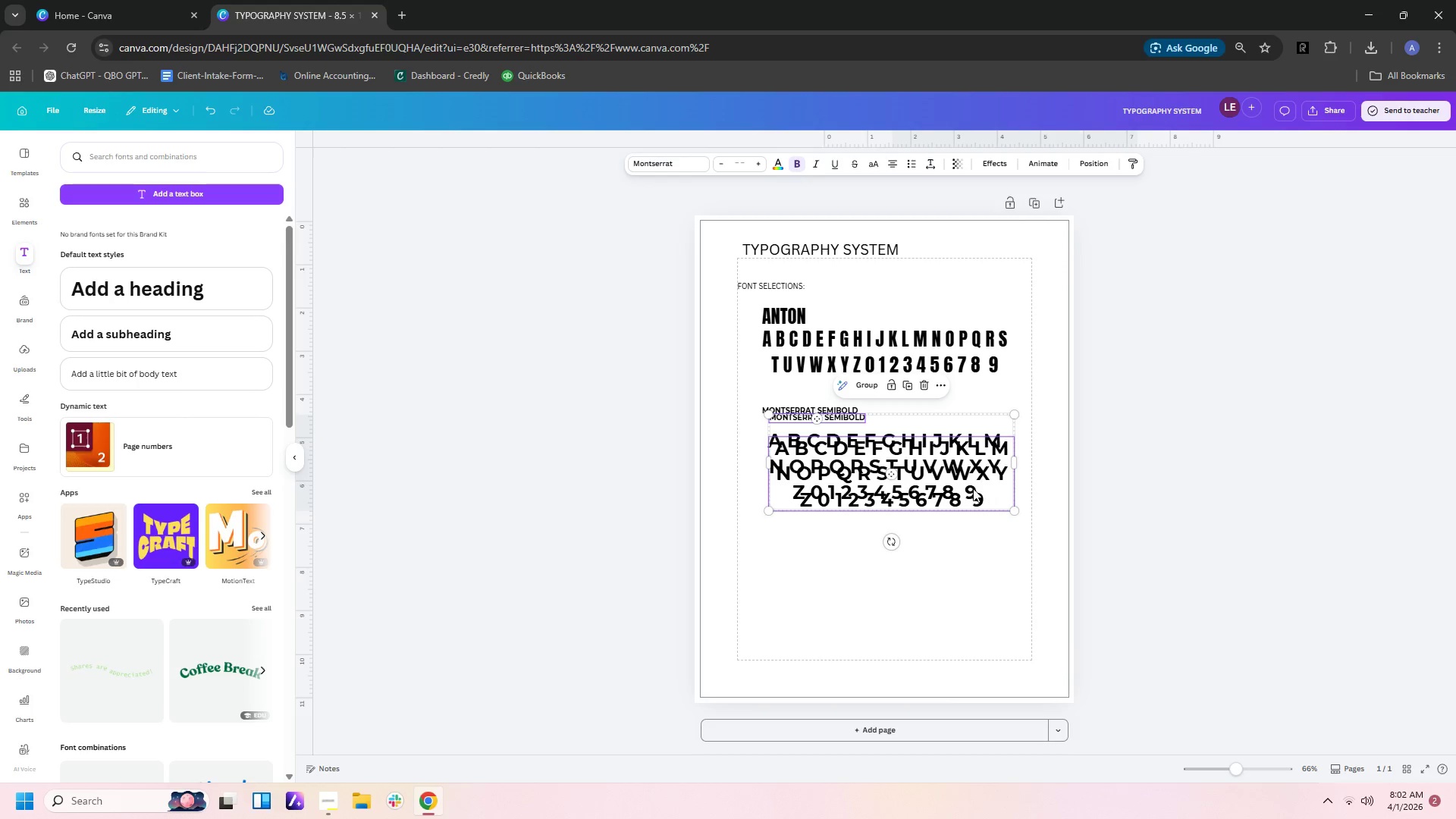 
left_click_drag(start_coordinate=[972, 488], to_coordinate=[962, 583])
 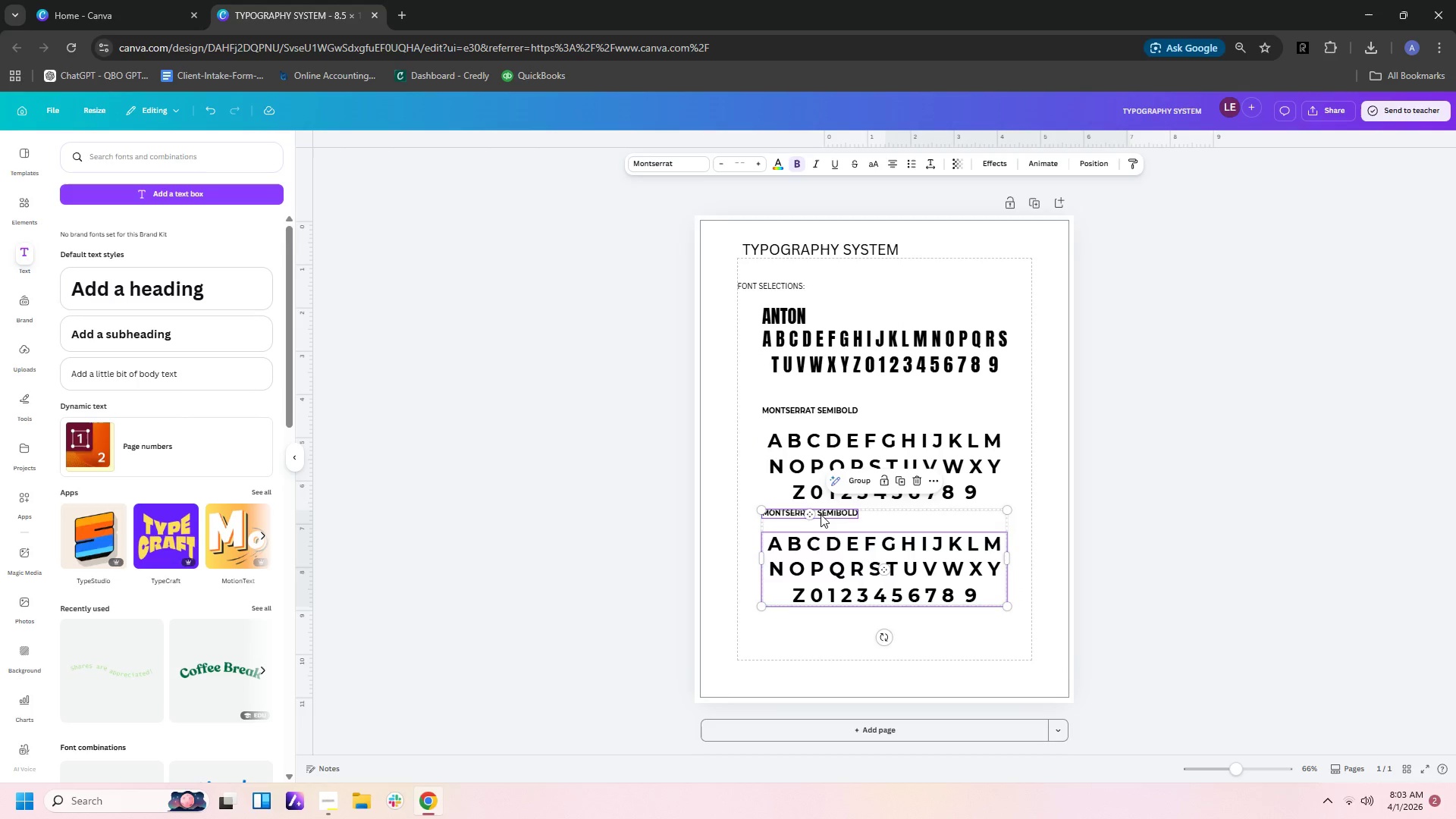 
double_click([821, 514])
 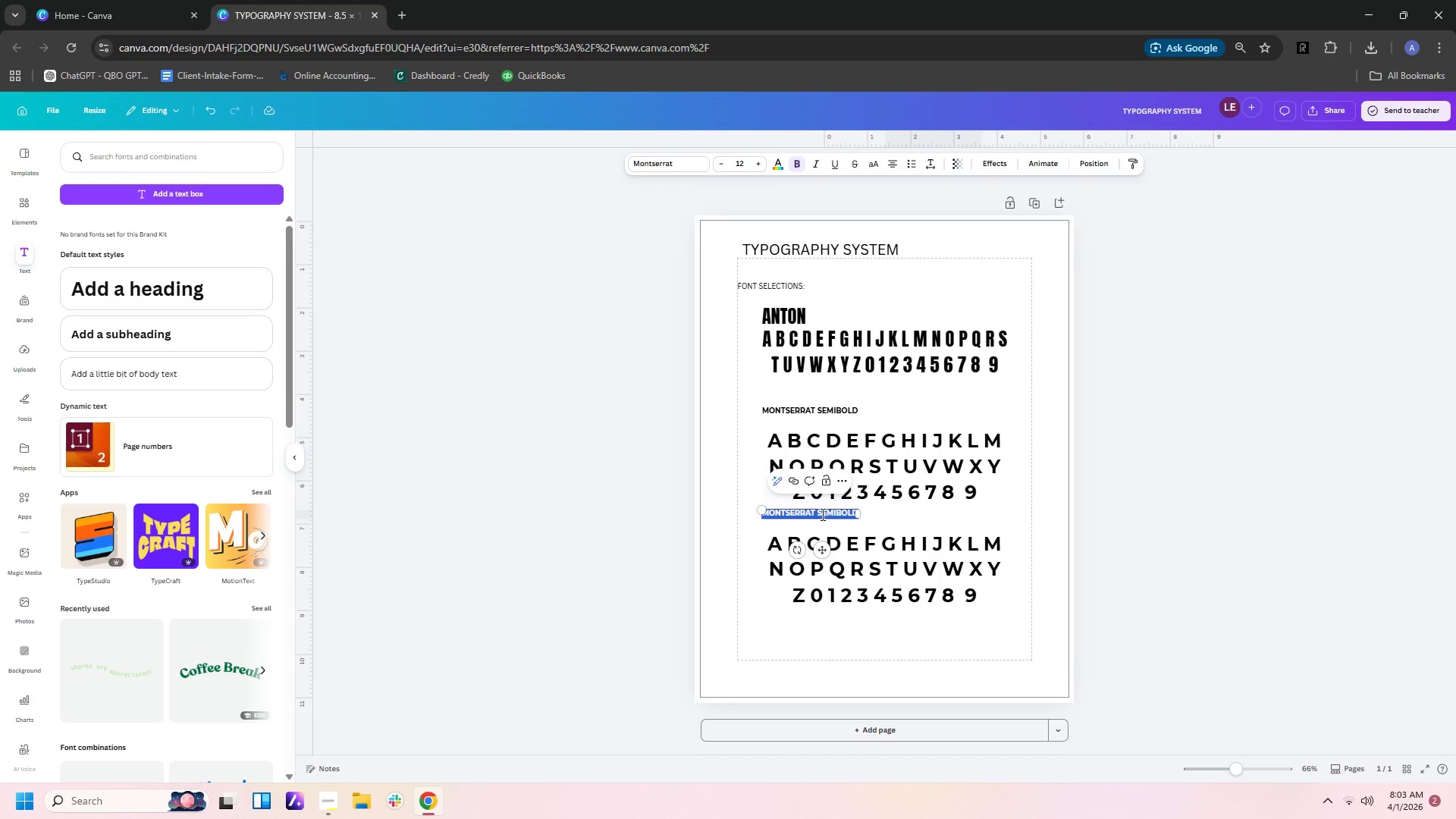 
type(open sans regular)
 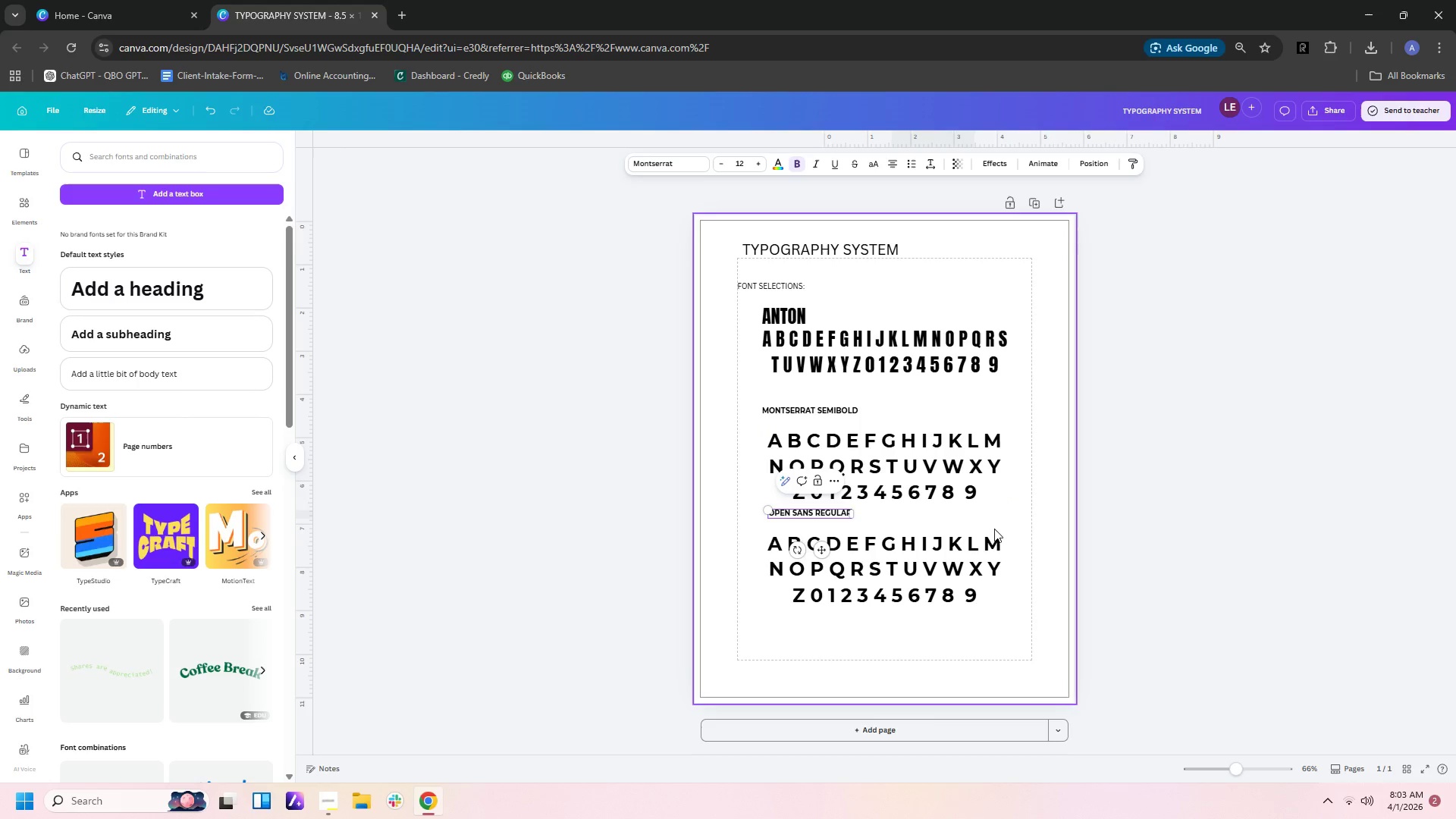 
wait(6.09)
 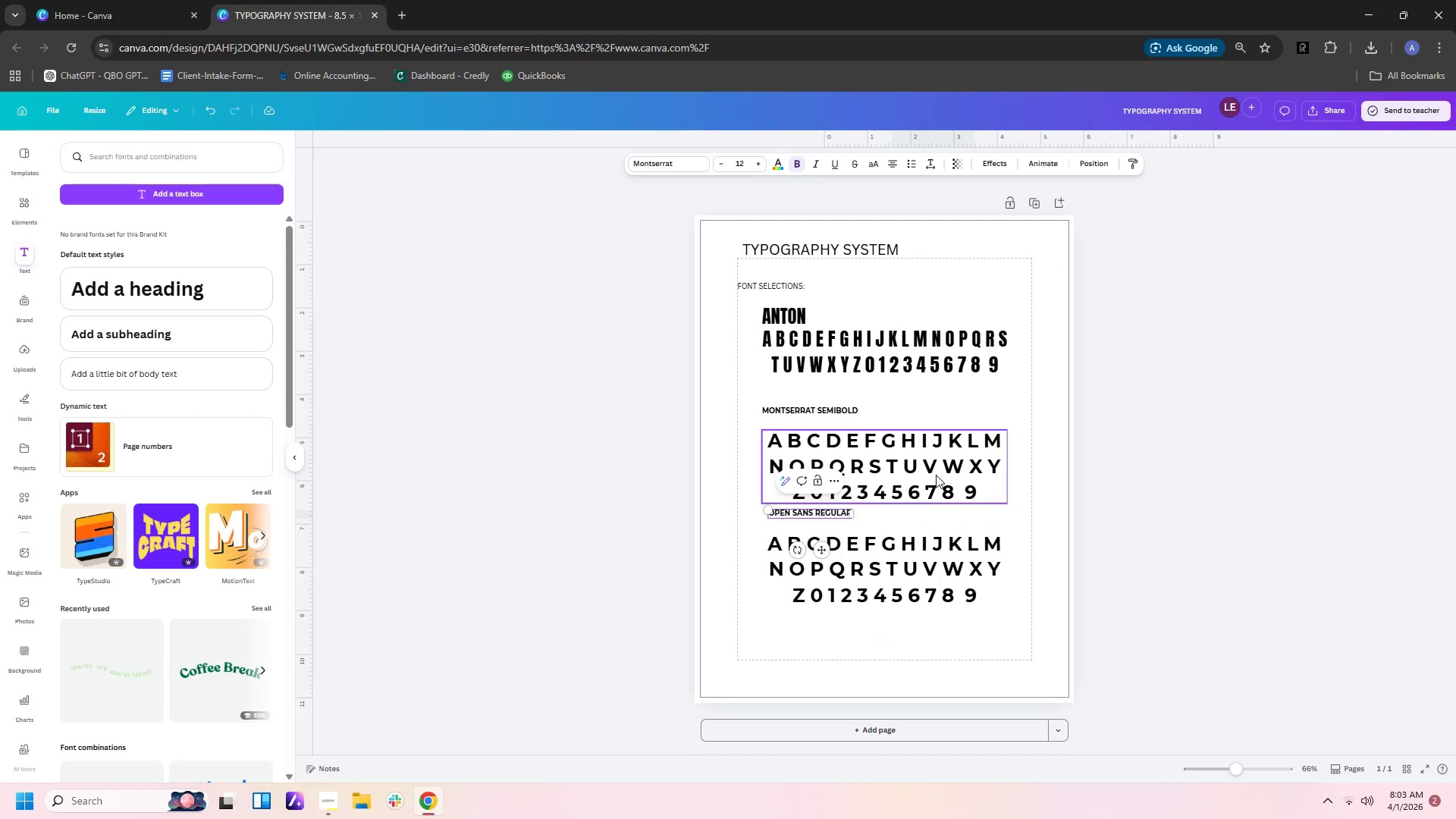 
left_click([655, 168])
 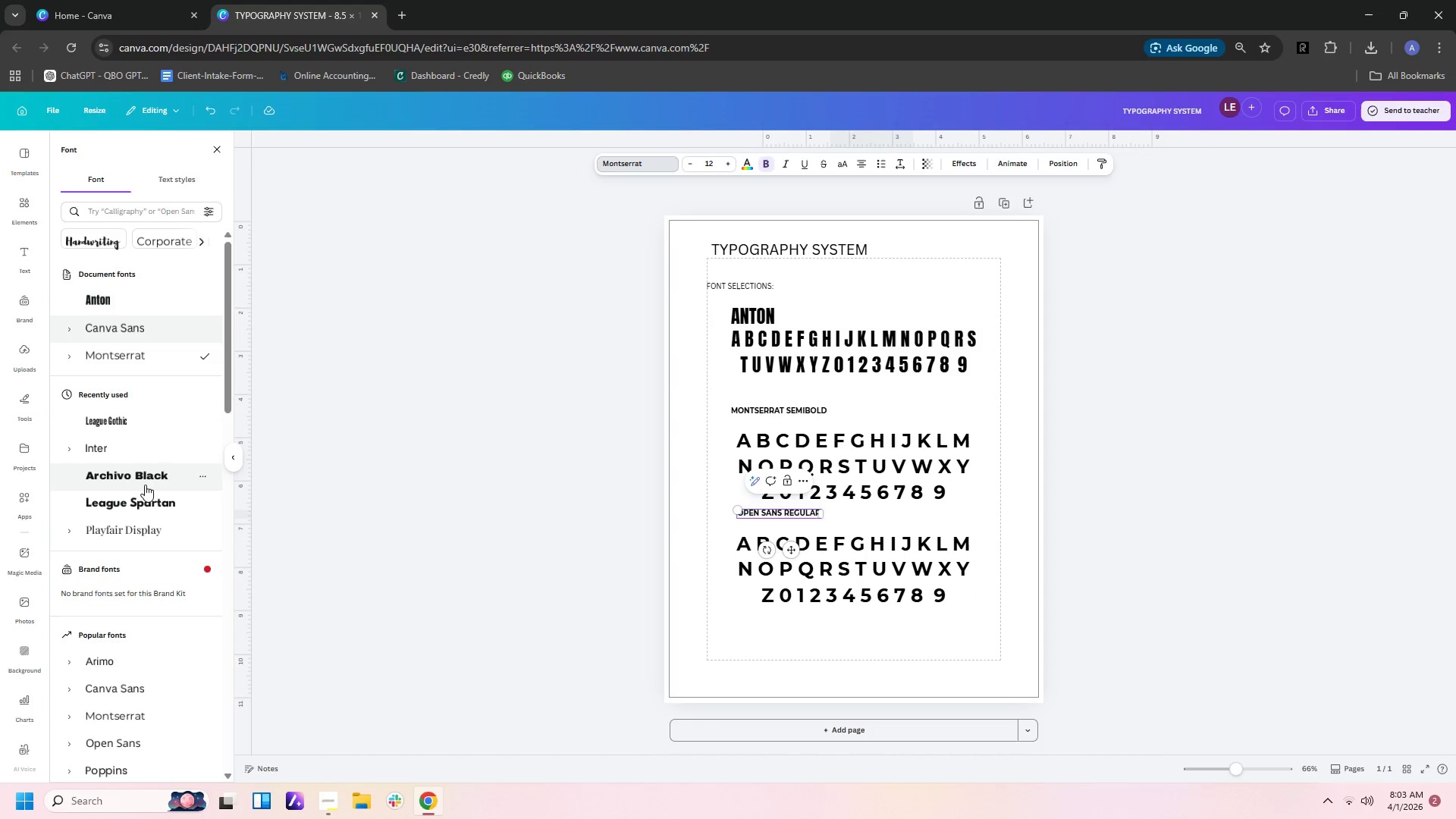 
left_click([142, 742])
 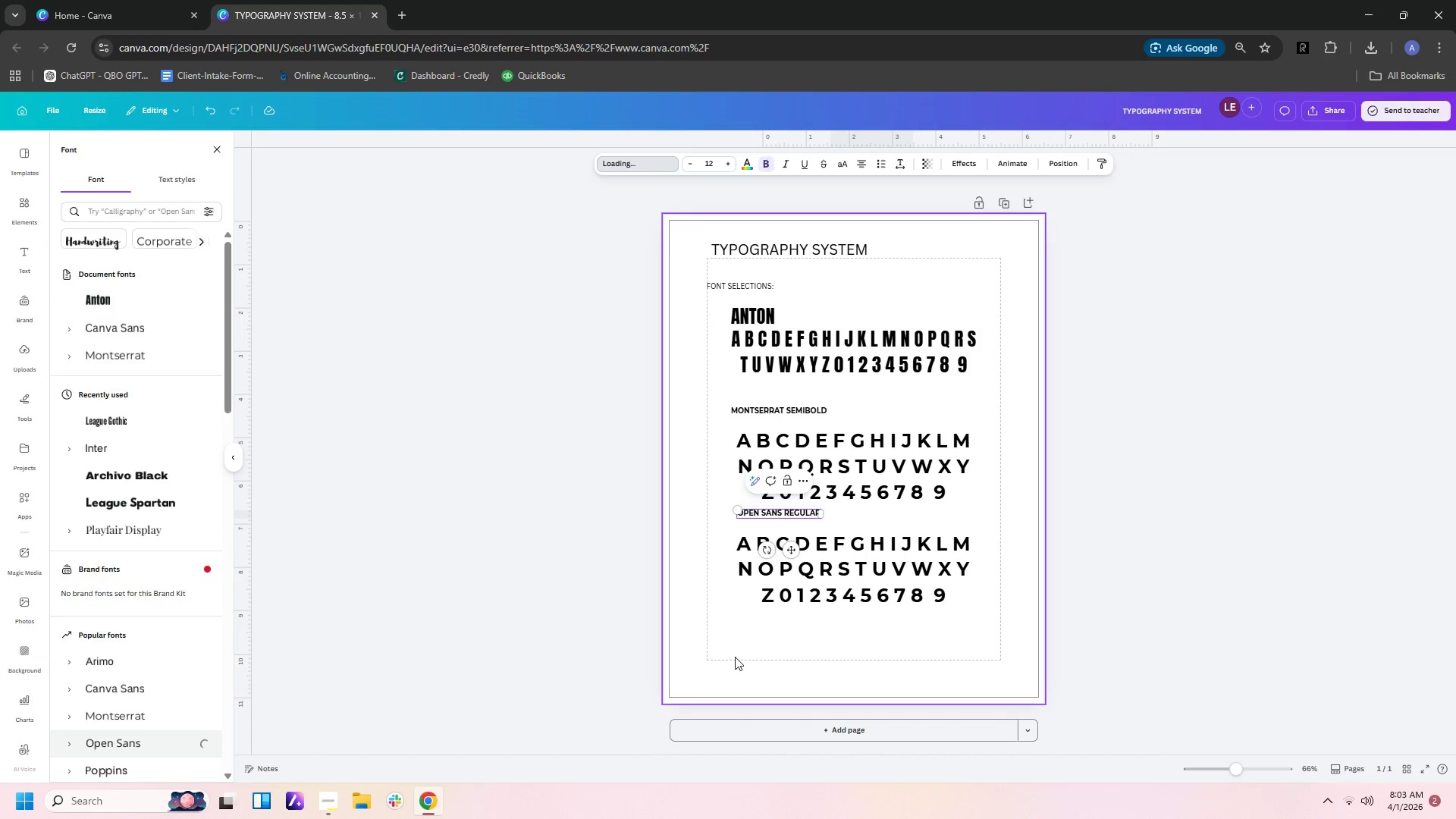 
left_click([767, 630])
 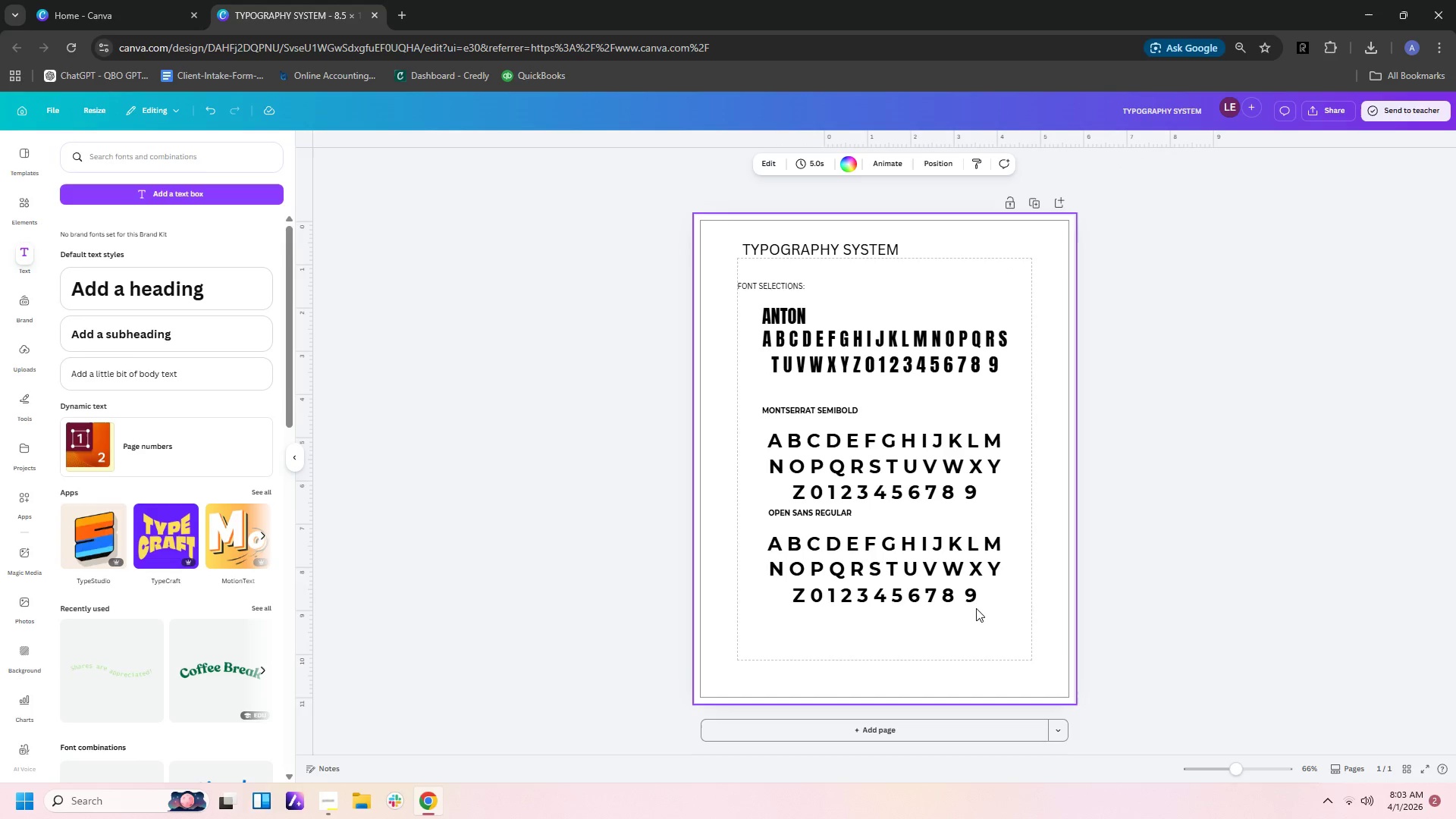 
left_click([976, 608])
 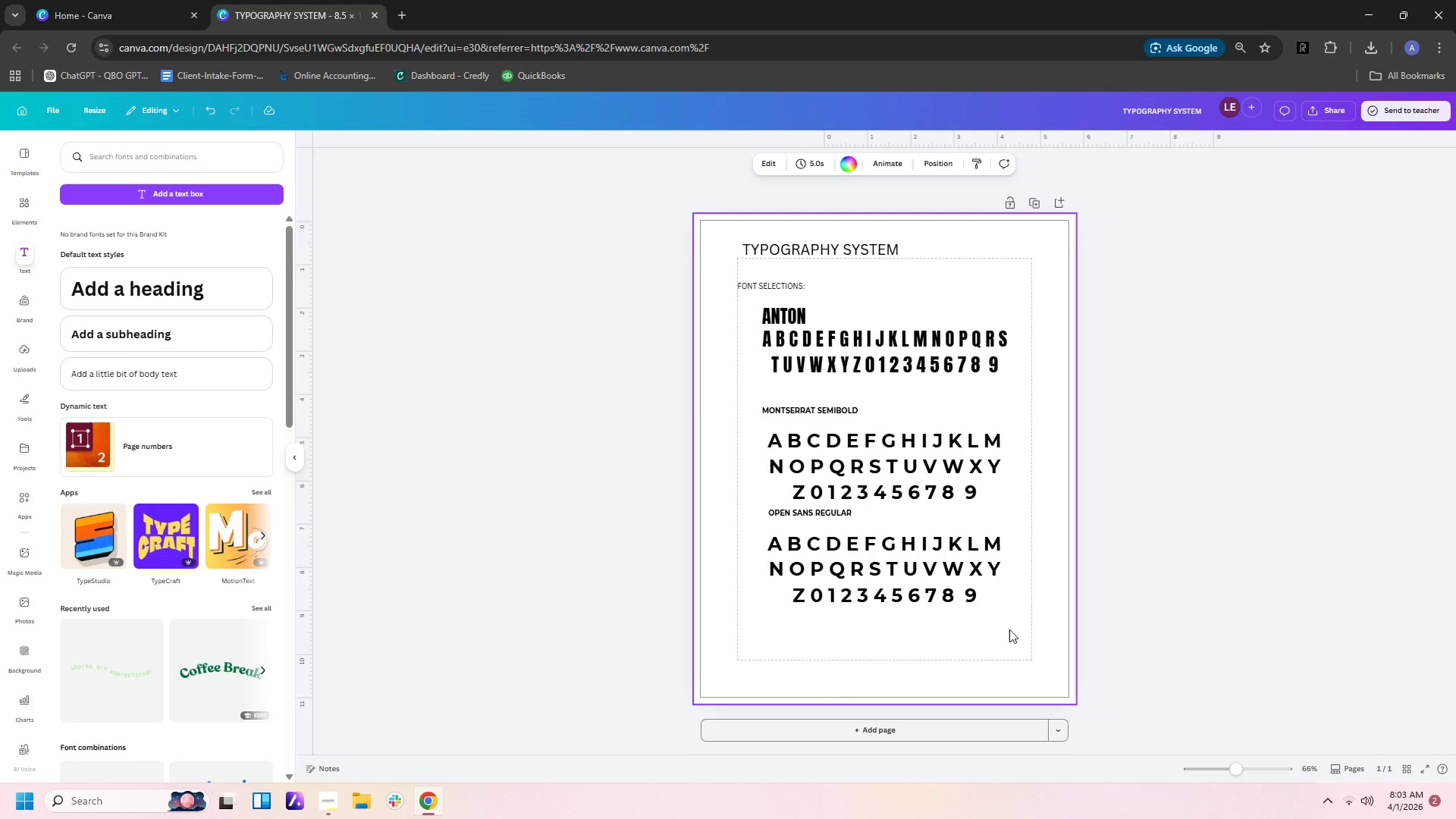 
left_click_drag(start_coordinate=[1009, 629], to_coordinate=[779, 513])
 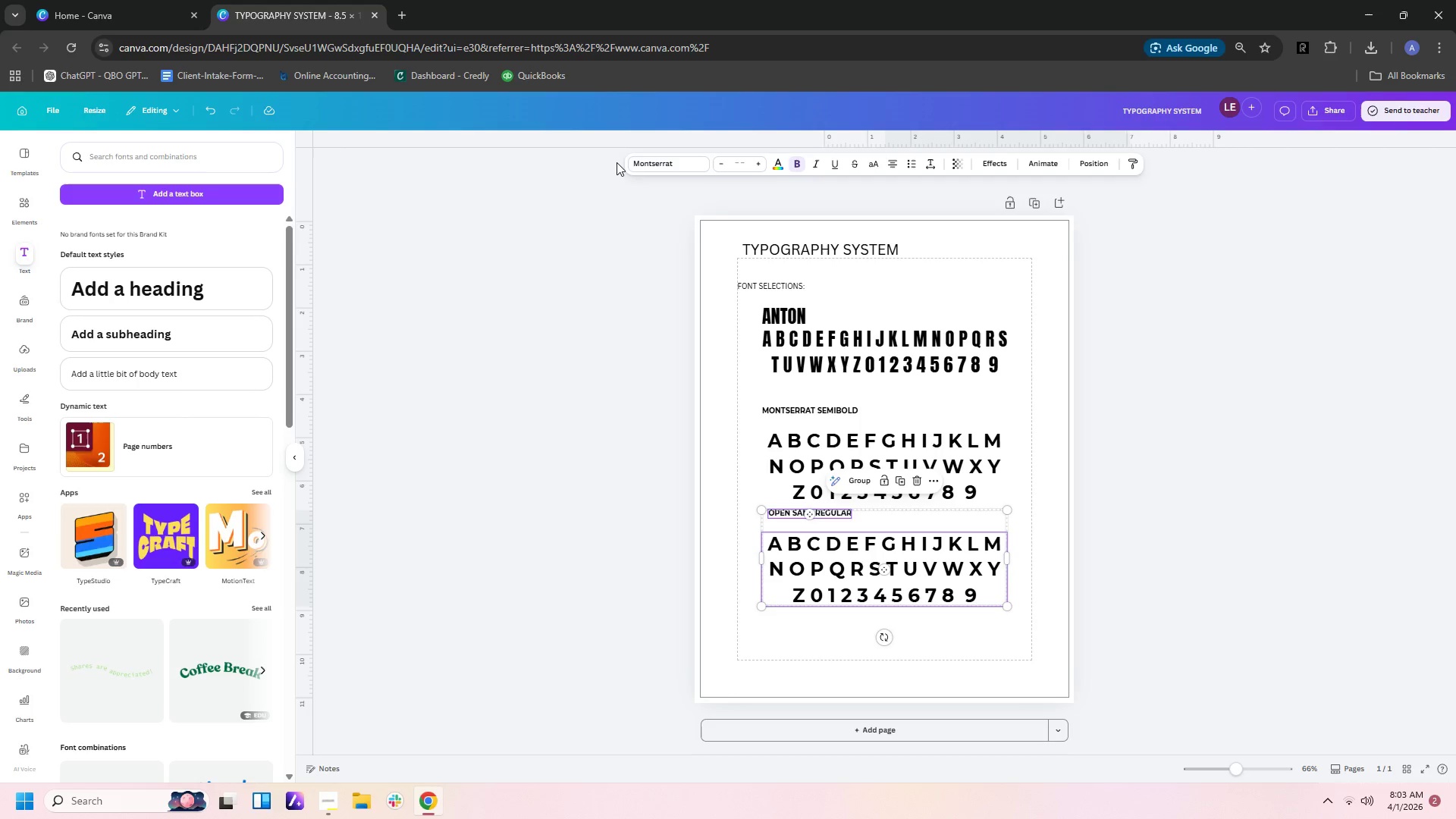 
left_click([636, 168])
 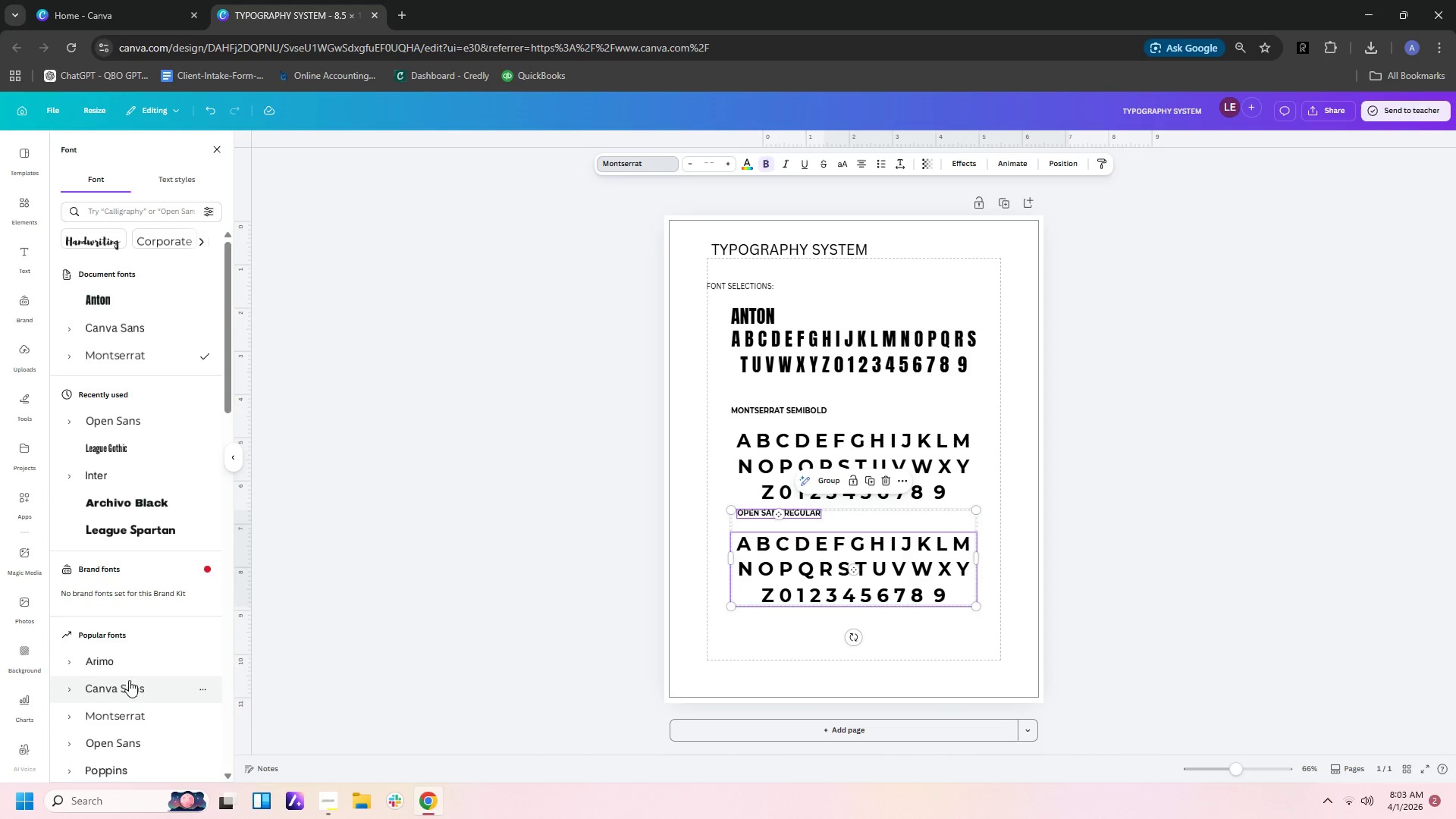 
left_click([118, 744])
 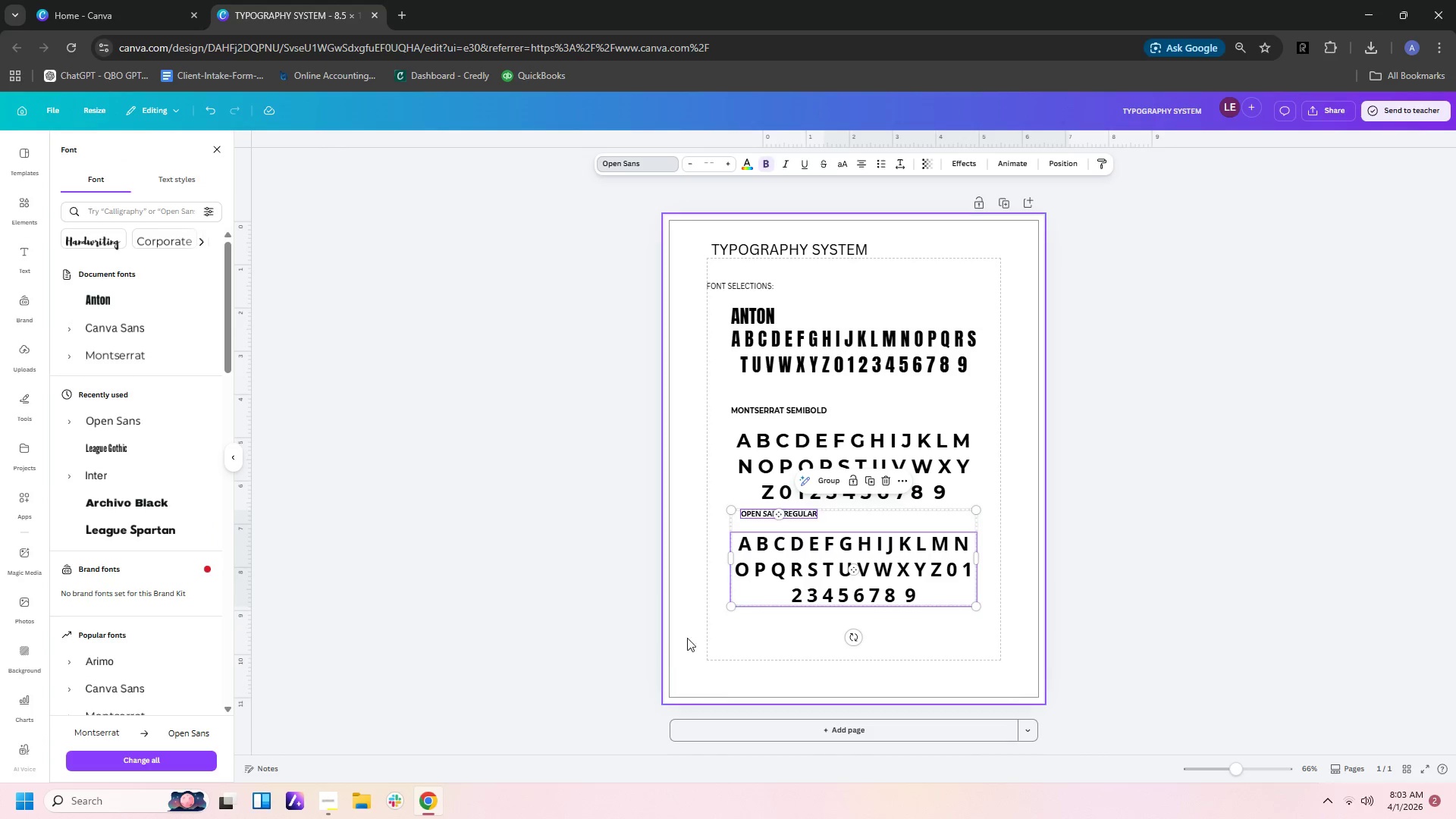 
left_click([720, 632])
 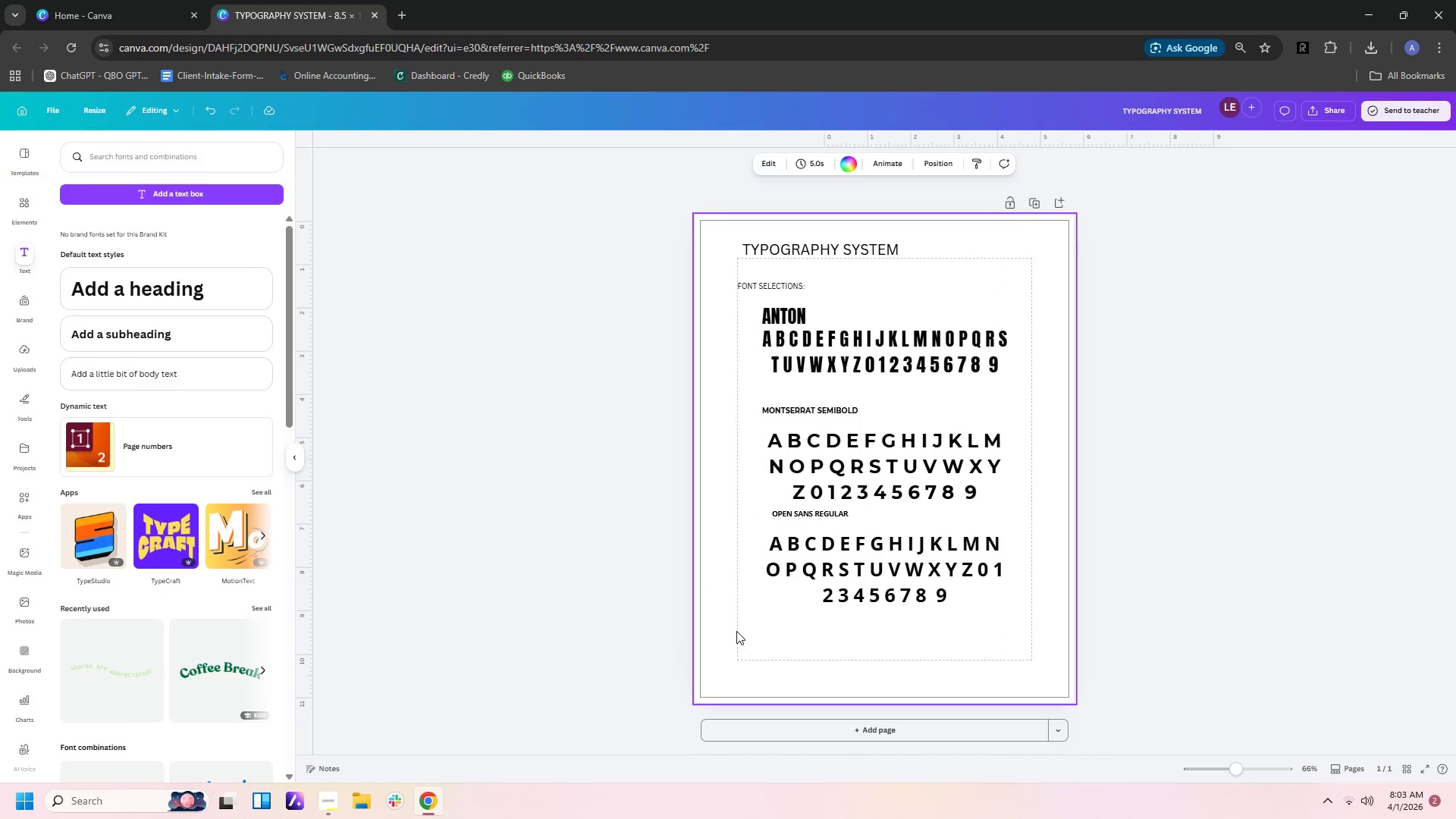 
left_click([741, 632])
 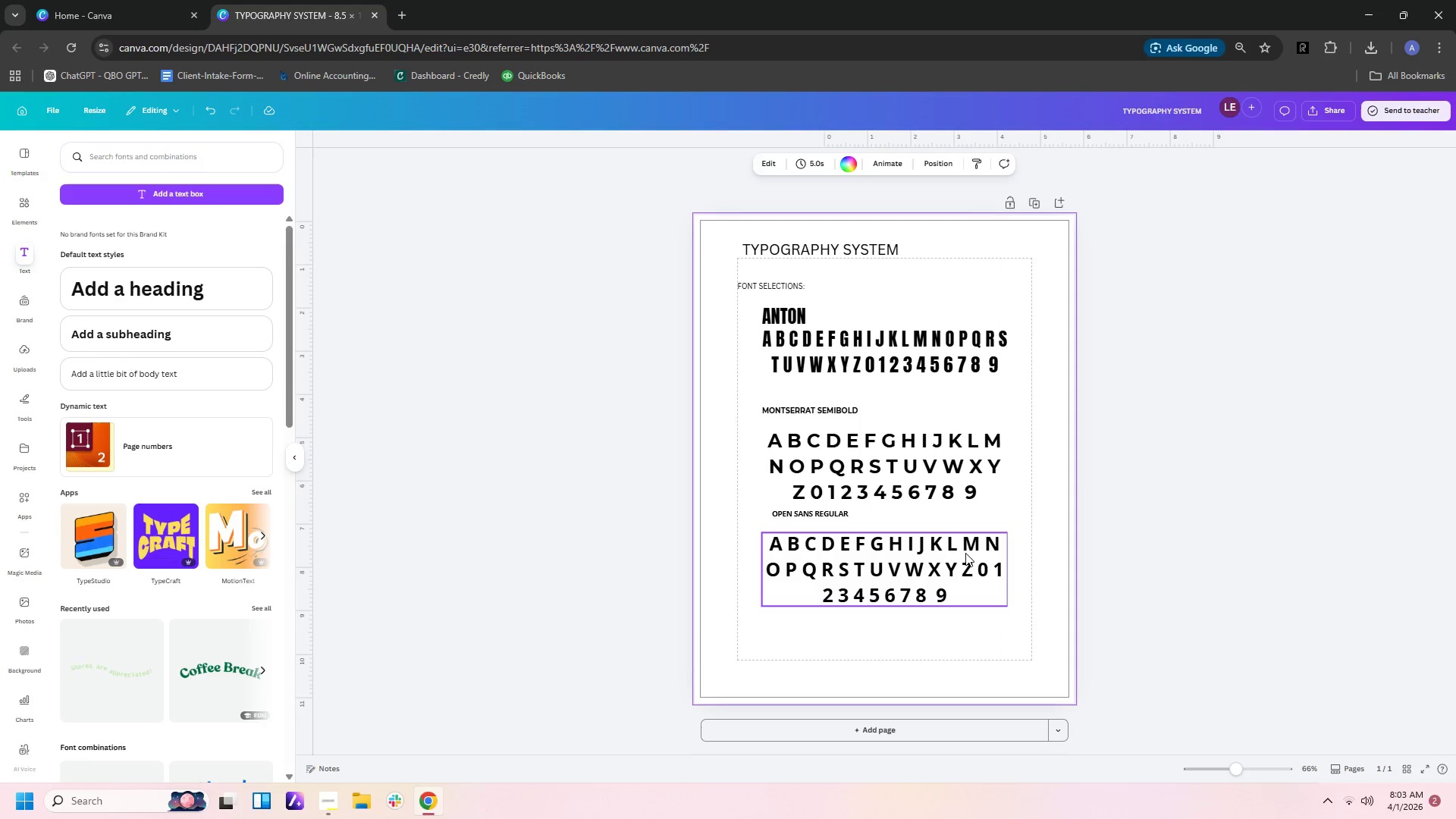 
left_click_drag(start_coordinate=[979, 649], to_coordinate=[792, 510])
 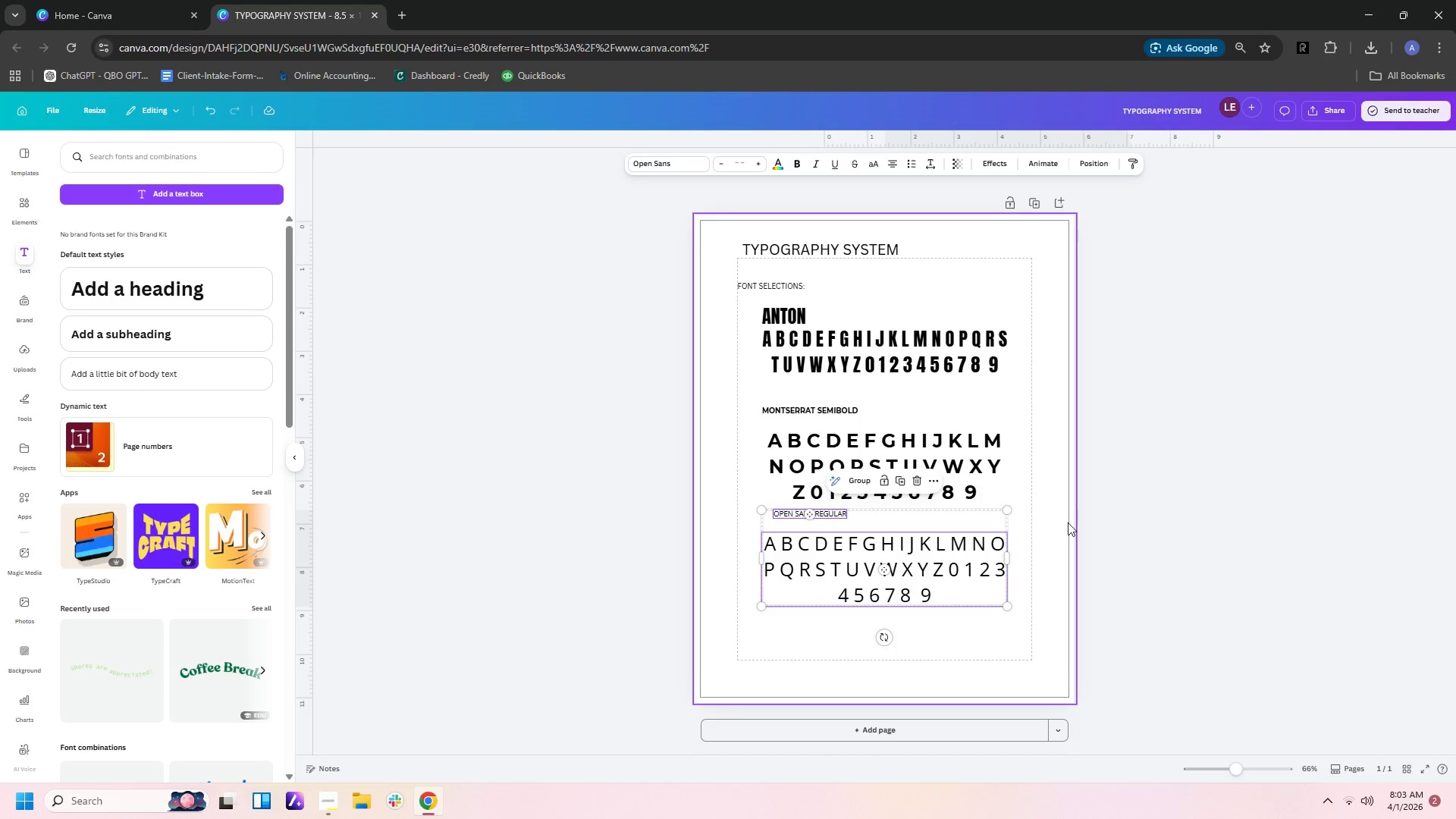 
left_click([1068, 518])
 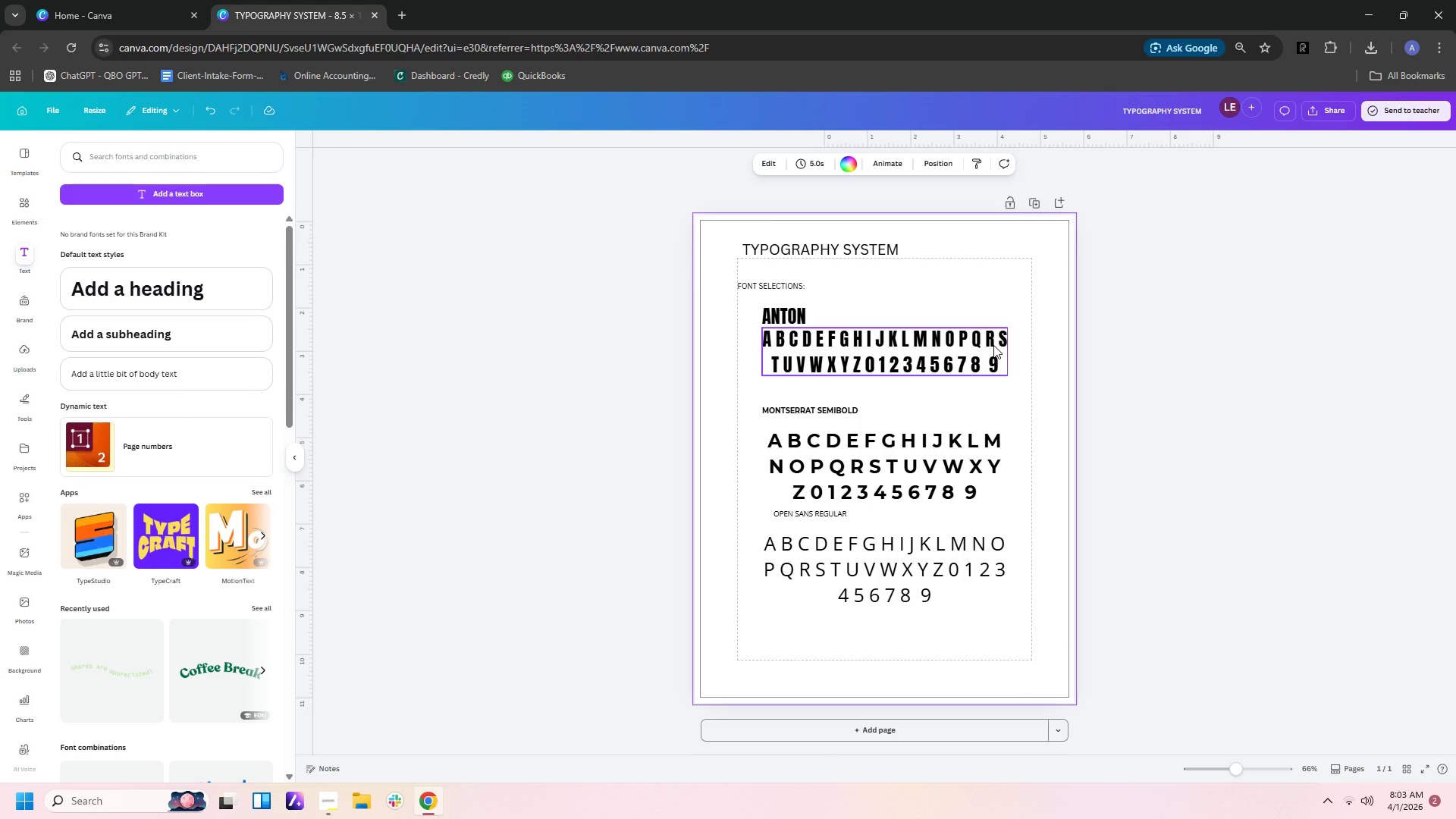 
wait(22.67)
 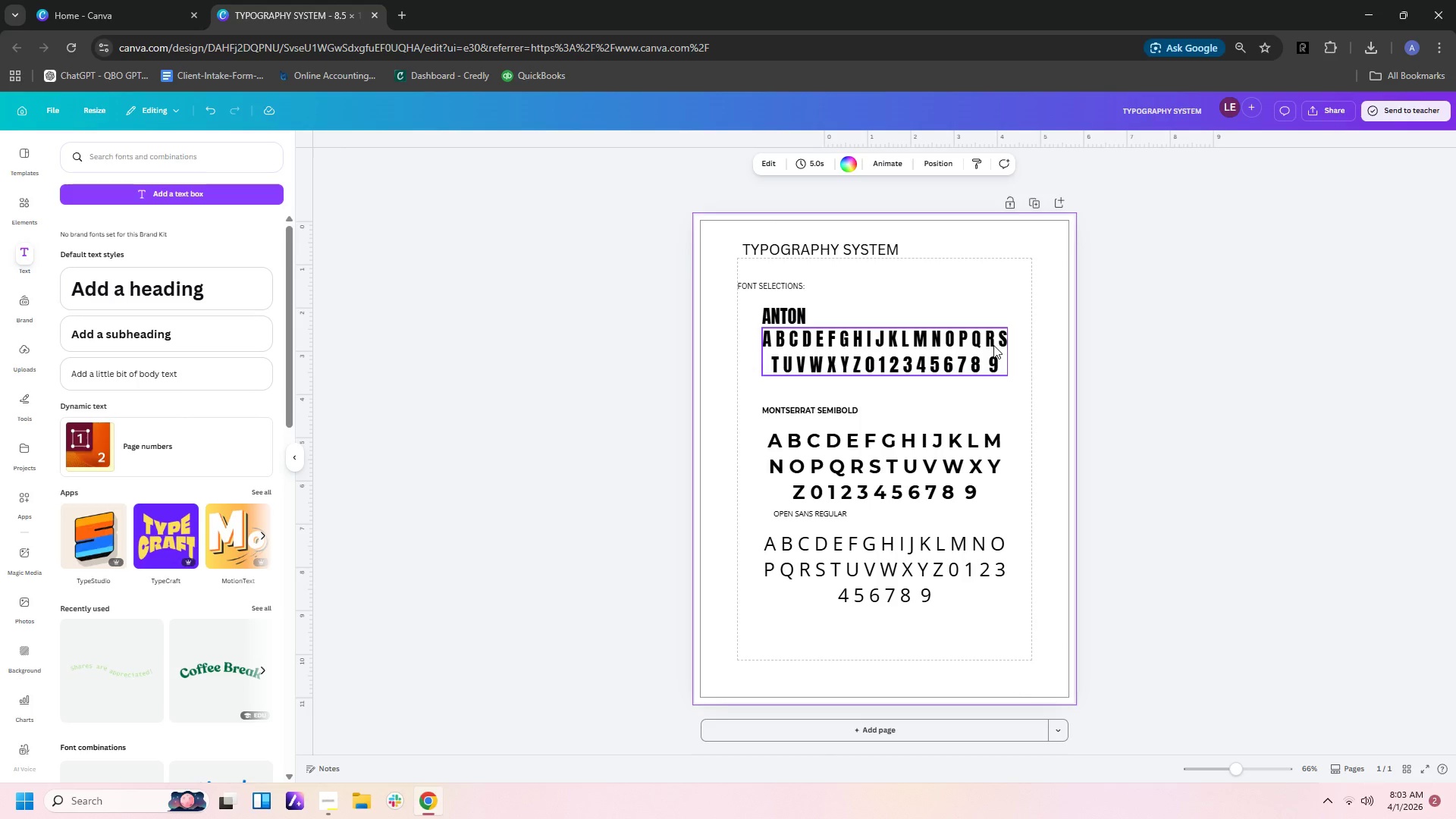 
left_click([801, 247])
 